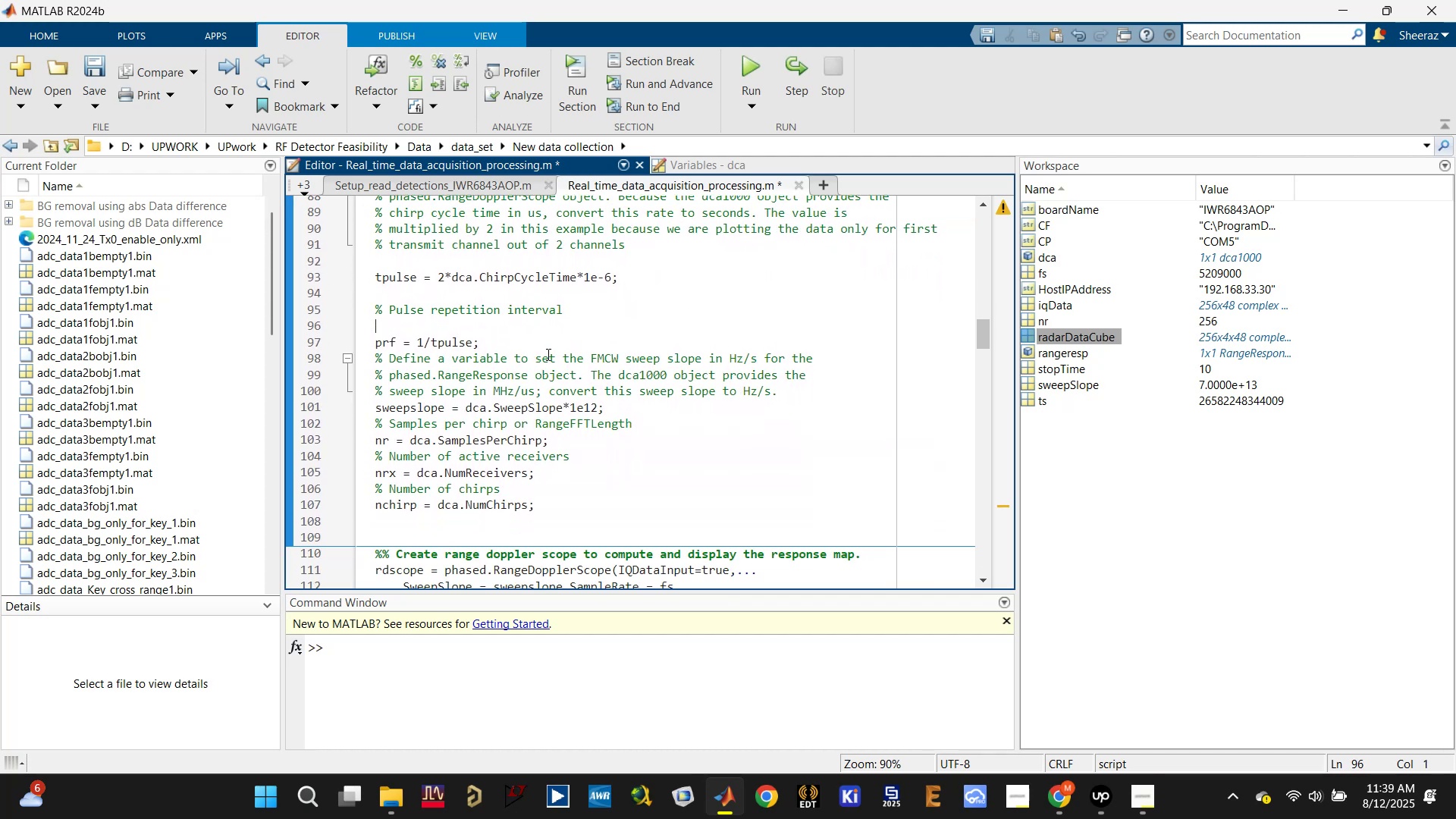 
left_click([544, 347])
 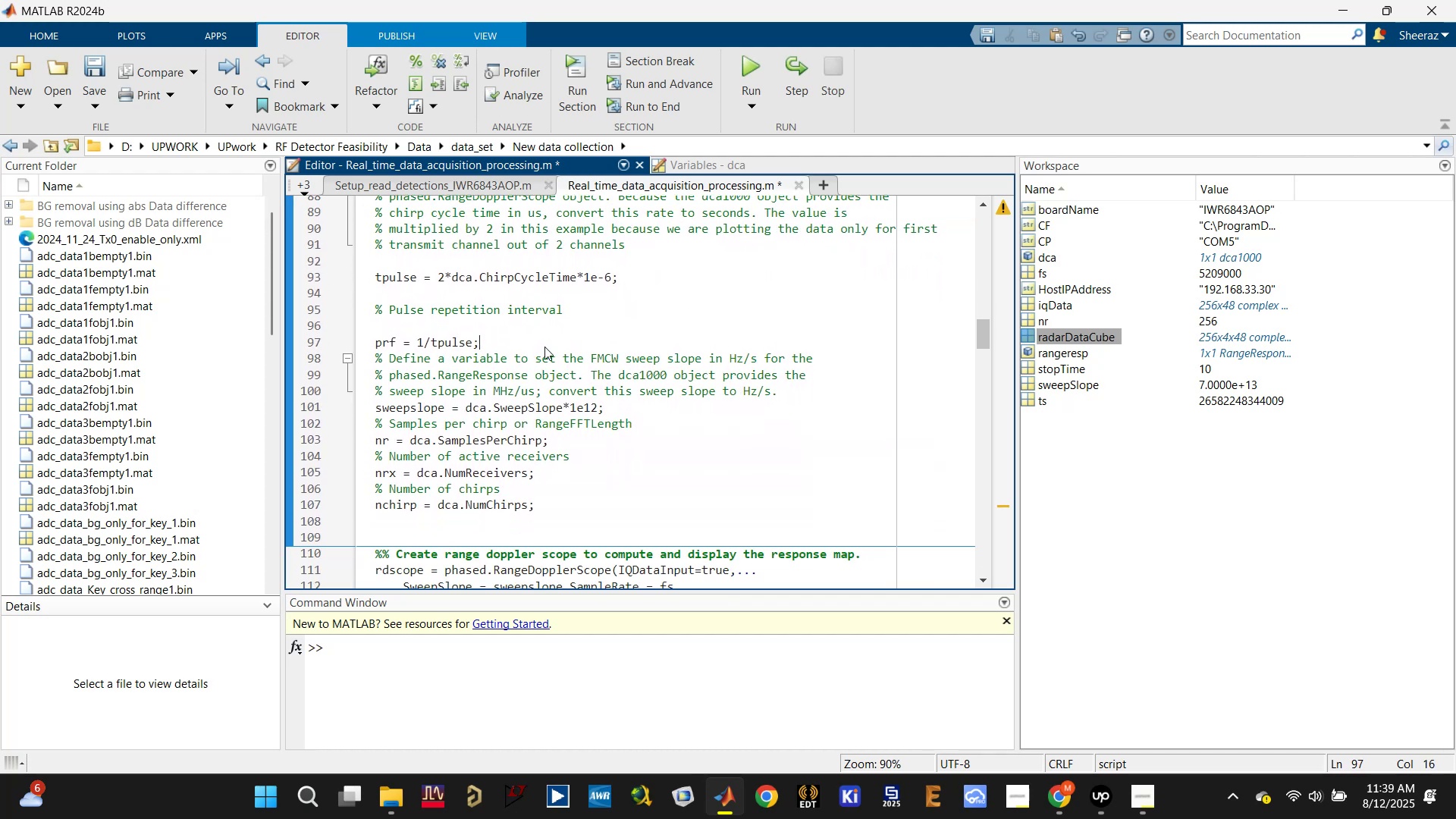 
key(Enter)
 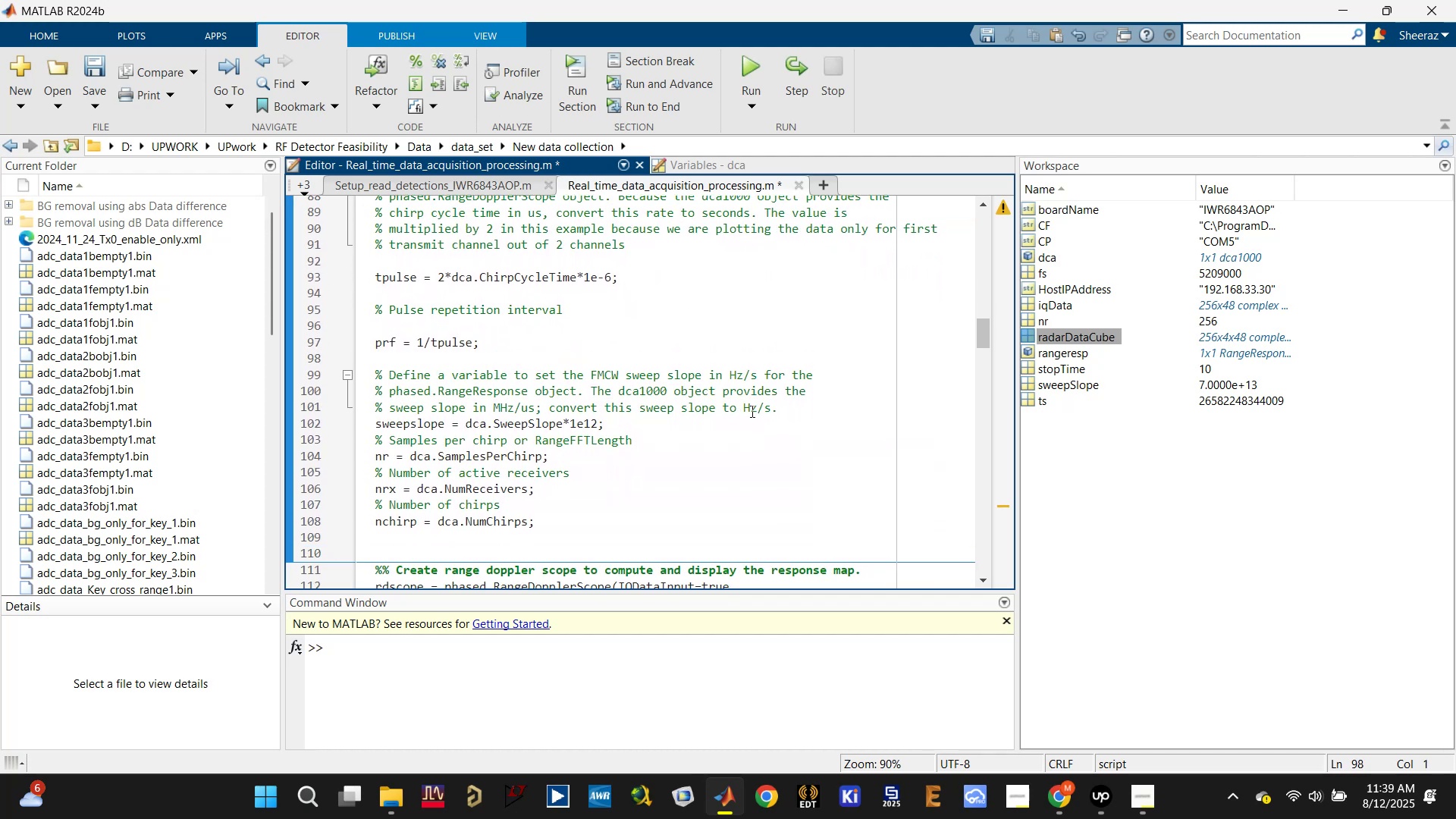 
left_click([782, 406])
 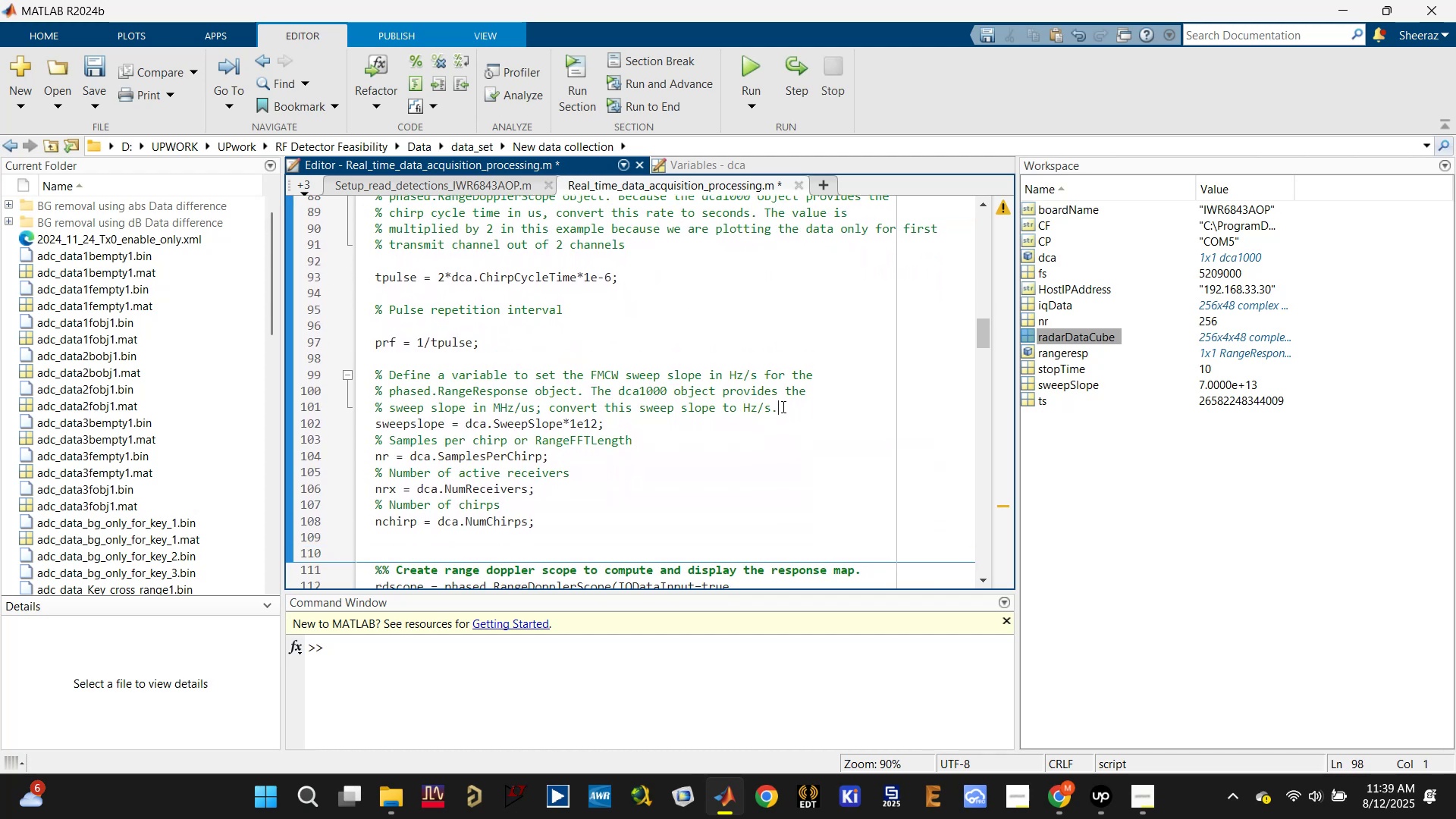 
key(Enter)
 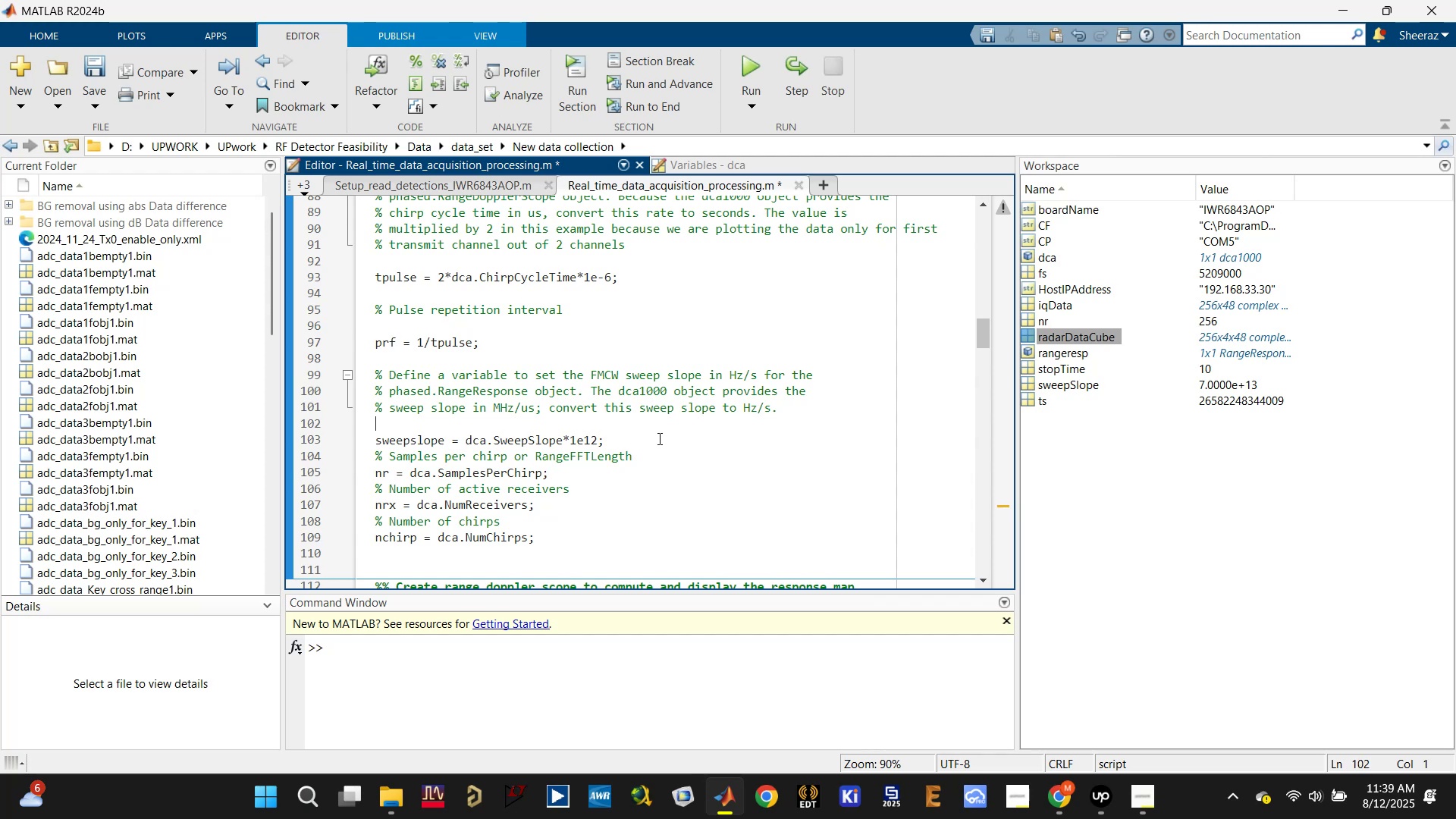 
left_click([657, 438])
 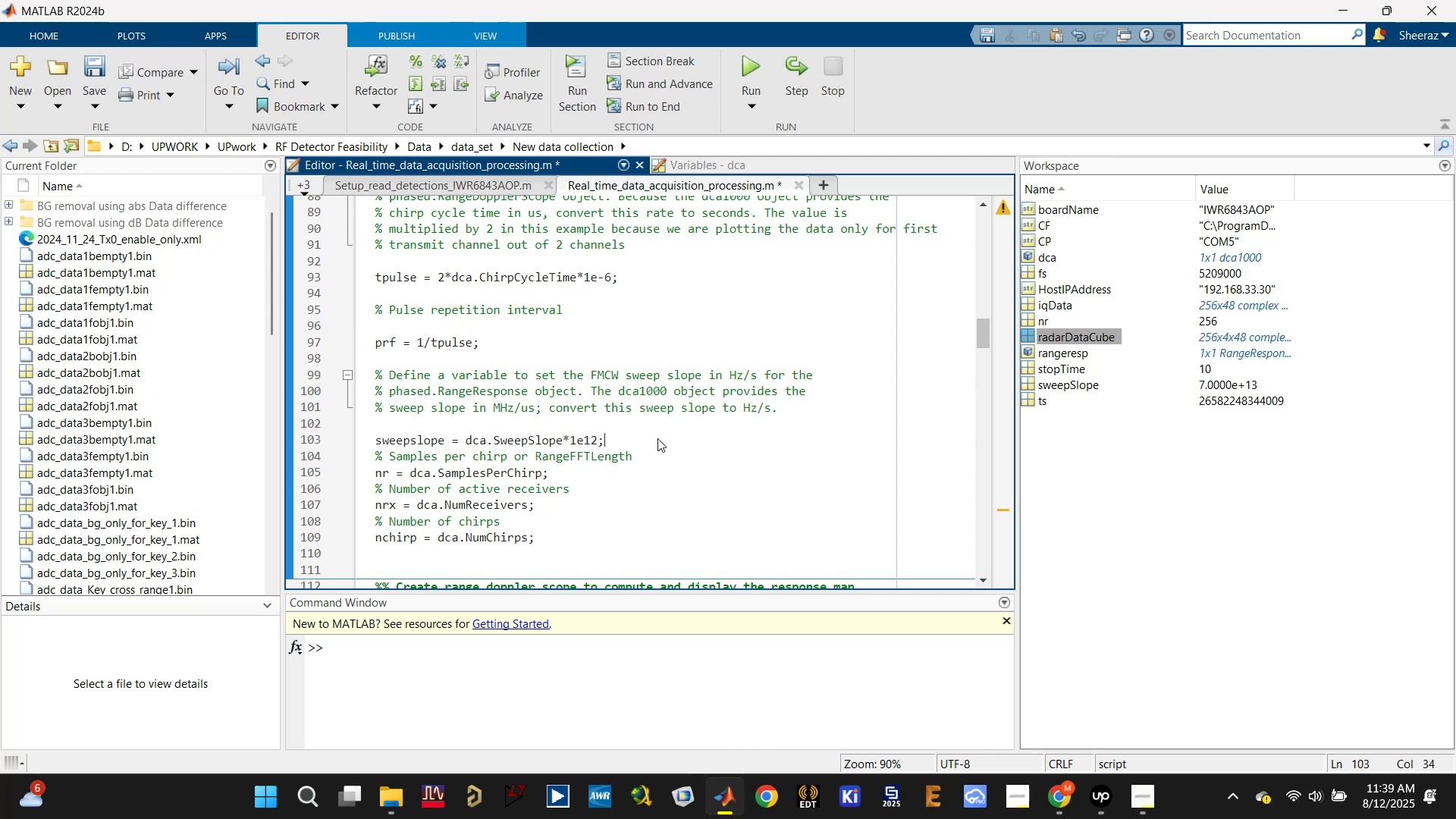 
key(Enter)
 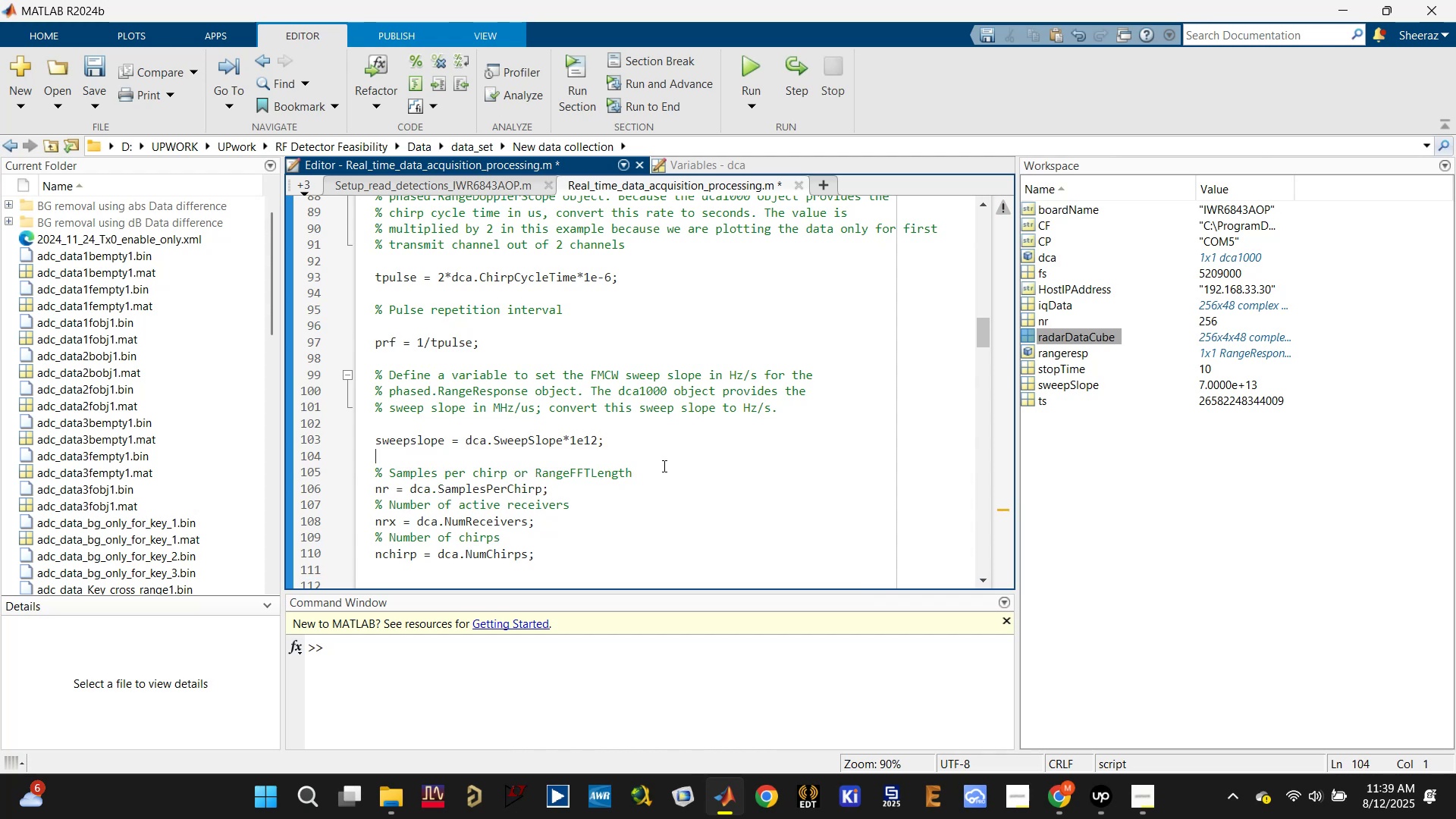 
left_click([666, 469])
 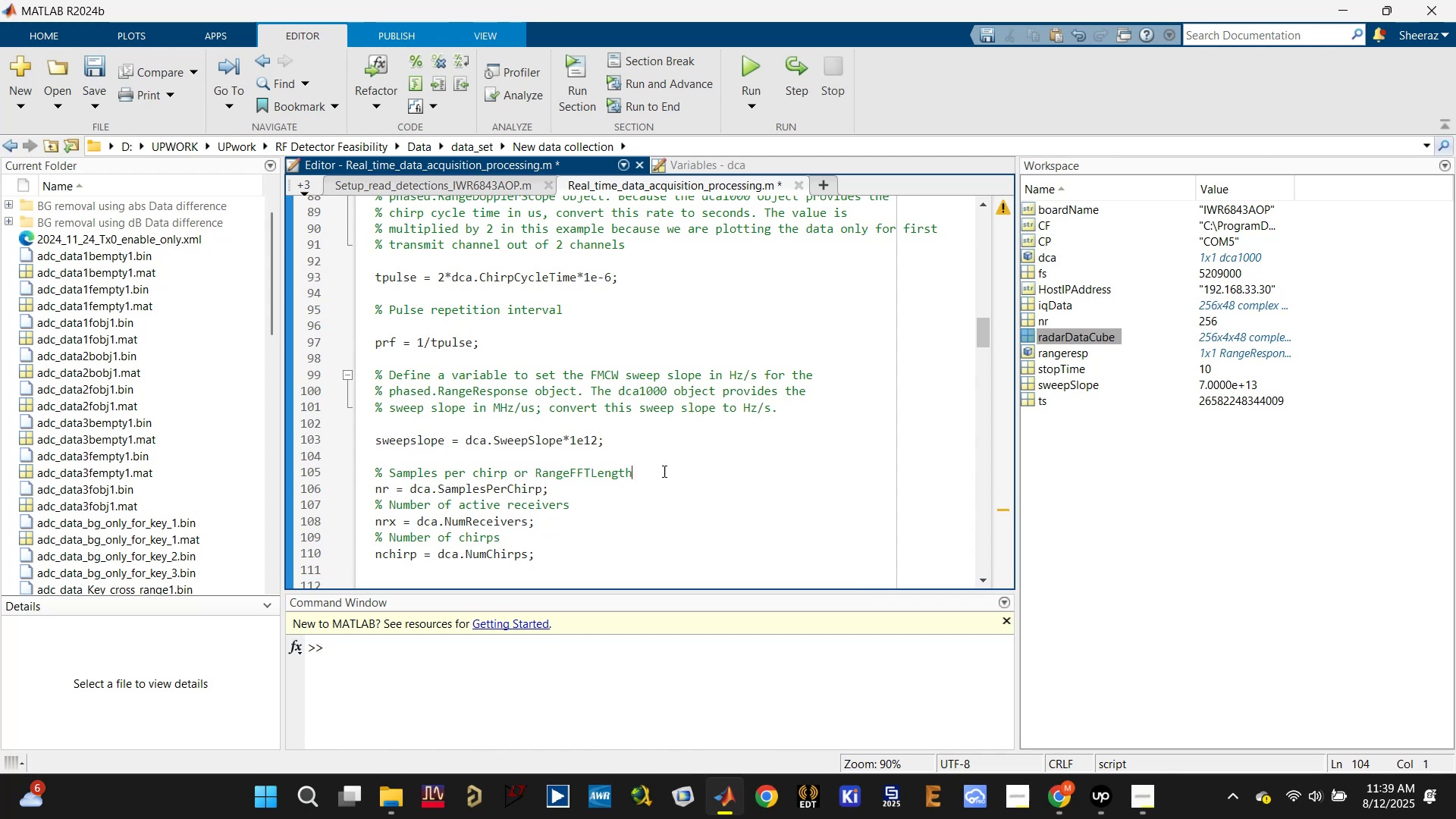 
key(Enter)
 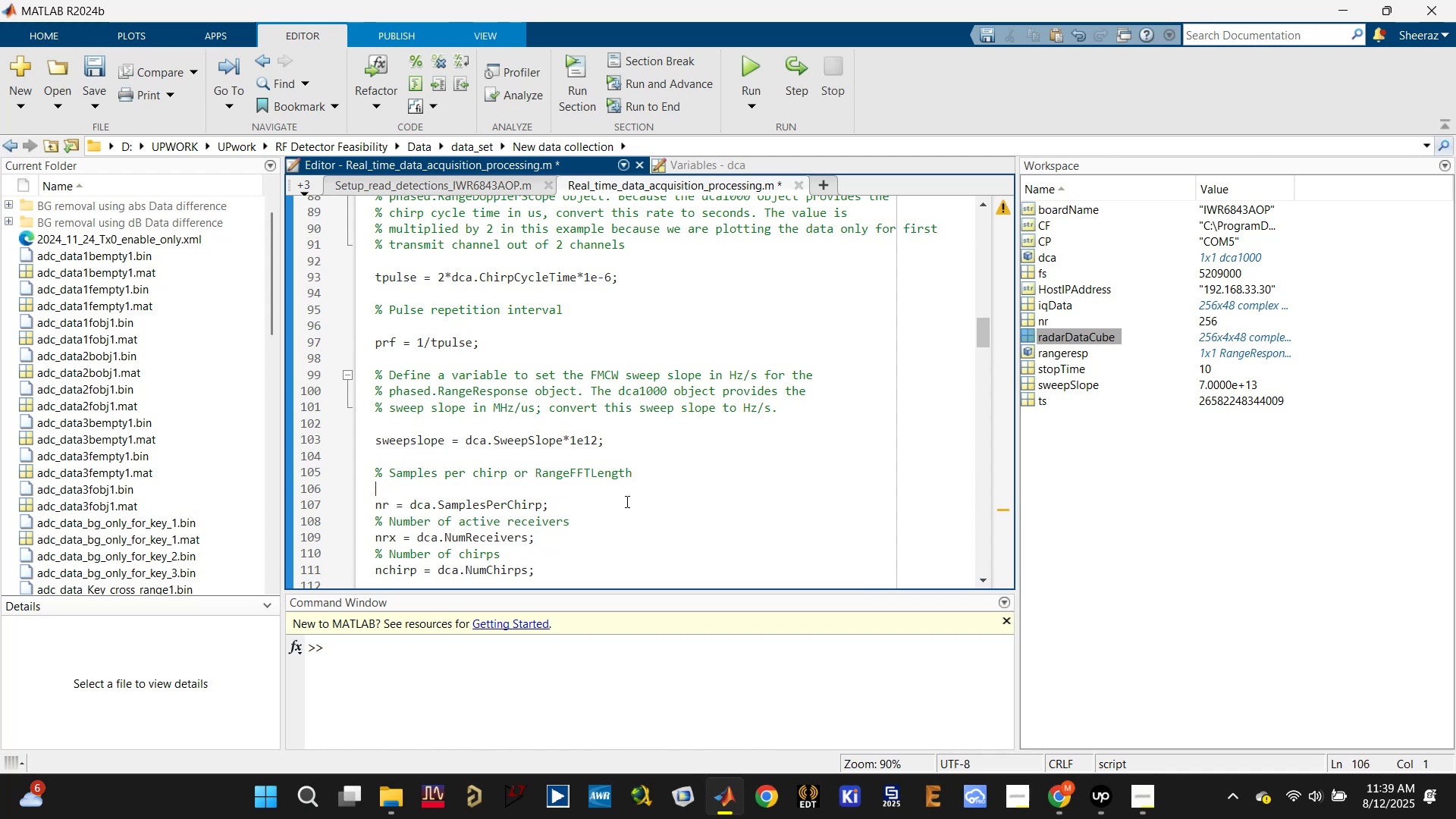 
key(Enter)
 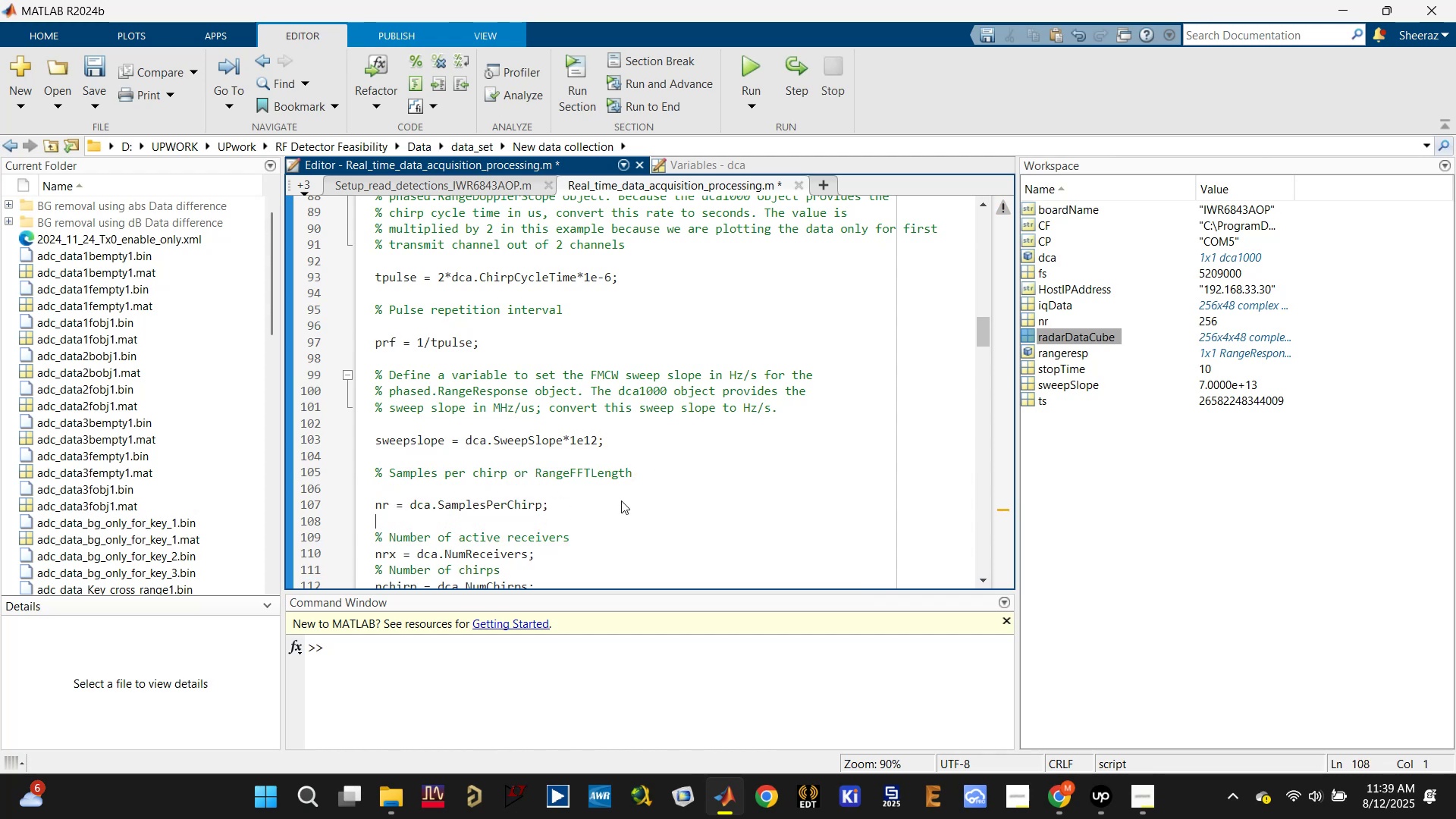 
scroll: coordinate [607, 507], scroll_direction: down, amount: 1.0
 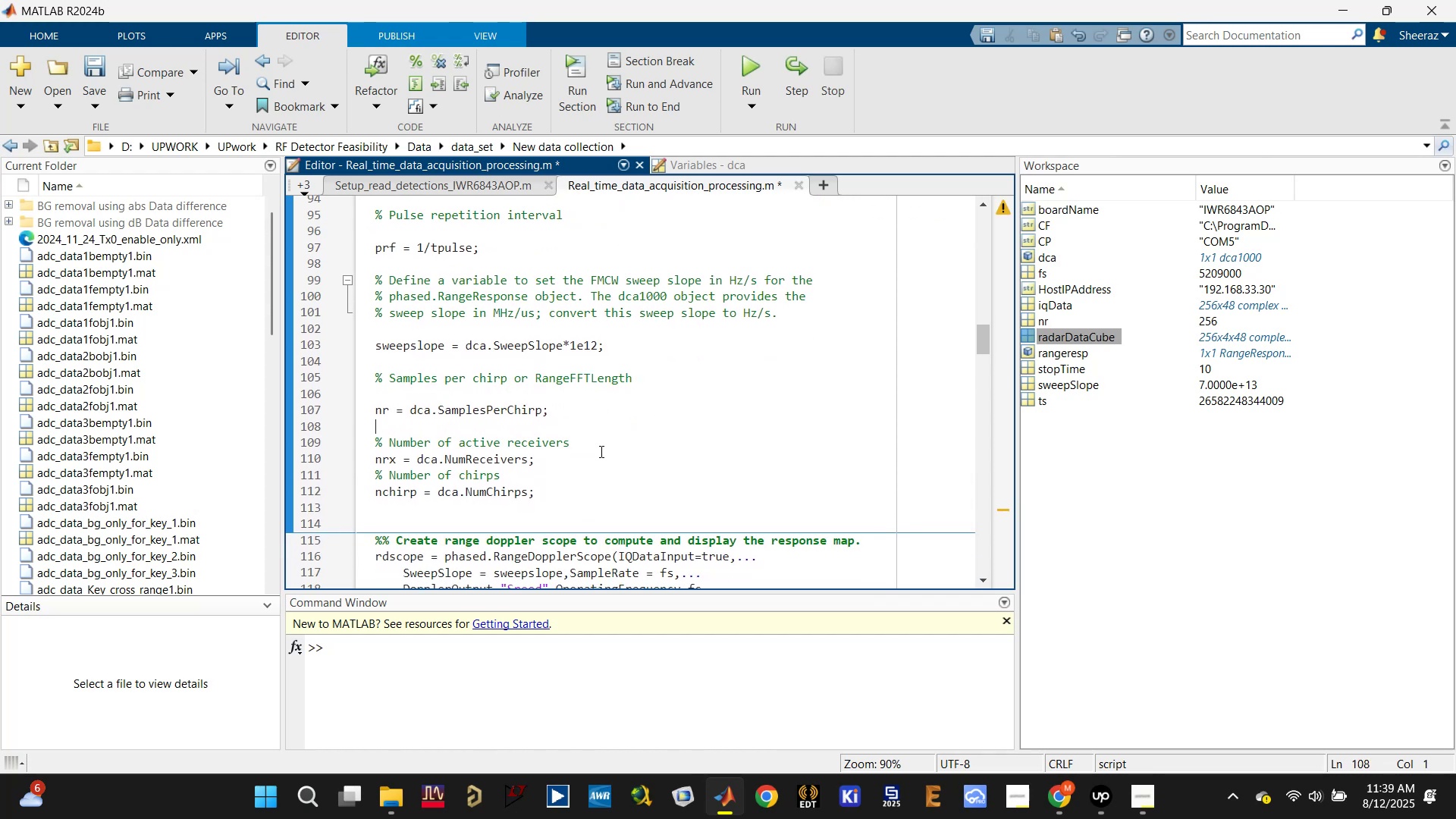 
left_click([600, 444])
 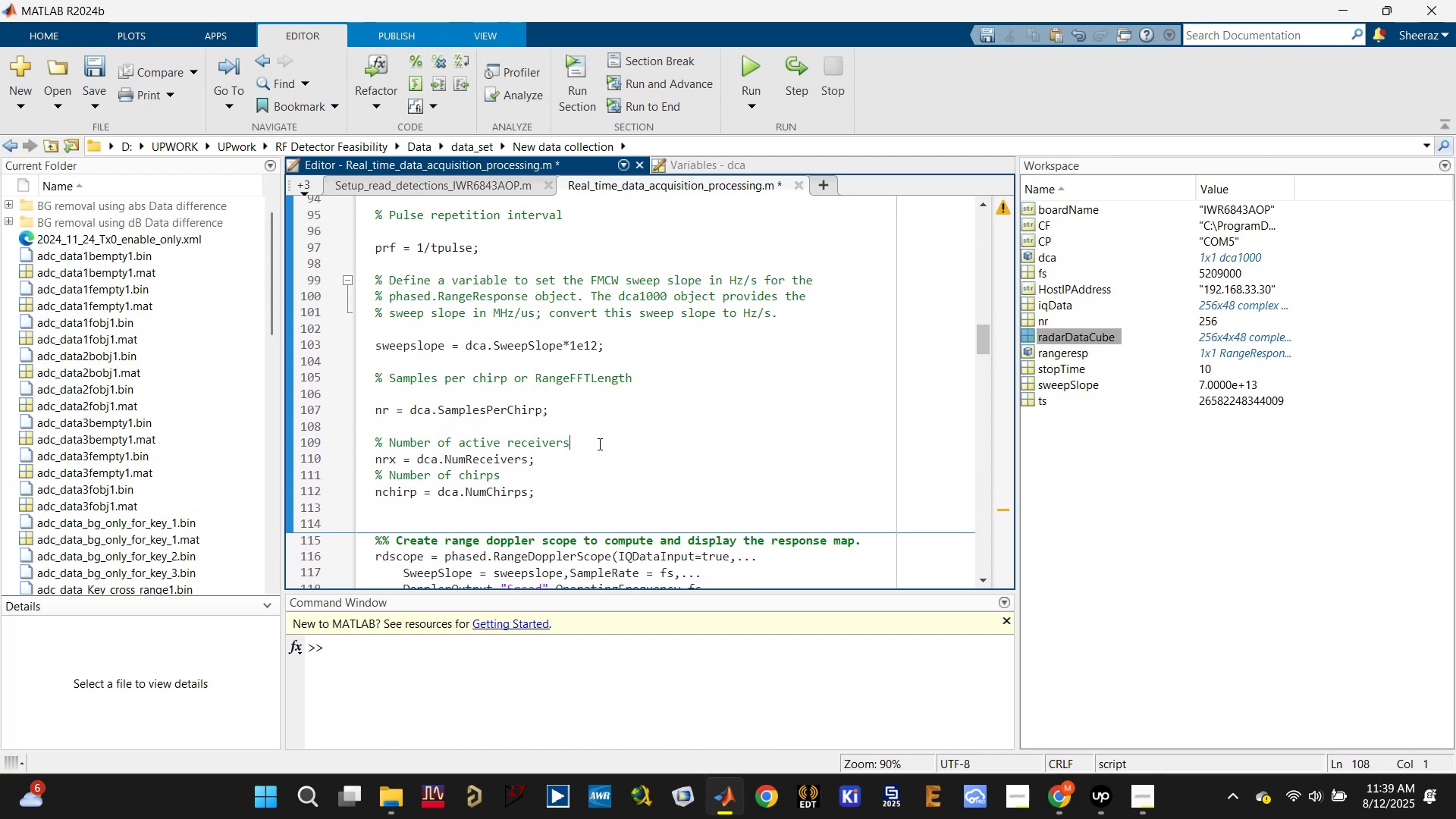 
key(Enter)
 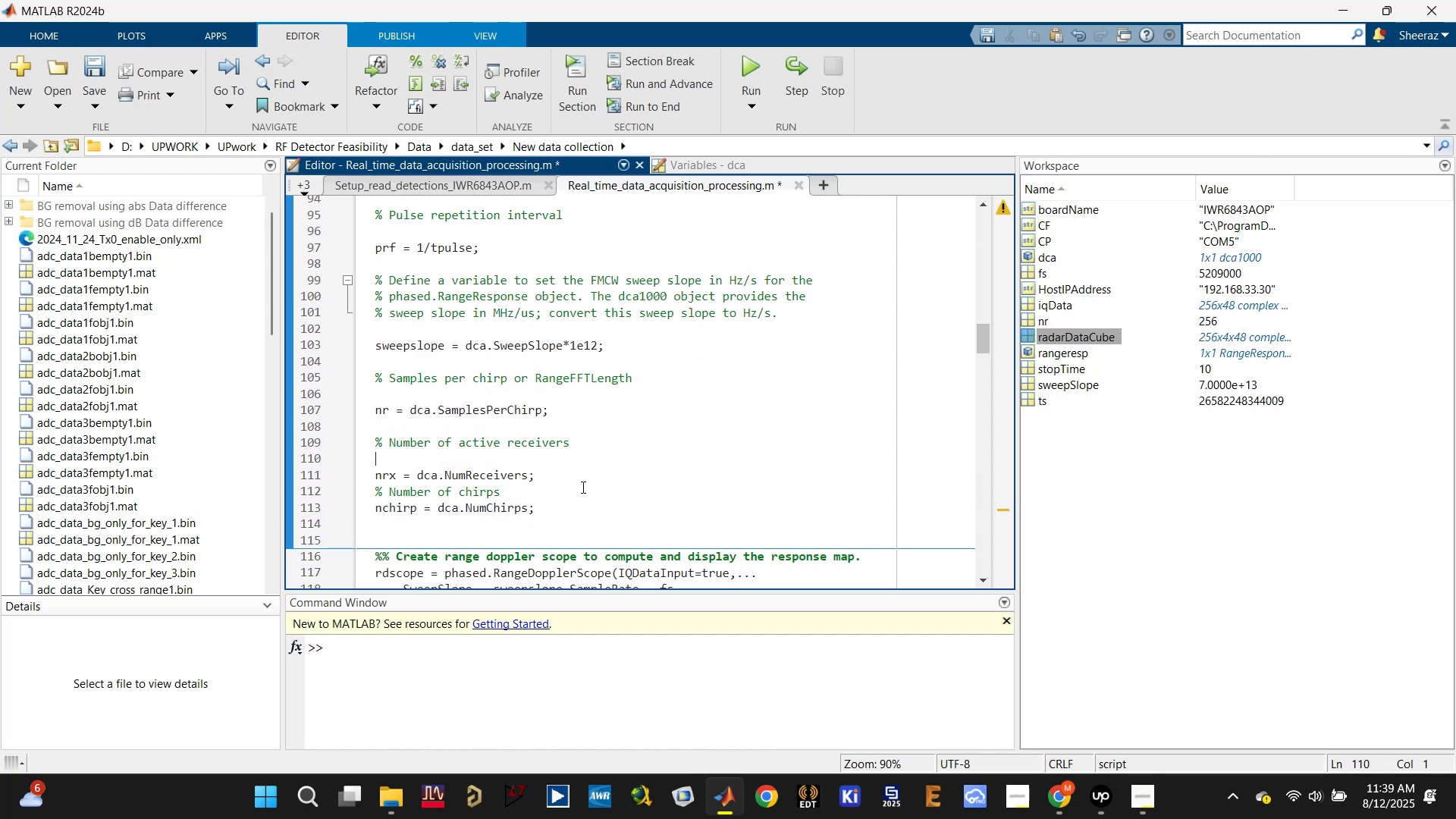 
left_click([582, 481])
 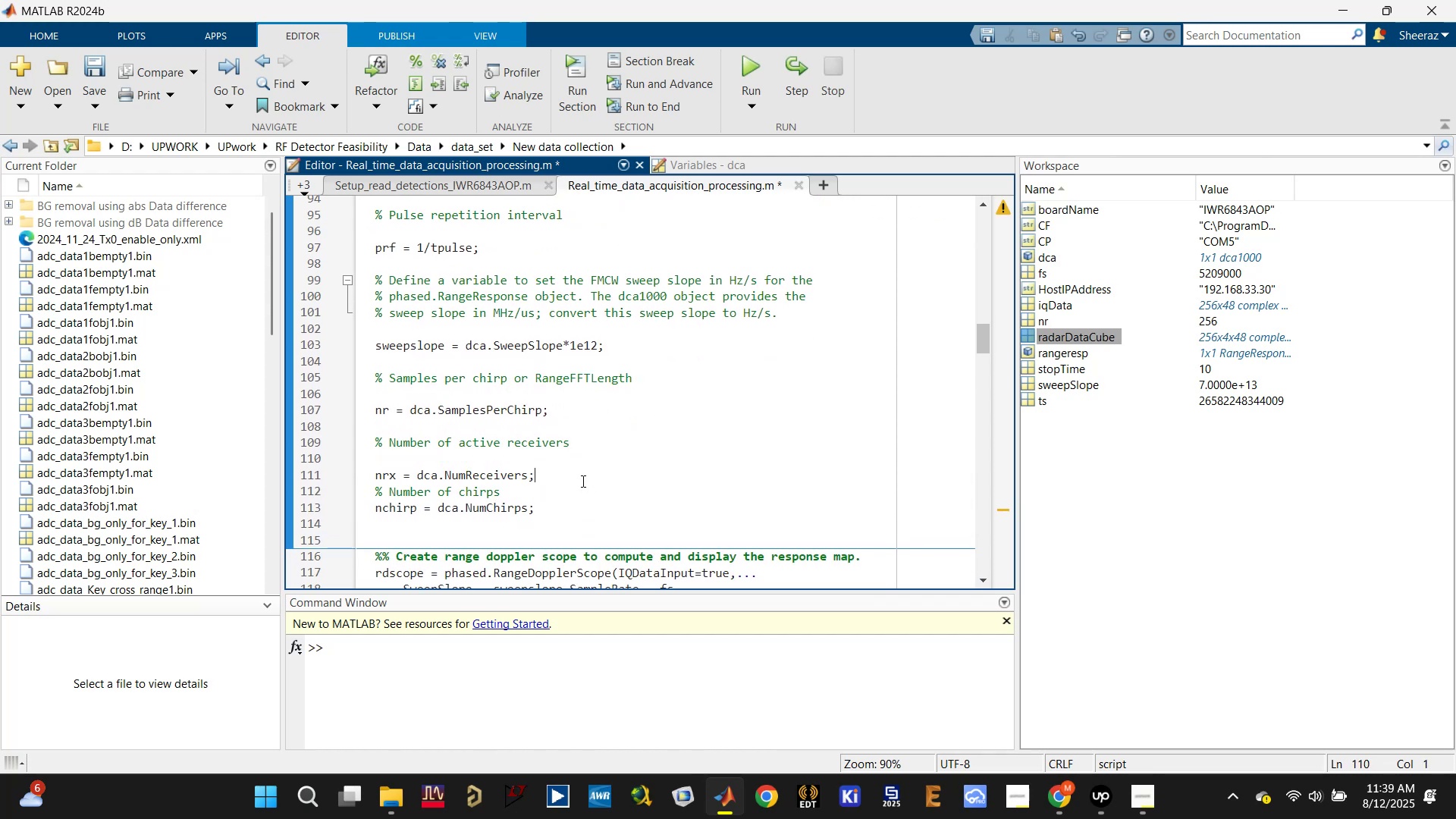 
key(Enter)
 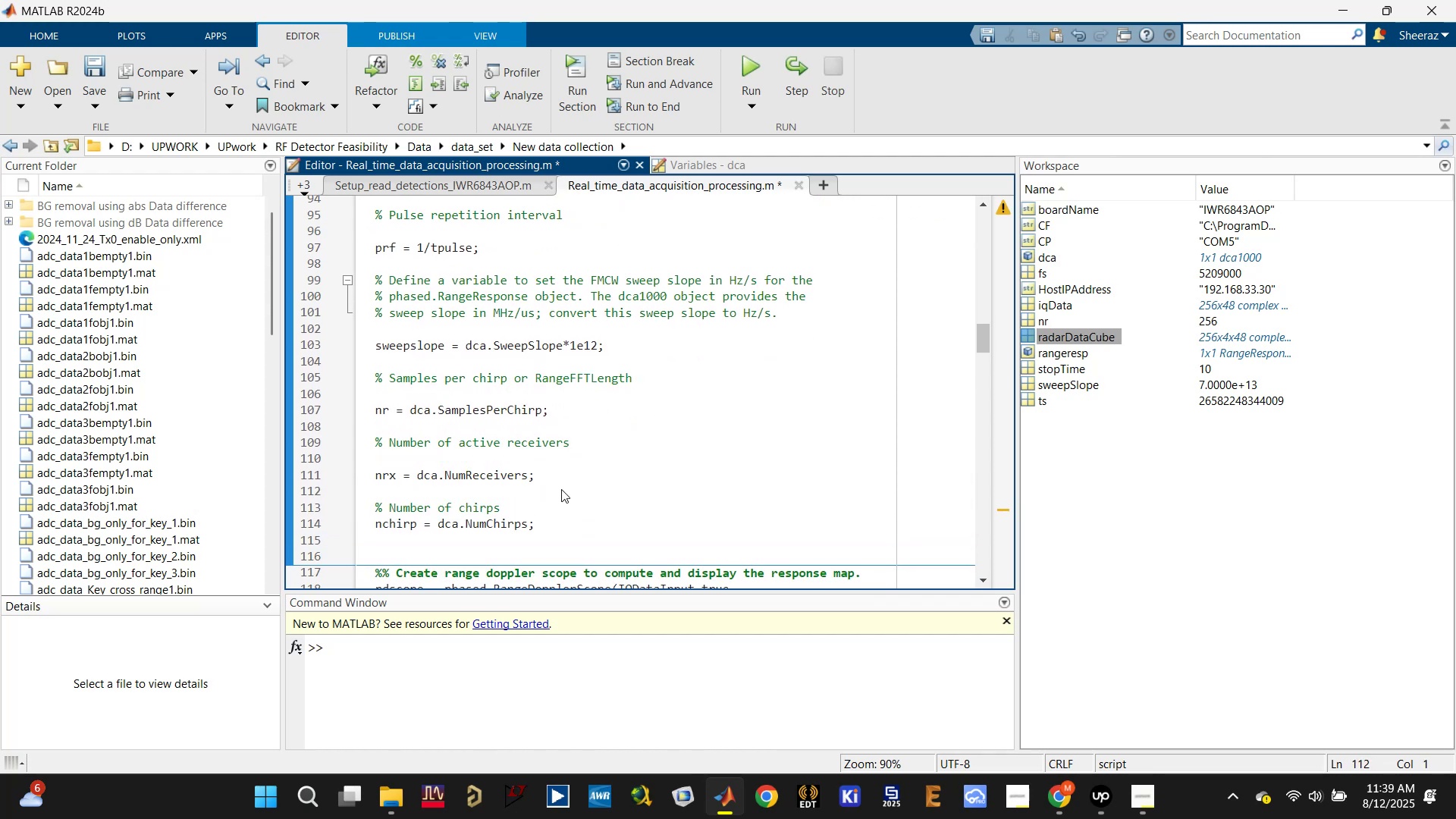 
scroll: coordinate [551, 494], scroll_direction: down, amount: 2.0
 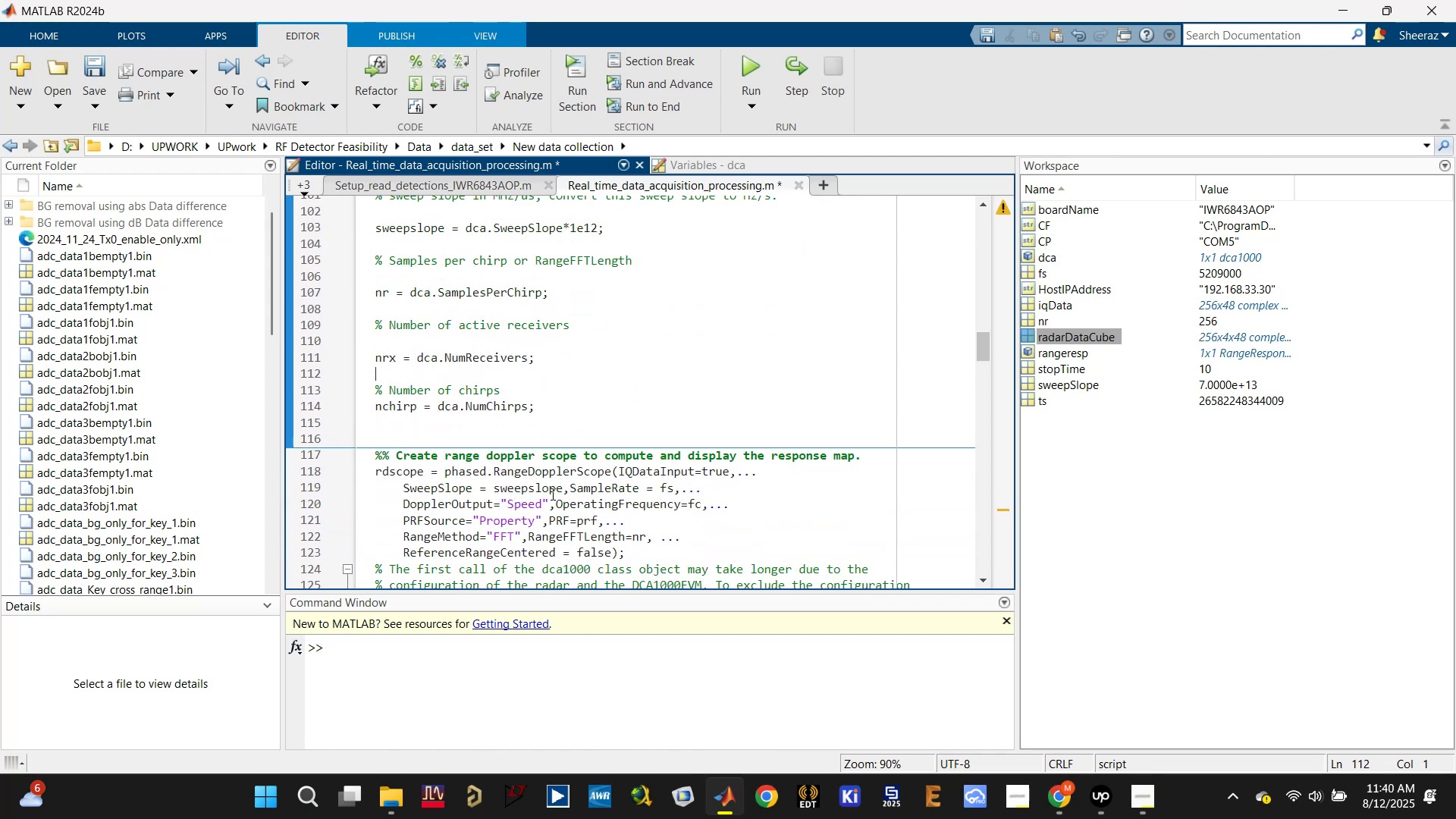 
key(Control+S)
 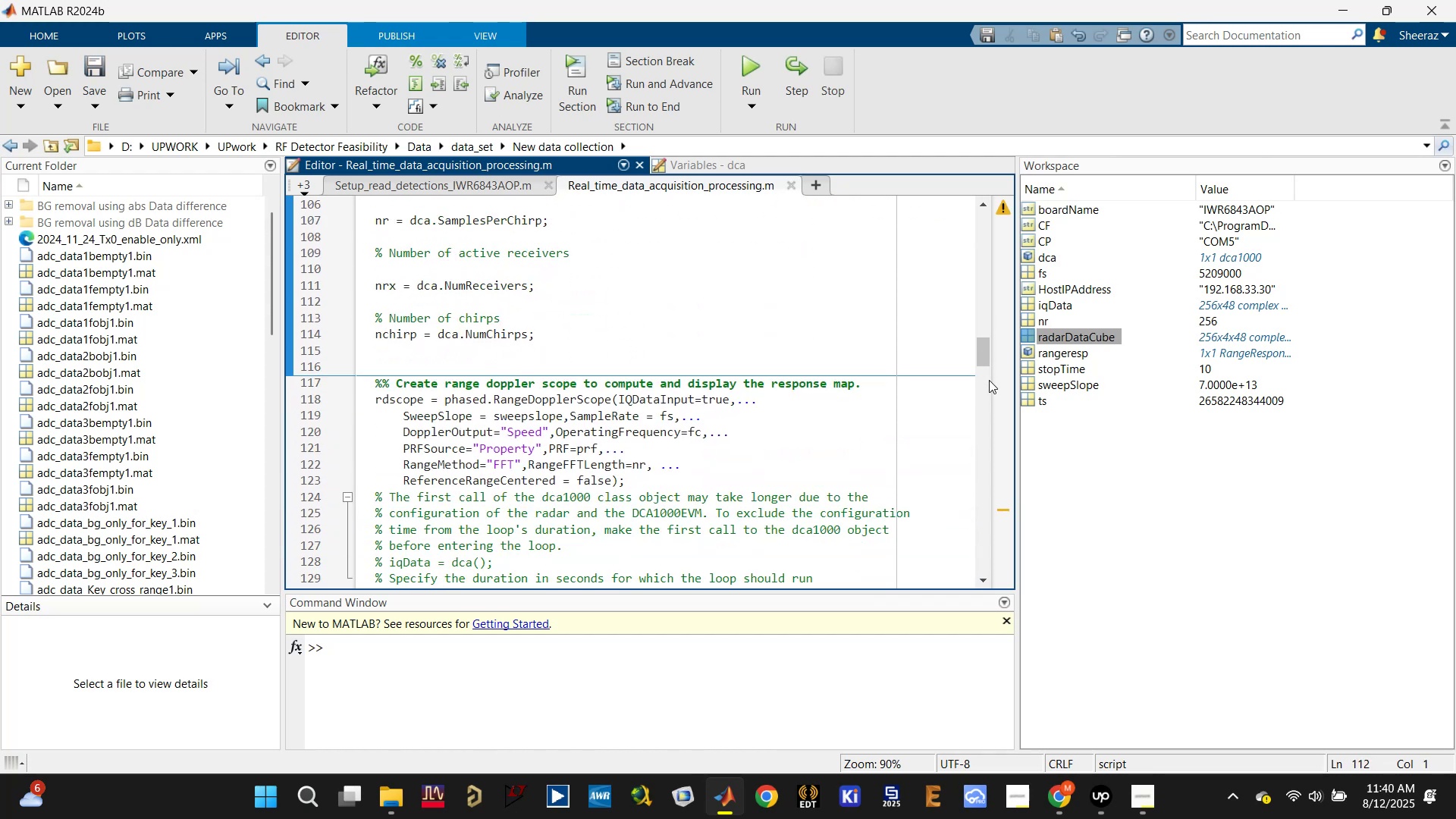 
scroll: coordinate [603, 365], scroll_direction: up, amount: 6.0
 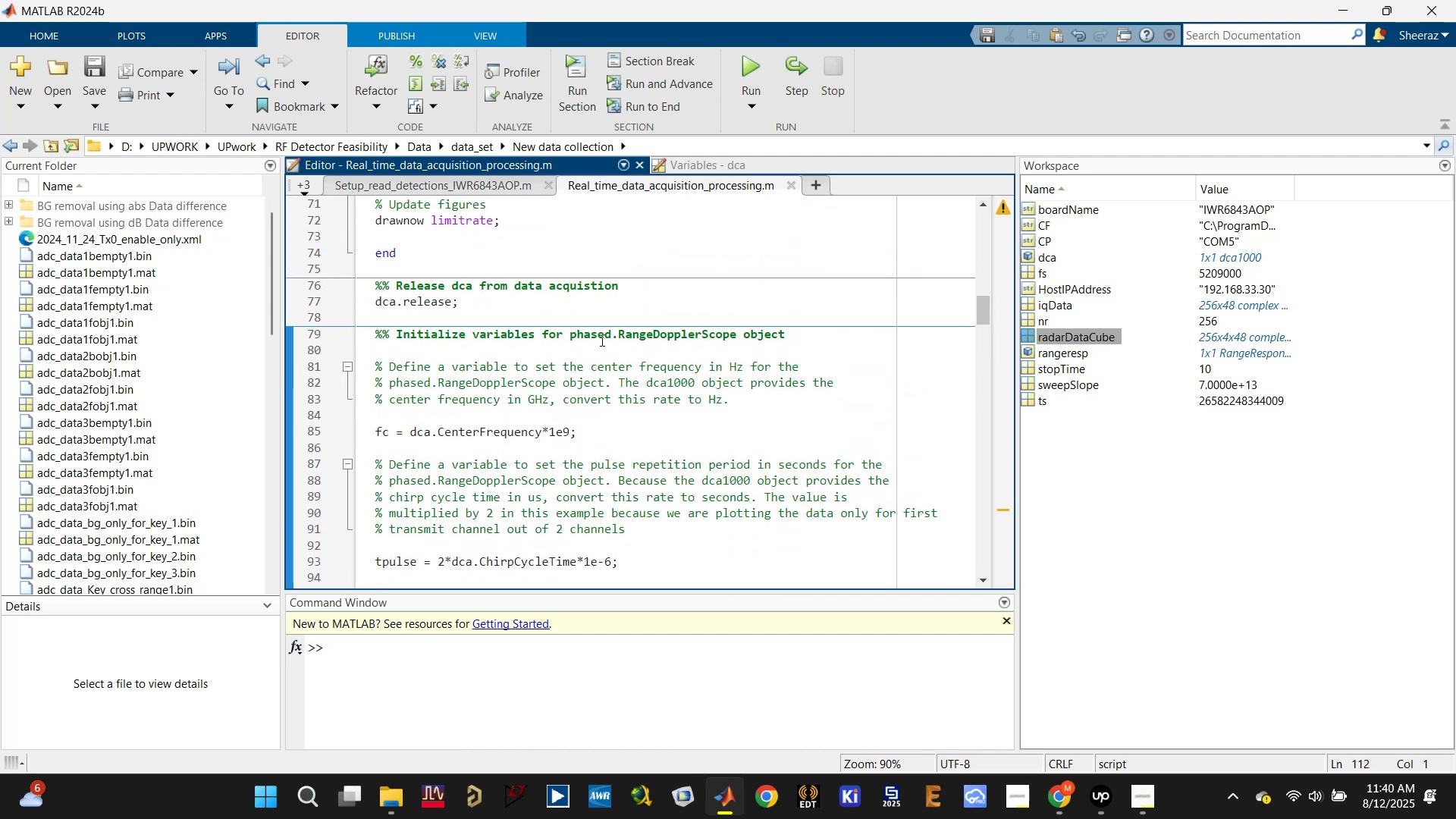 
scroll: coordinate [635, 375], scroll_direction: down, amount: 1.0
 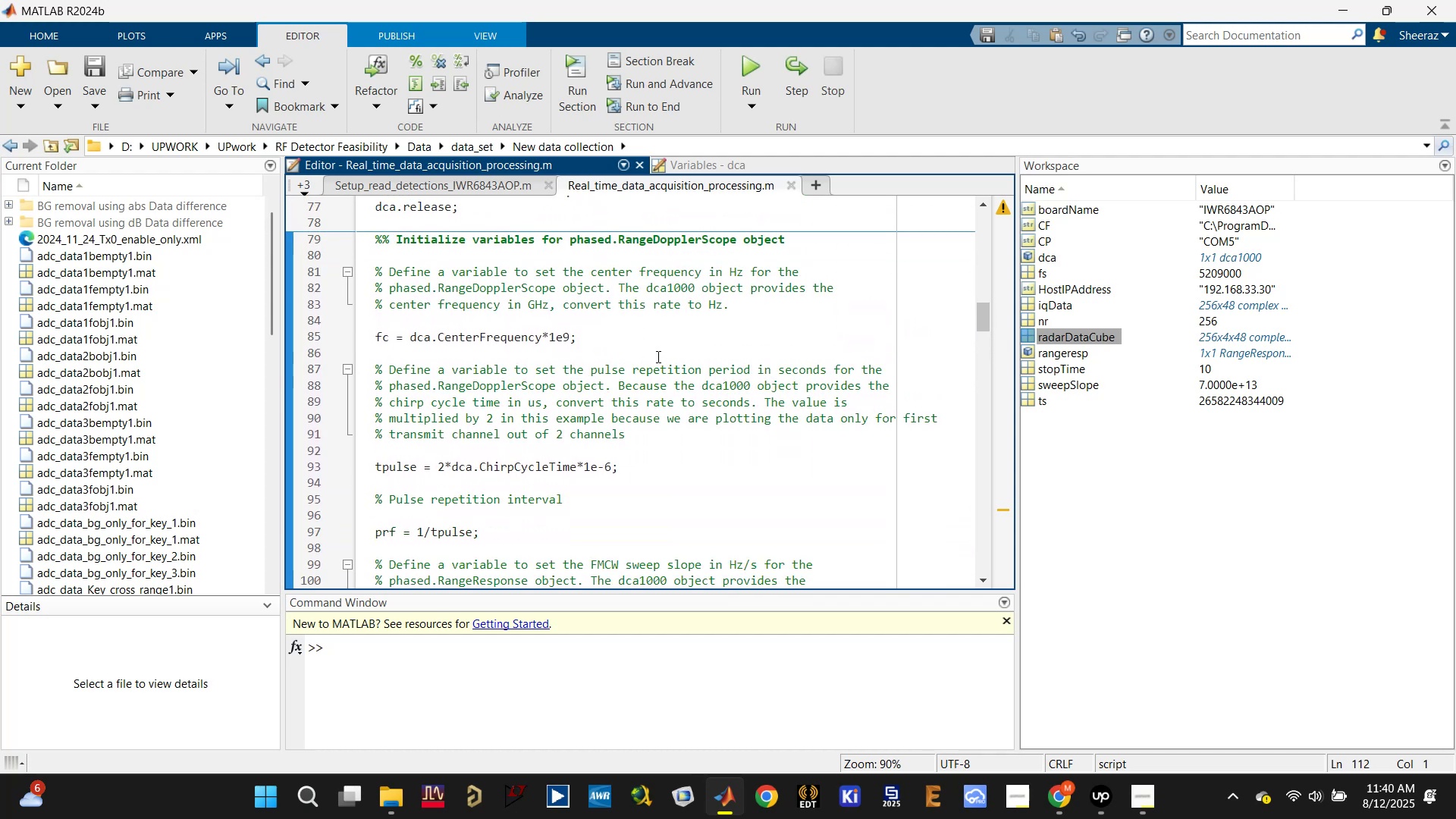 
left_click([662, 345])
 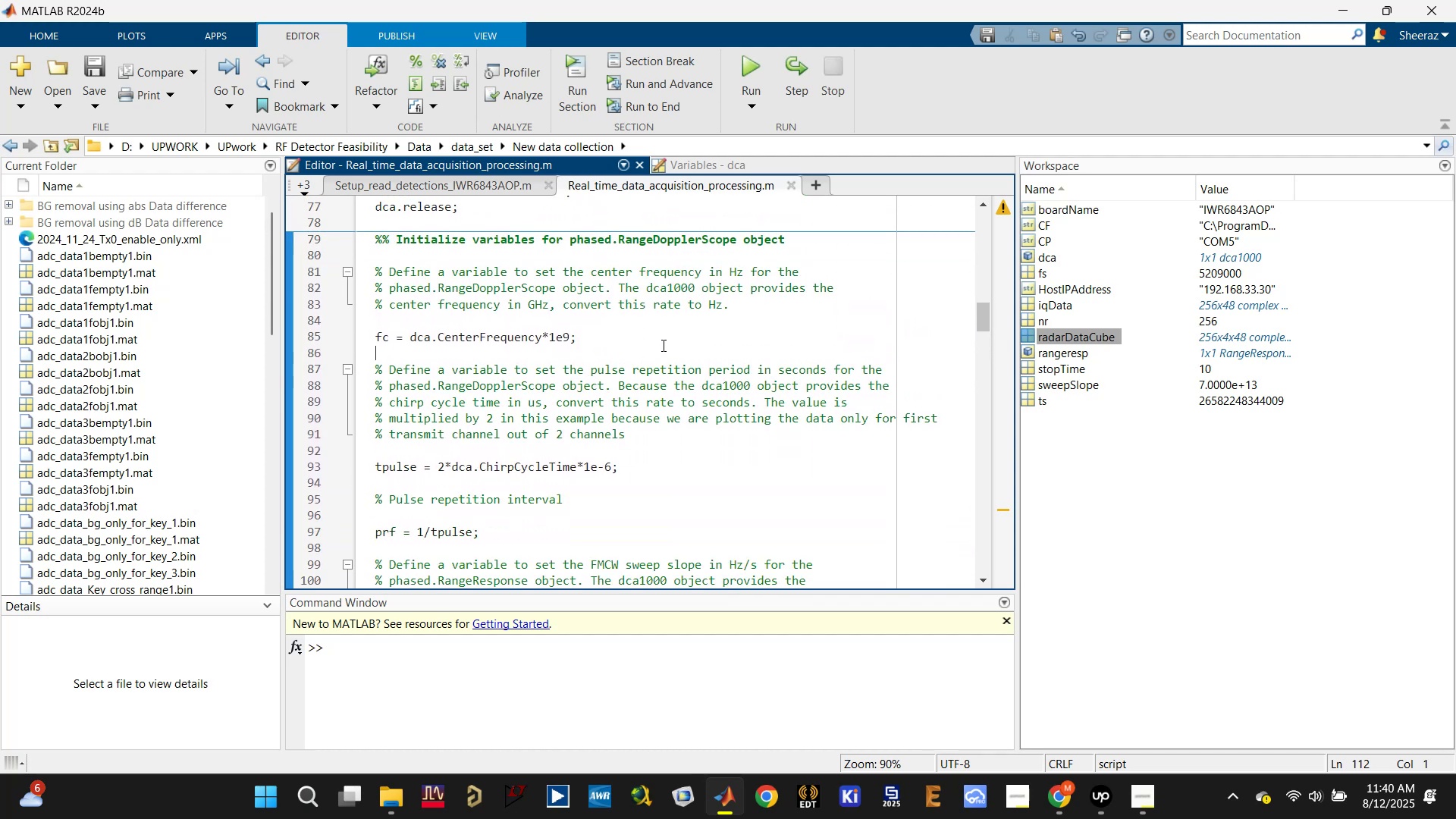 
key(Control+Enter)
 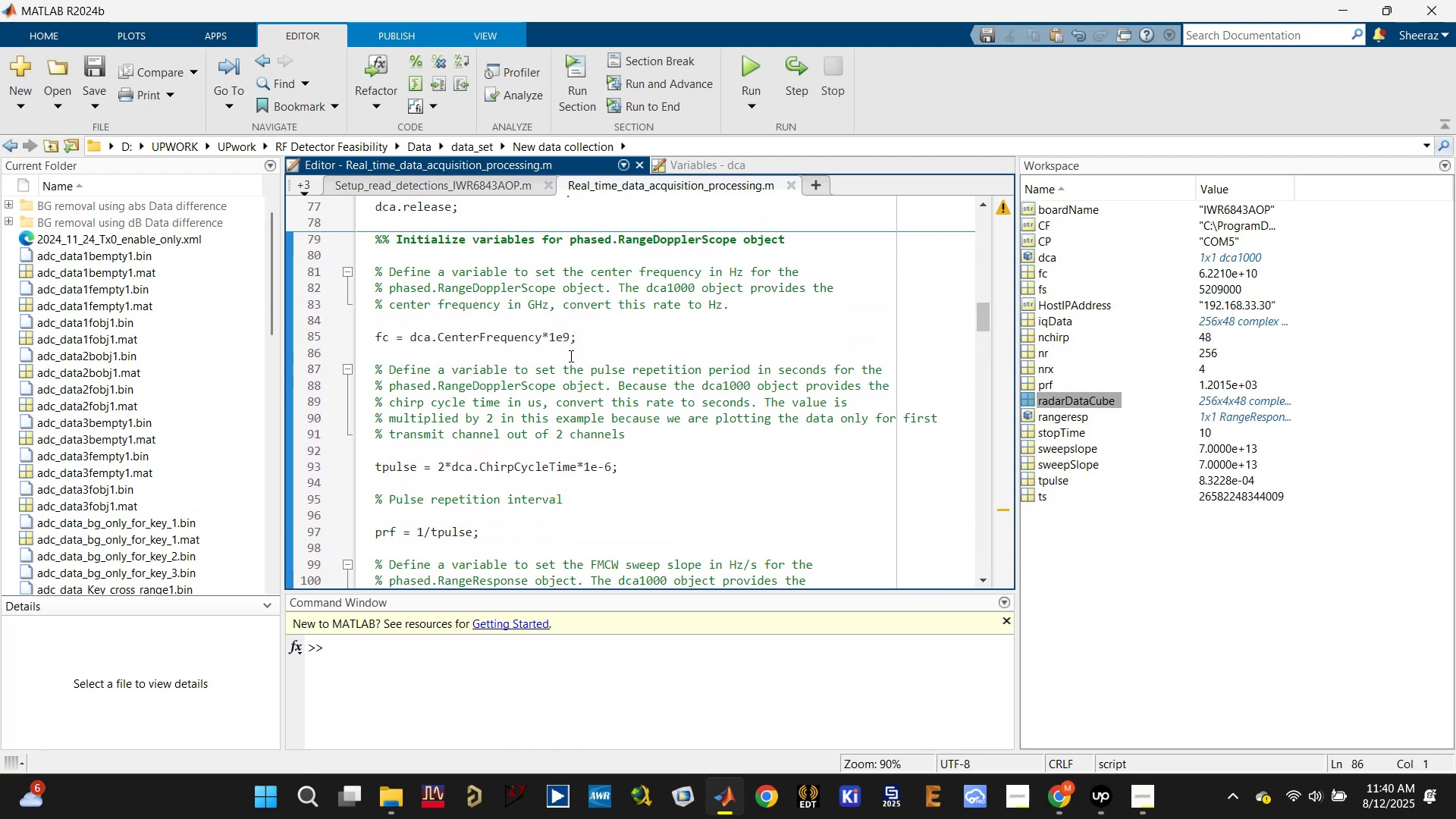 
scroll: coordinate [573, 369], scroll_direction: down, amount: 3.0
 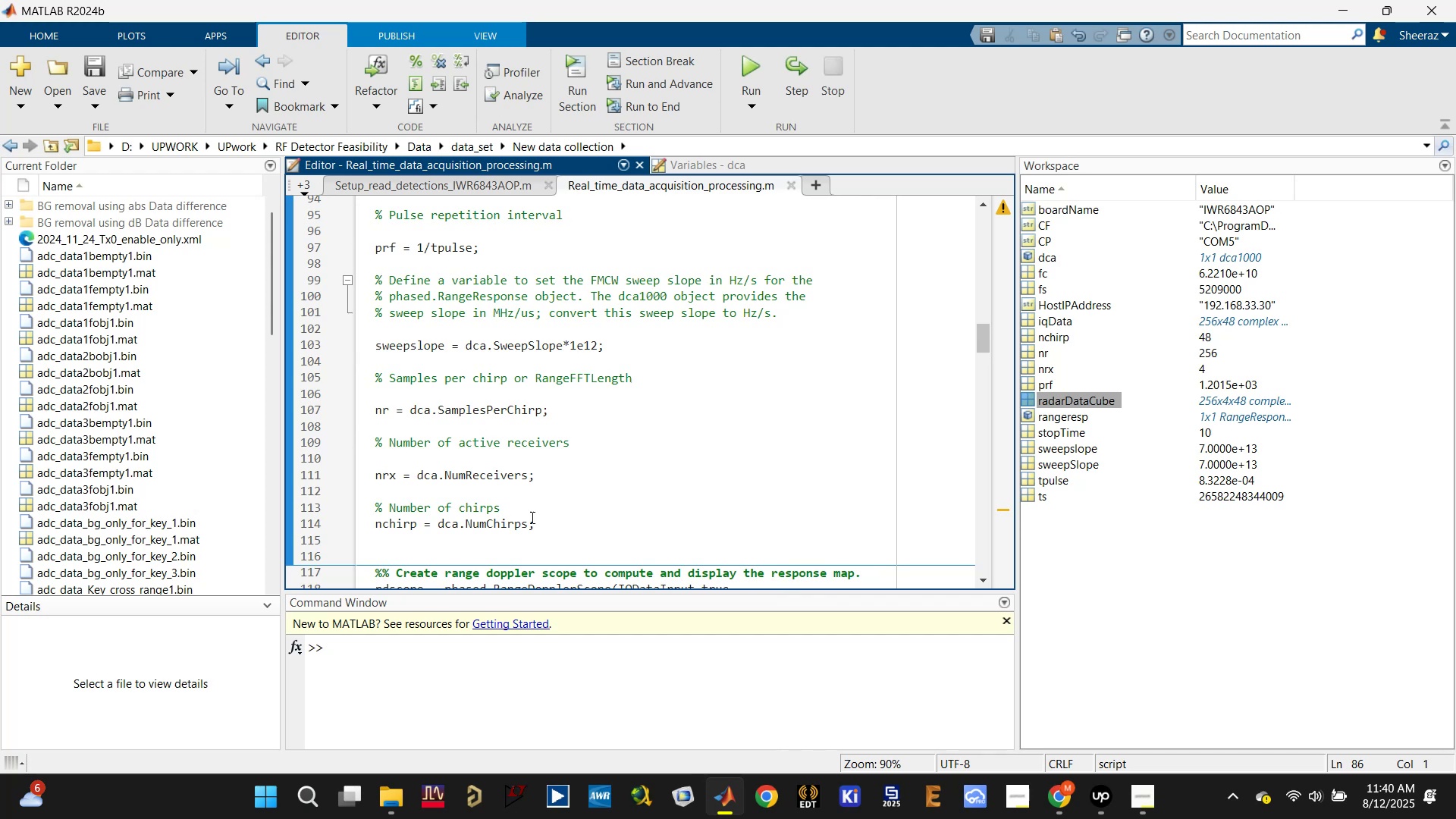 
left_click_drag(start_coordinate=[546, 524], to_coordinate=[357, 516])
 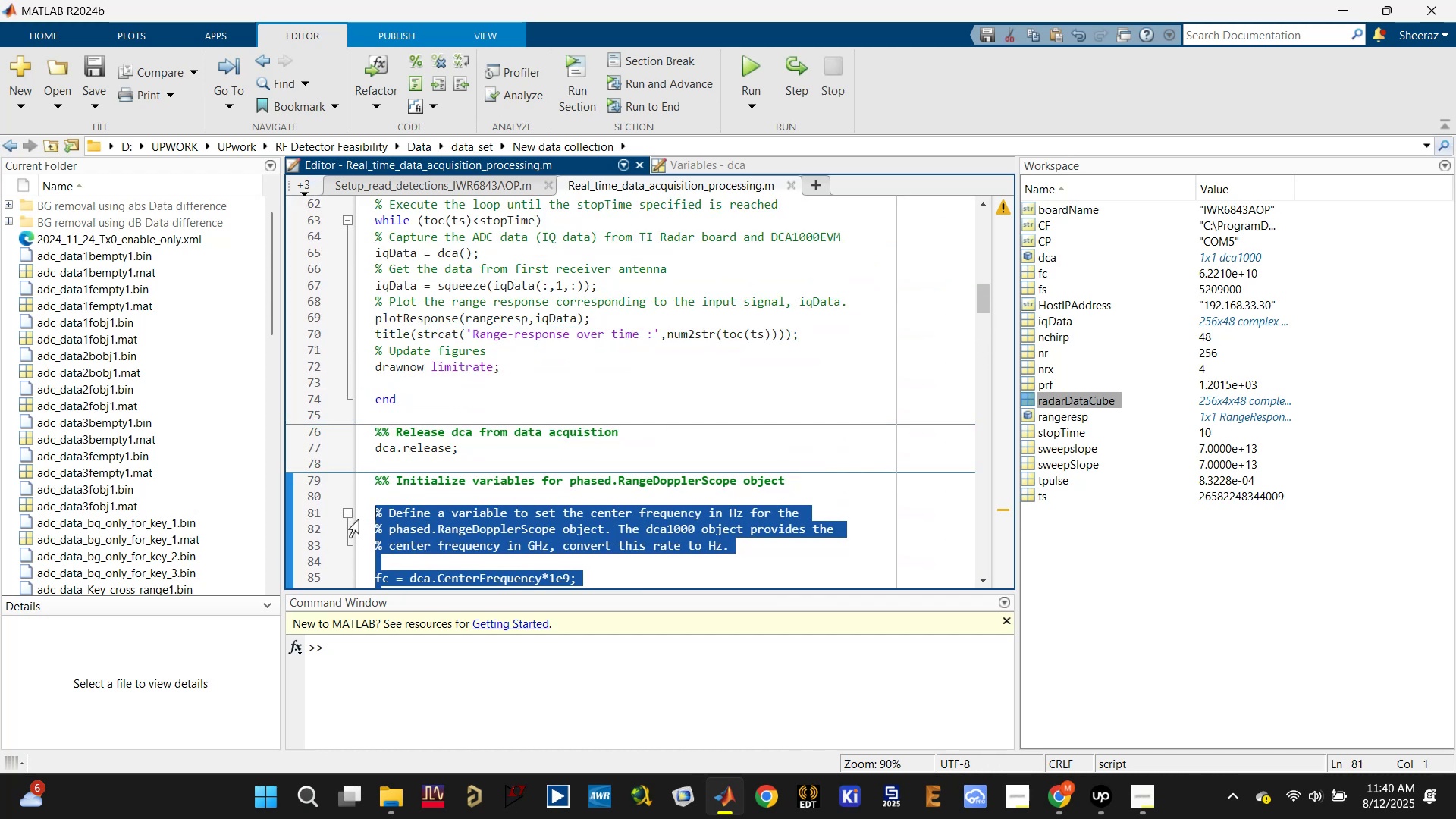 
key(Control+C)
 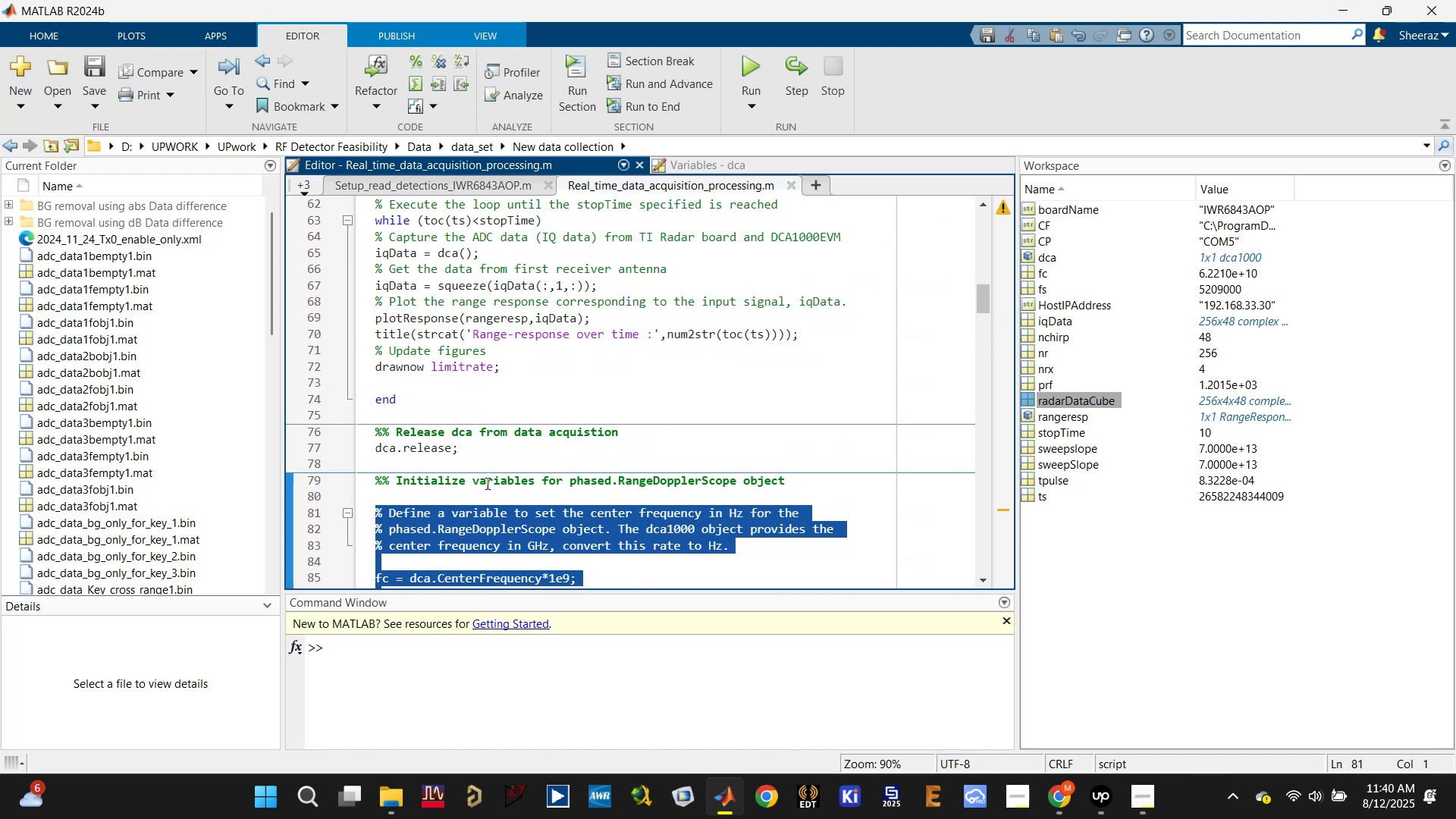 
scroll: coordinate [485, 482], scroll_direction: up, amount: 6.0
 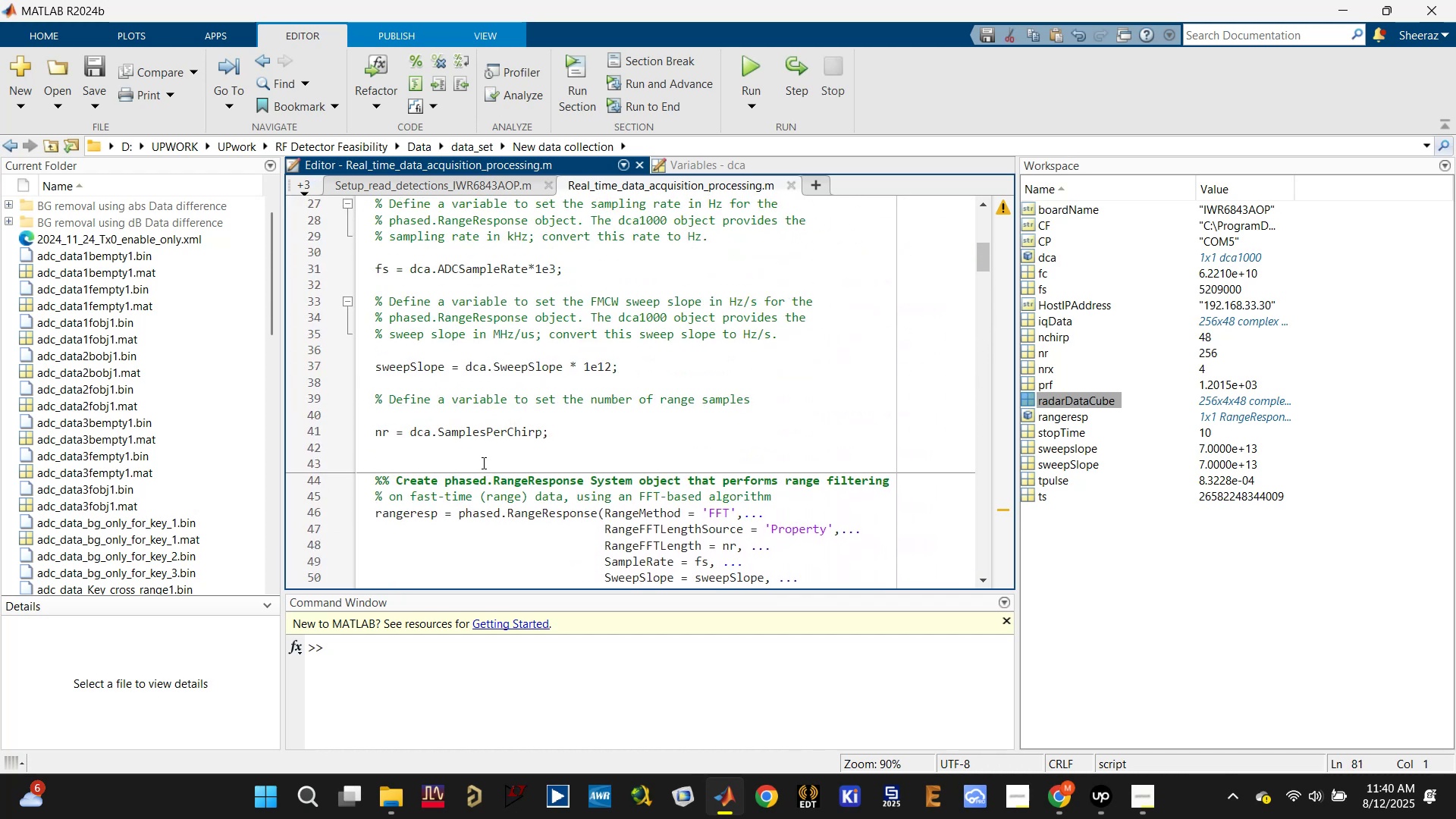 
left_click([482, 455])
 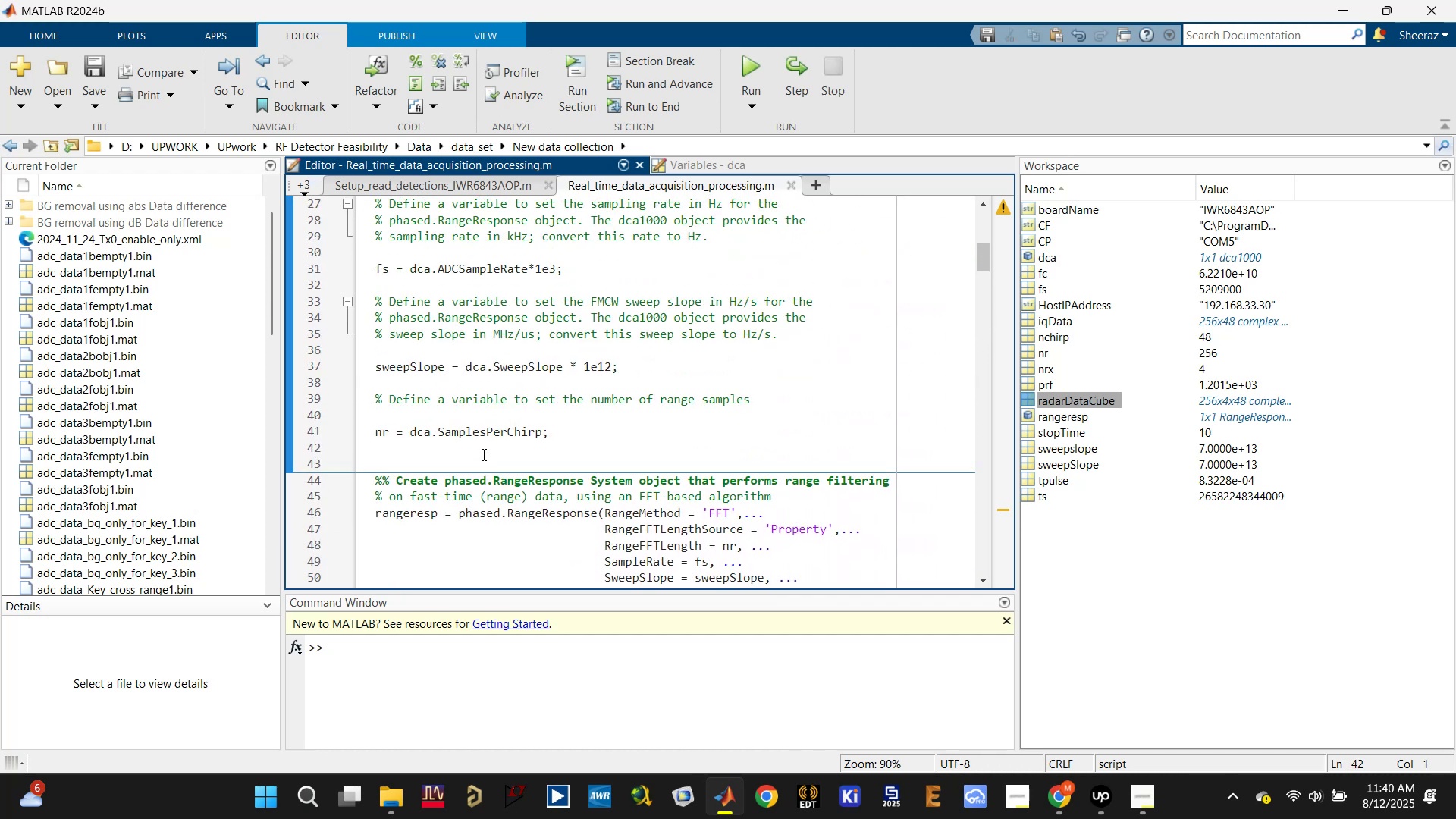 
key(Enter)
 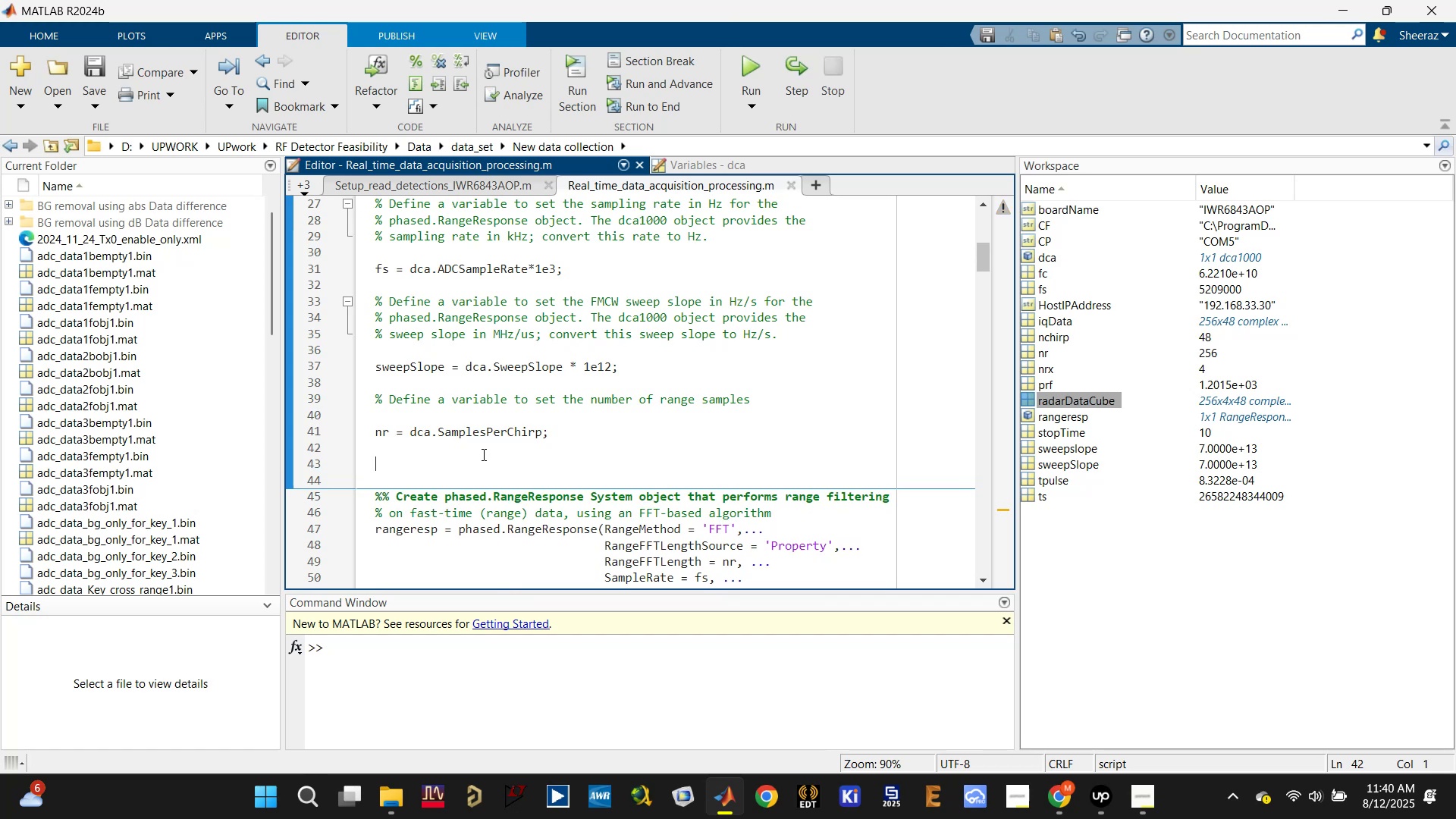 
key(Enter)
 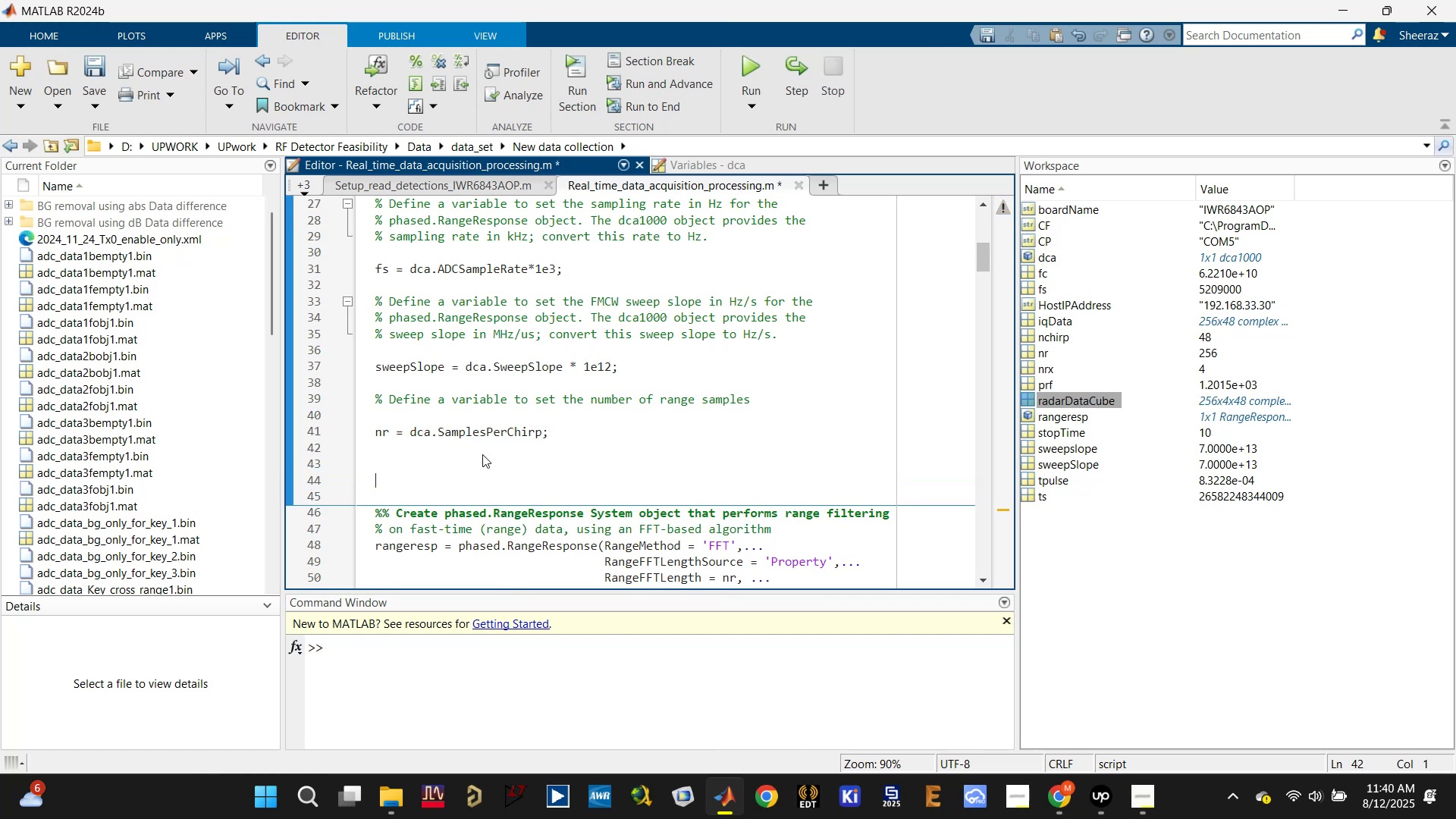 
key(Enter)
 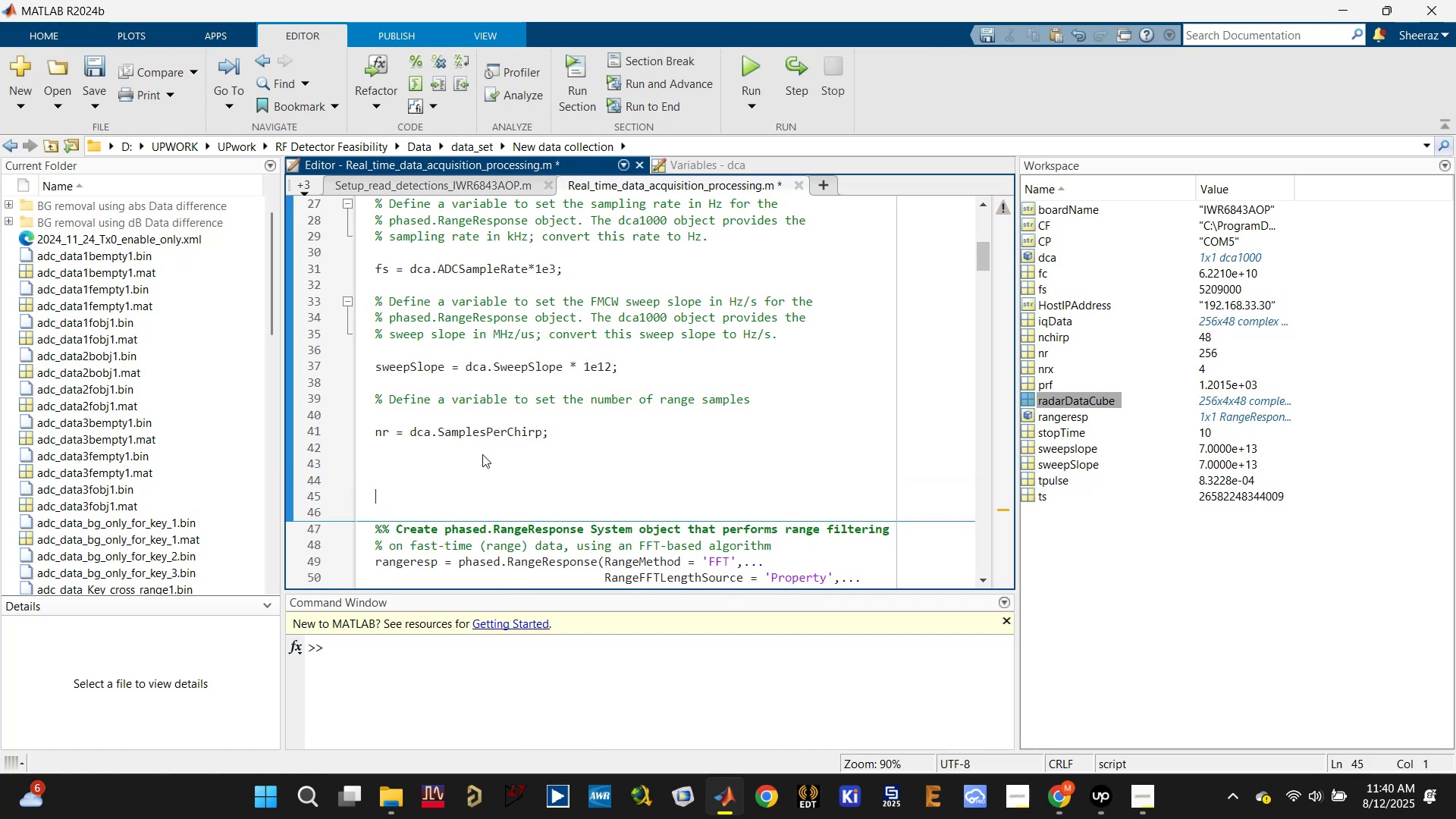 
key(Control+V)
 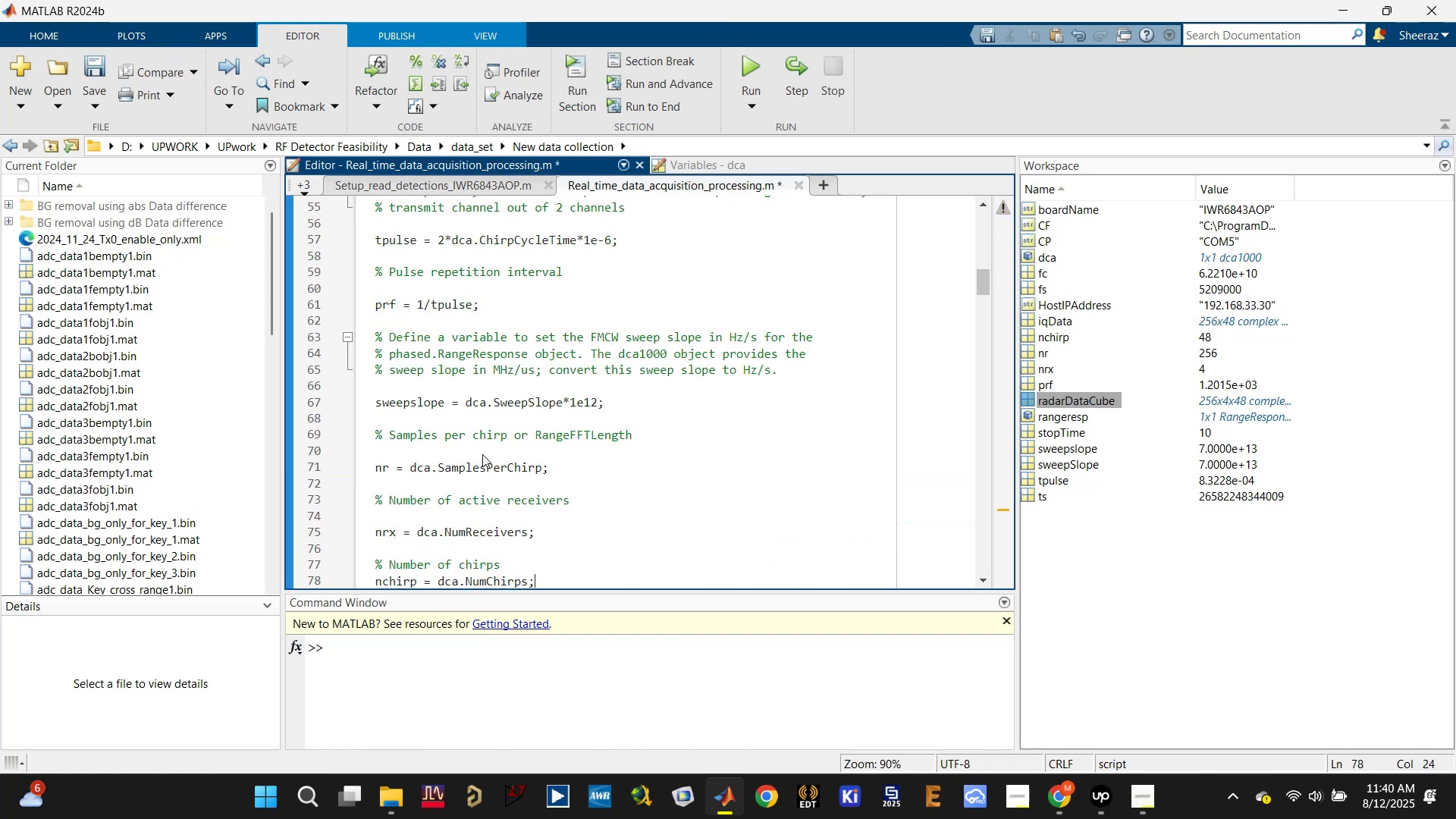 
scroll: coordinate [482, 454], scroll_direction: up, amount: 8.0
 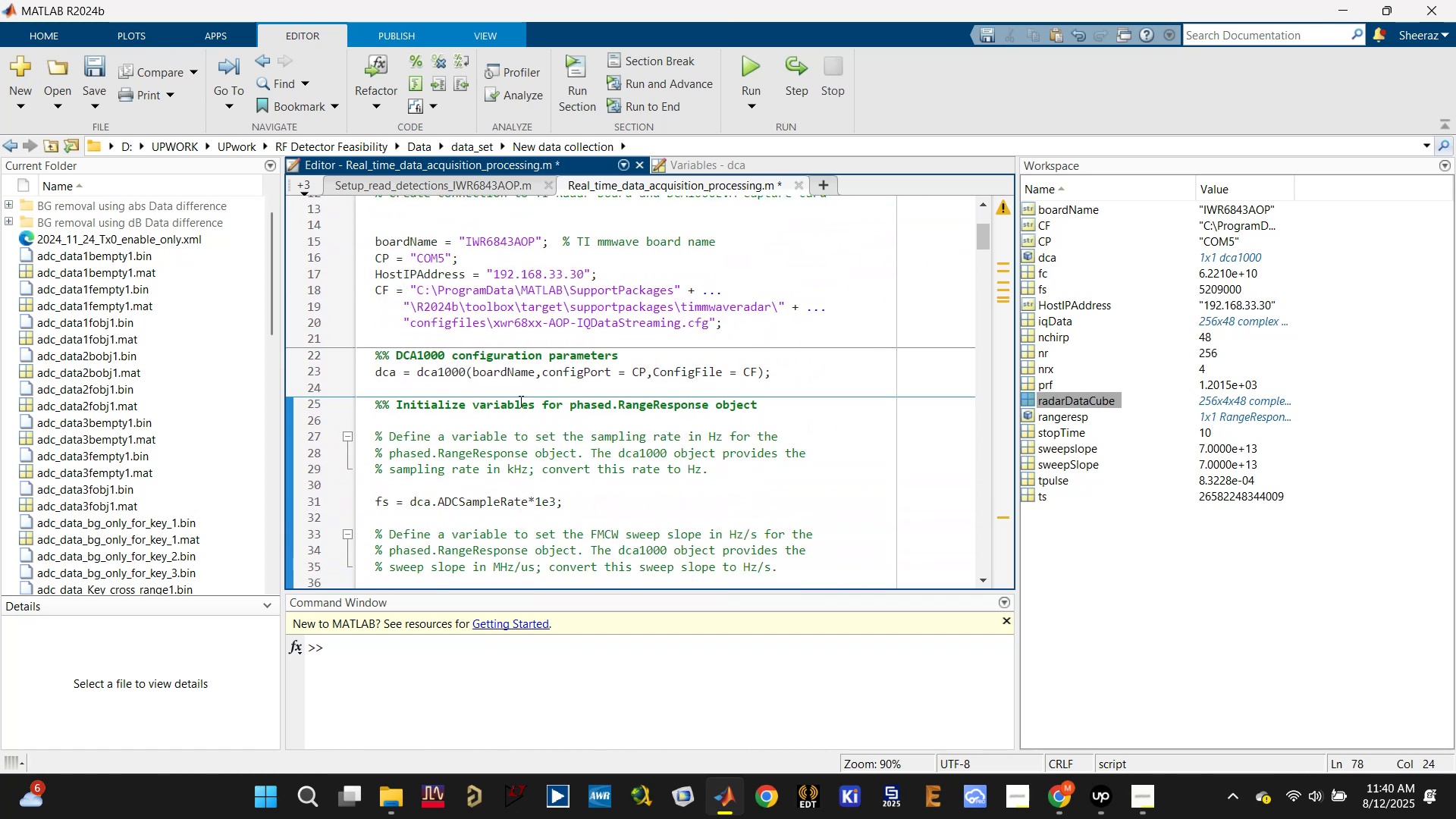 
scroll: coordinate [531, 404], scroll_direction: down, amount: 1.0
 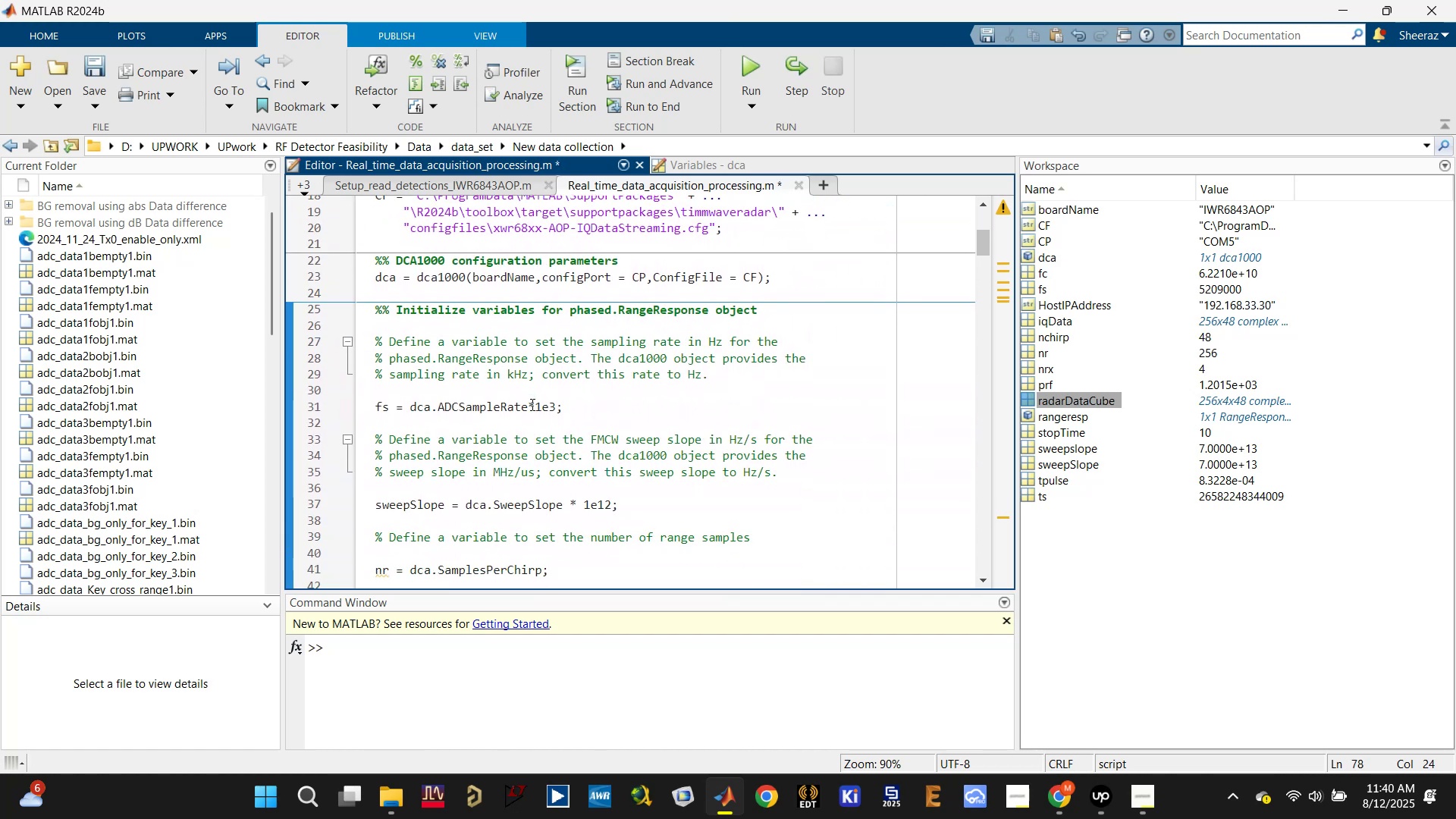 
left_click([506, 405])
 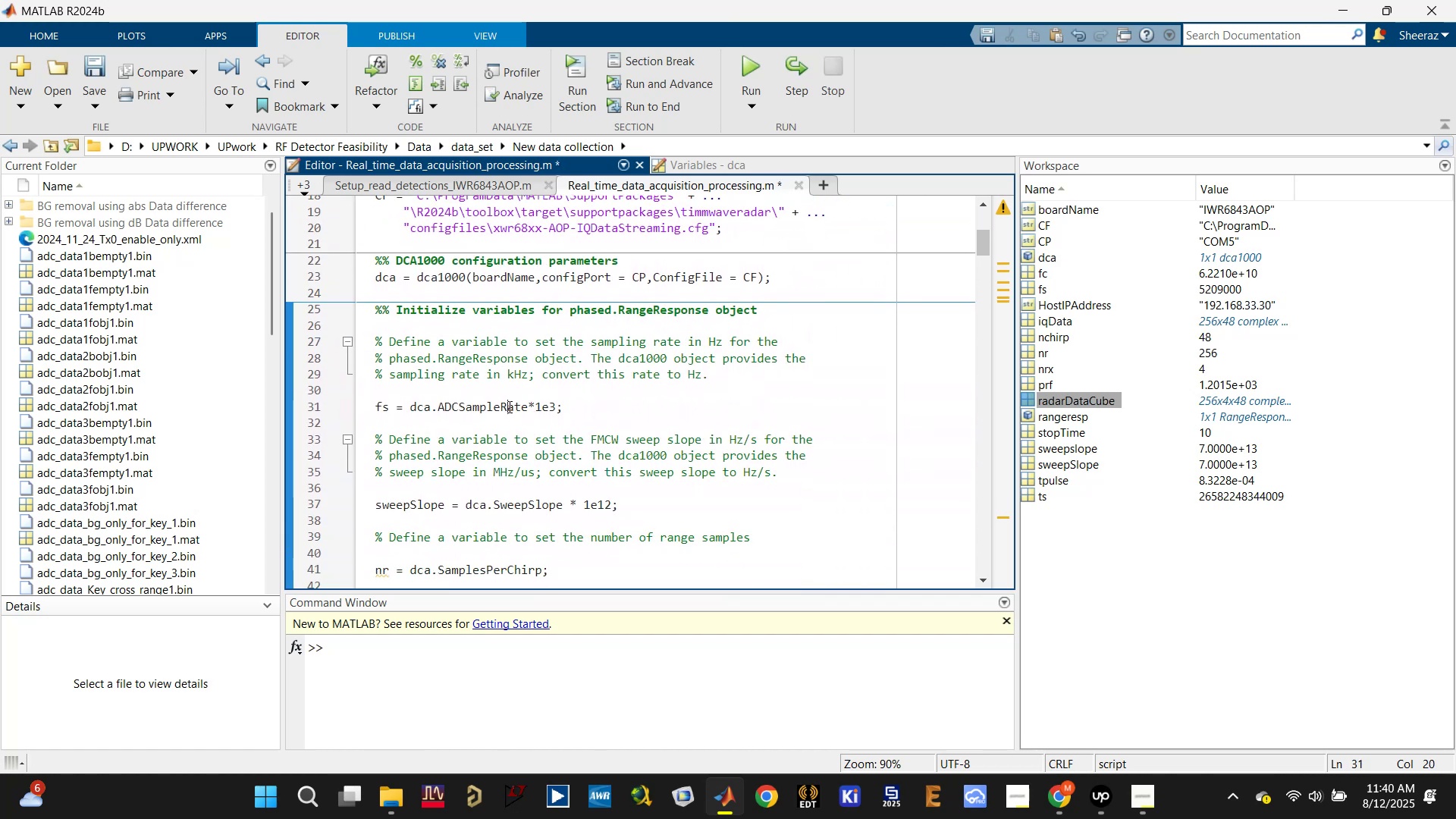 
scroll: coordinate [491, 418], scroll_direction: down, amount: 3.0
 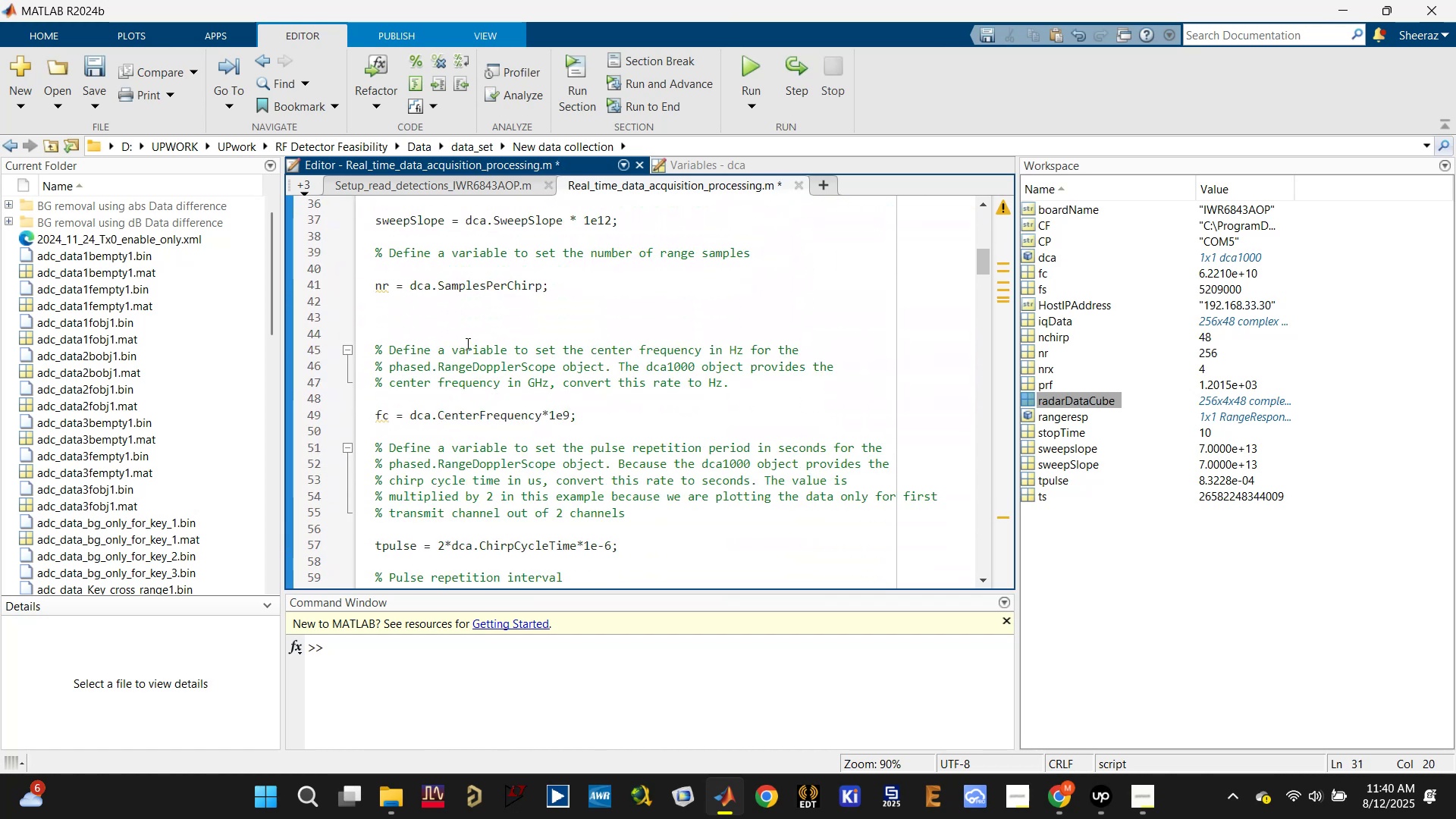 
left_click([451, 393])
 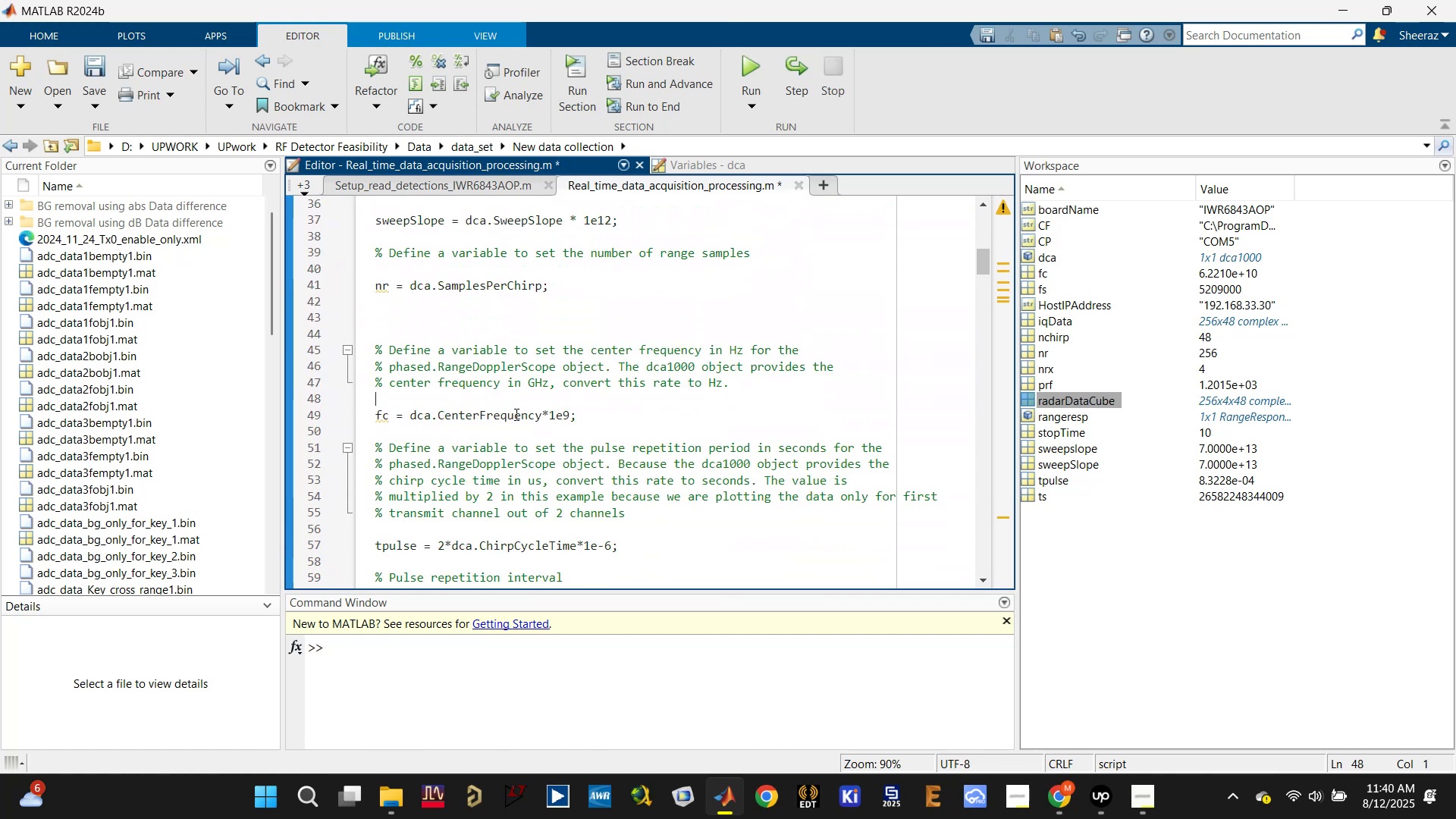 
scroll: coordinate [515, 415], scroll_direction: down, amount: 5.0
 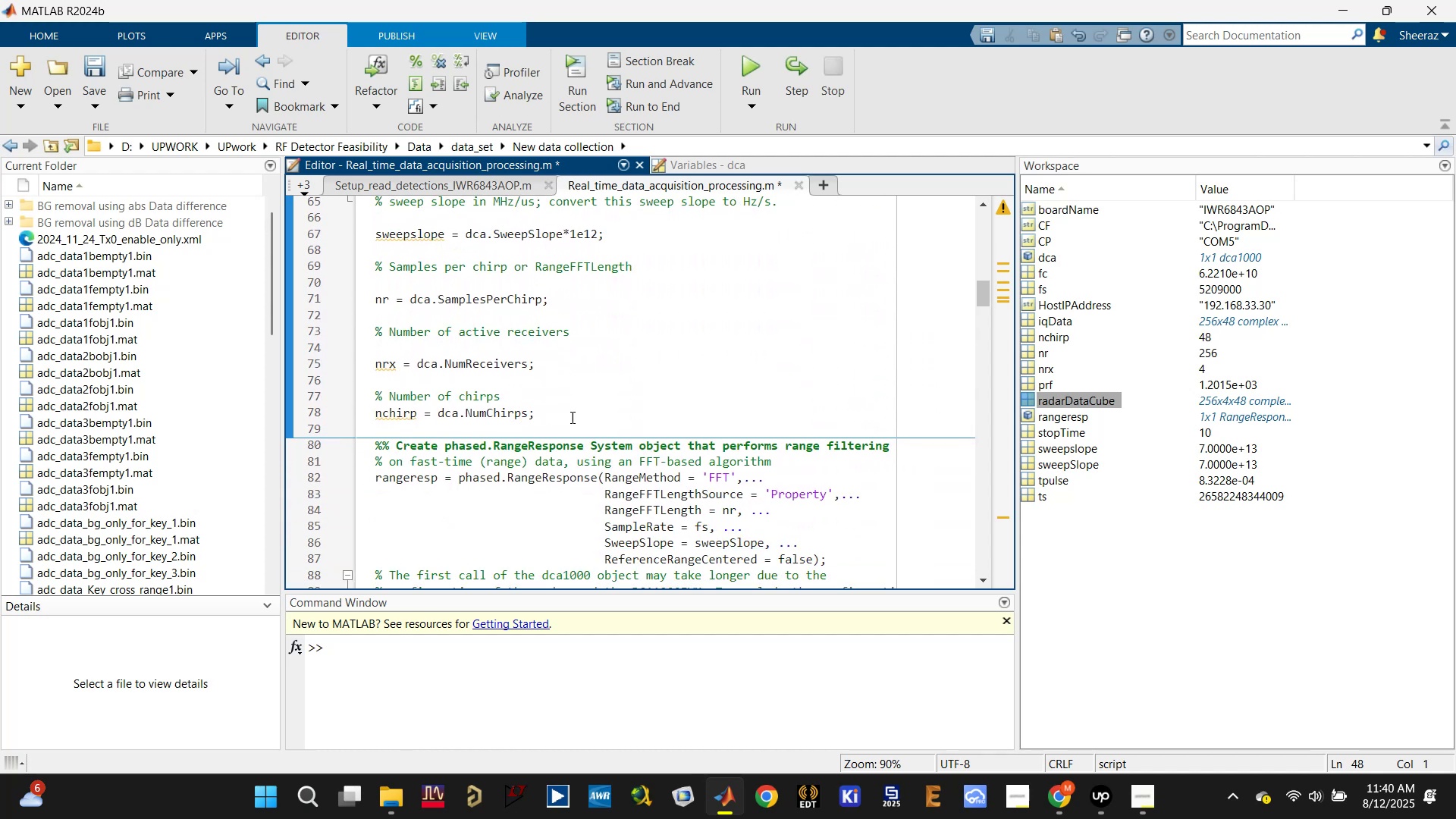 
left_click([575, 410])
 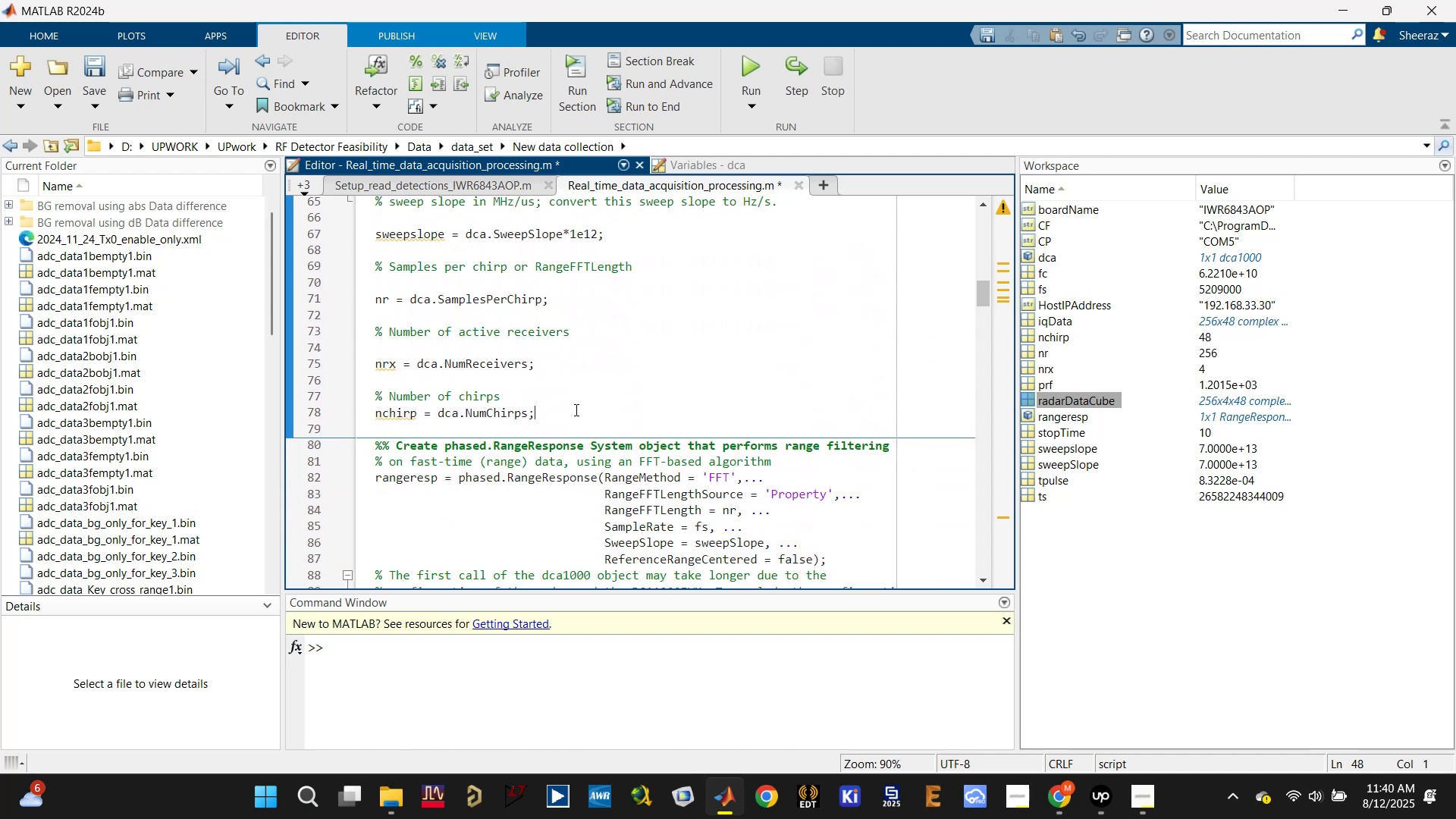 
scroll: coordinate [573, 410], scroll_direction: down, amount: 3.0
 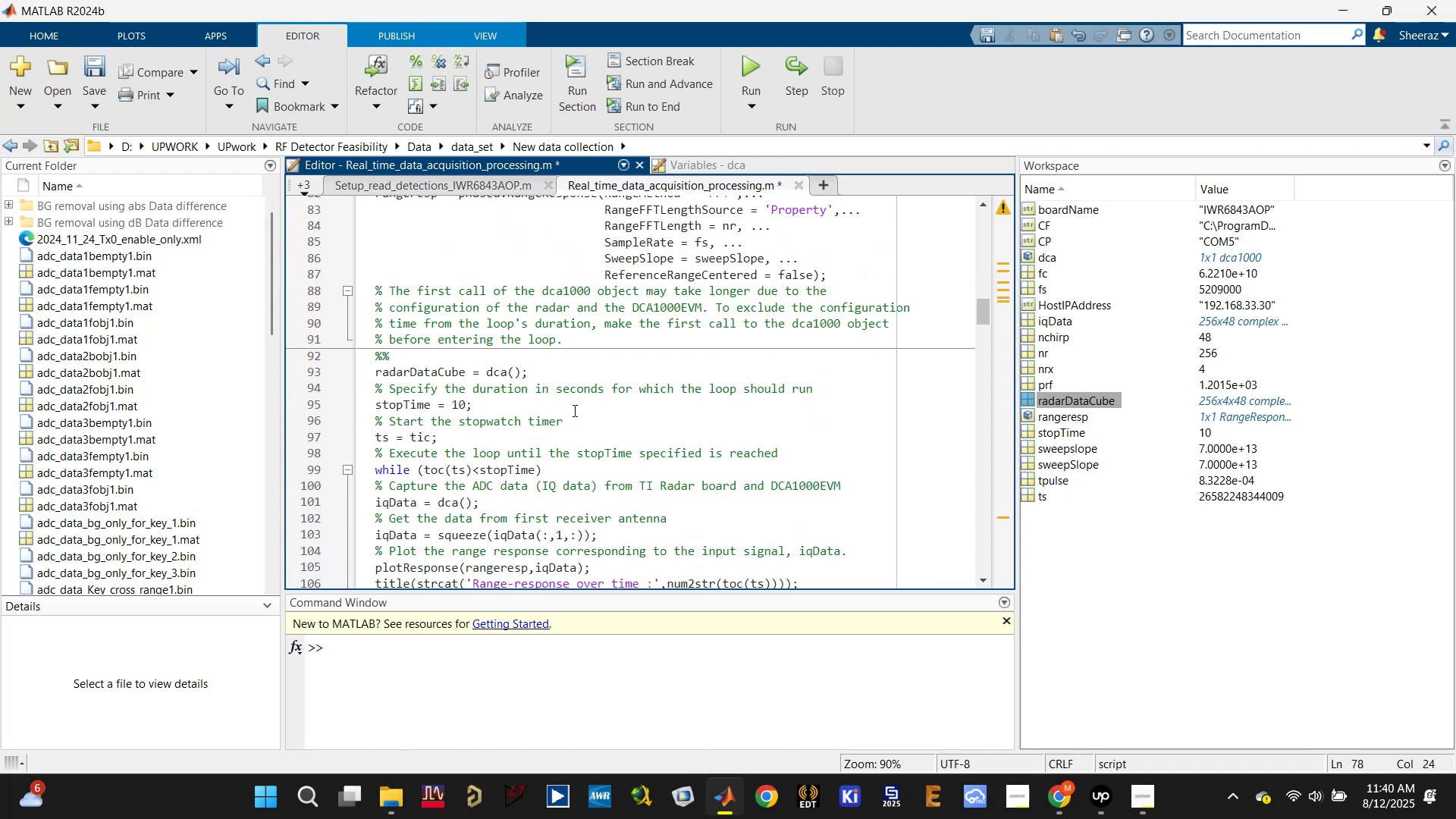 
scroll: coordinate [573, 410], scroll_direction: up, amount: 2.0
 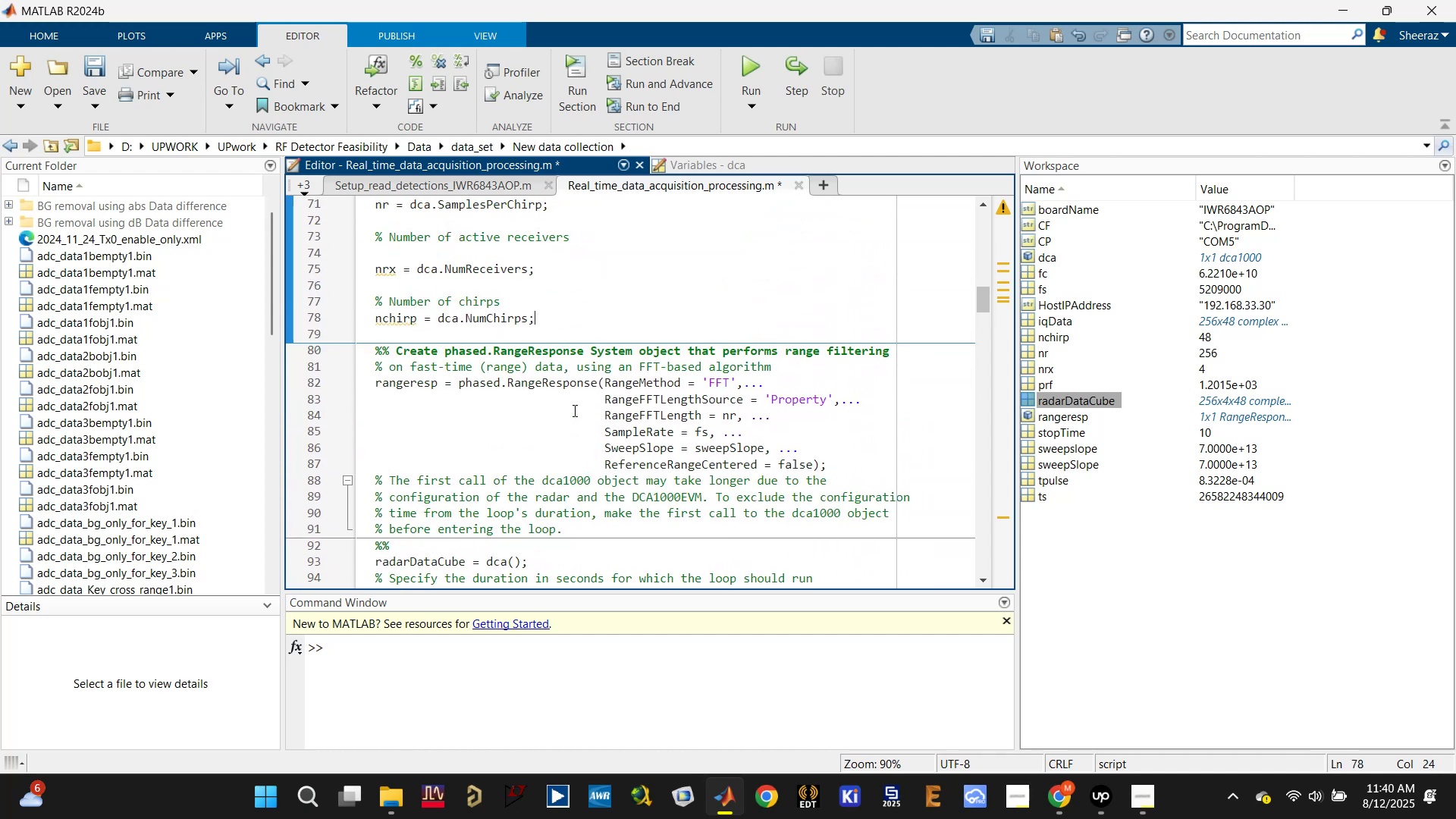 
scroll: coordinate [573, 410], scroll_direction: down, amount: 4.0
 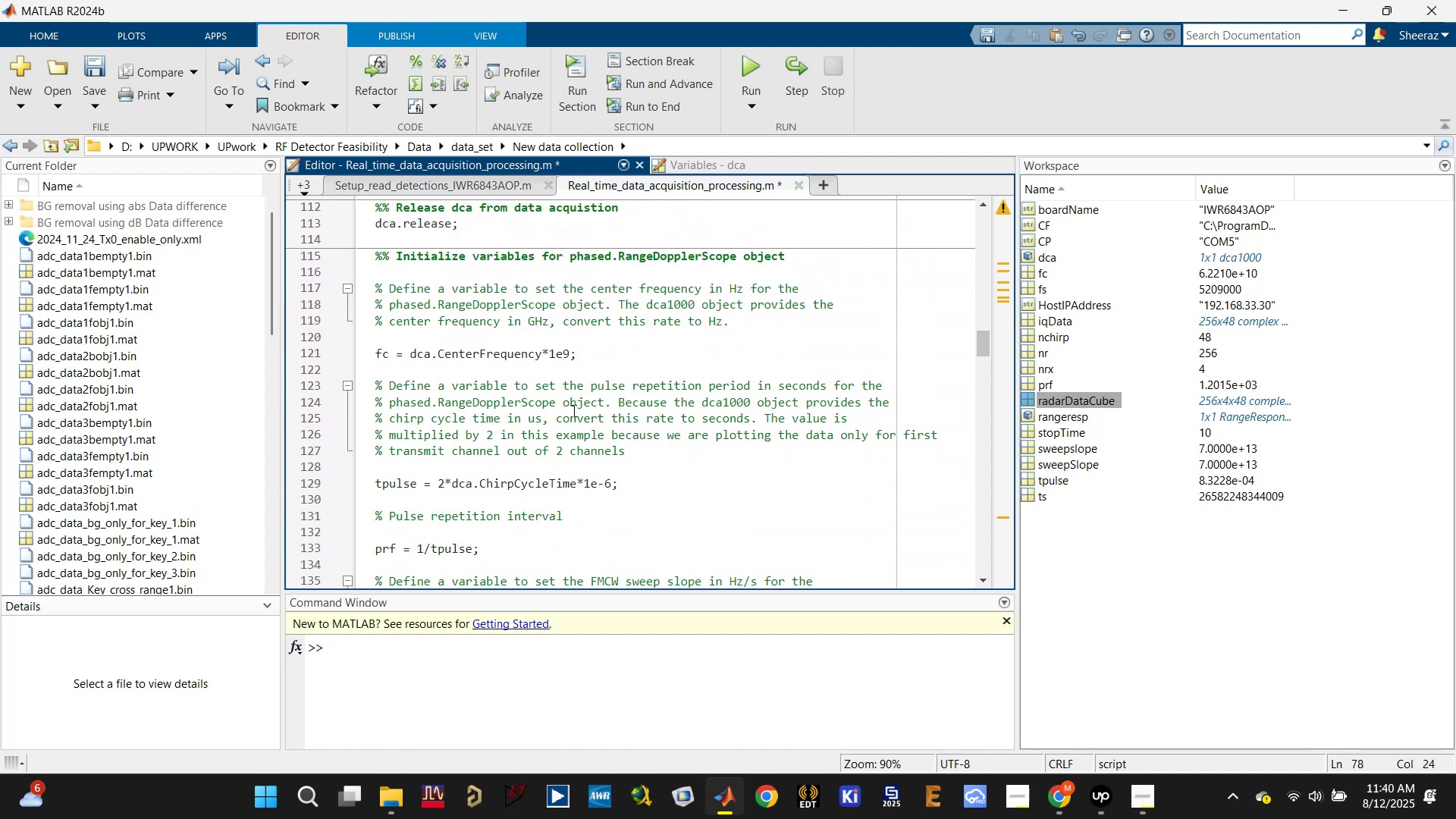 
key(Control+Z)
 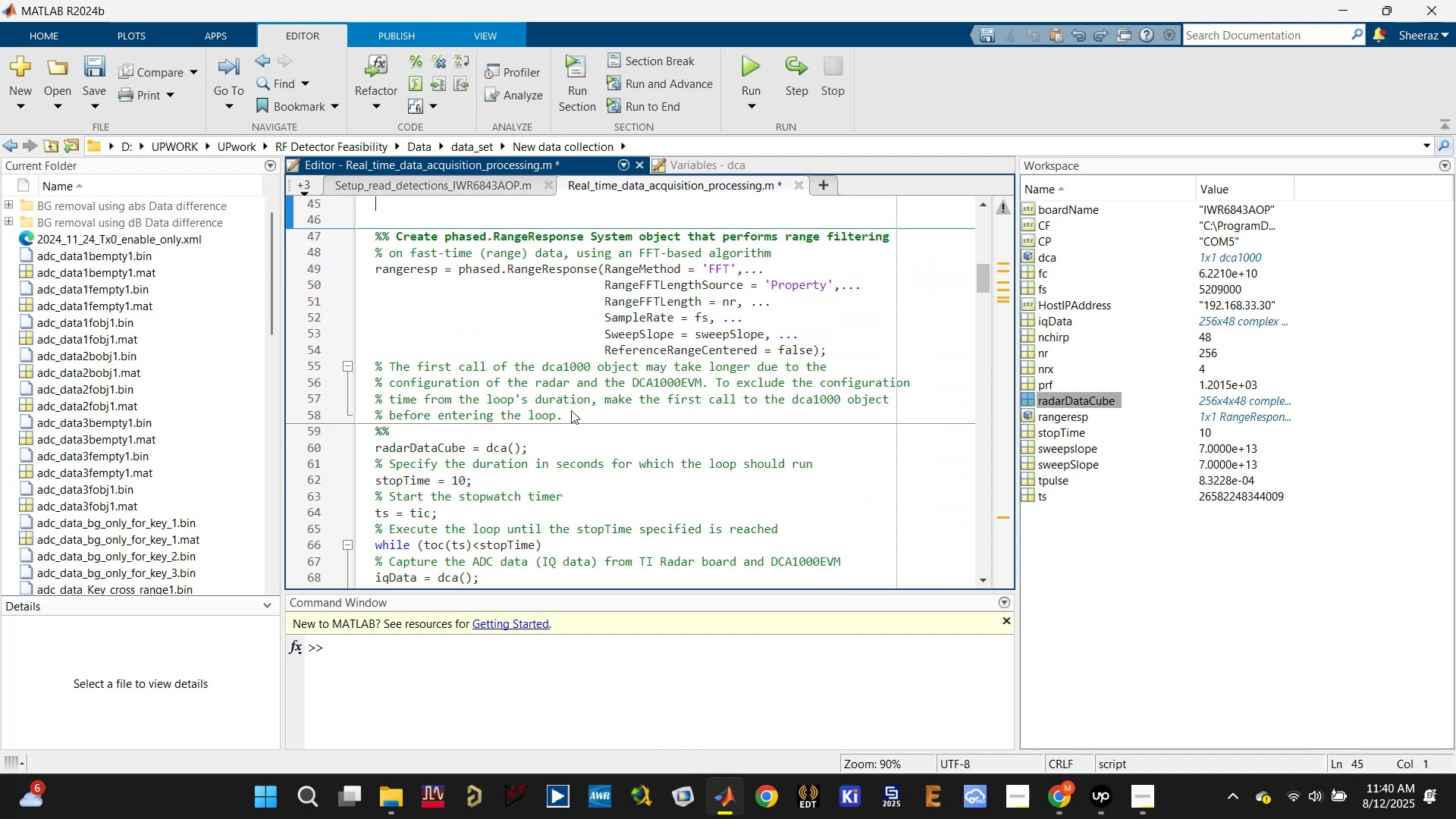 
scroll: coordinate [571, 410], scroll_direction: up, amount: 3.0
 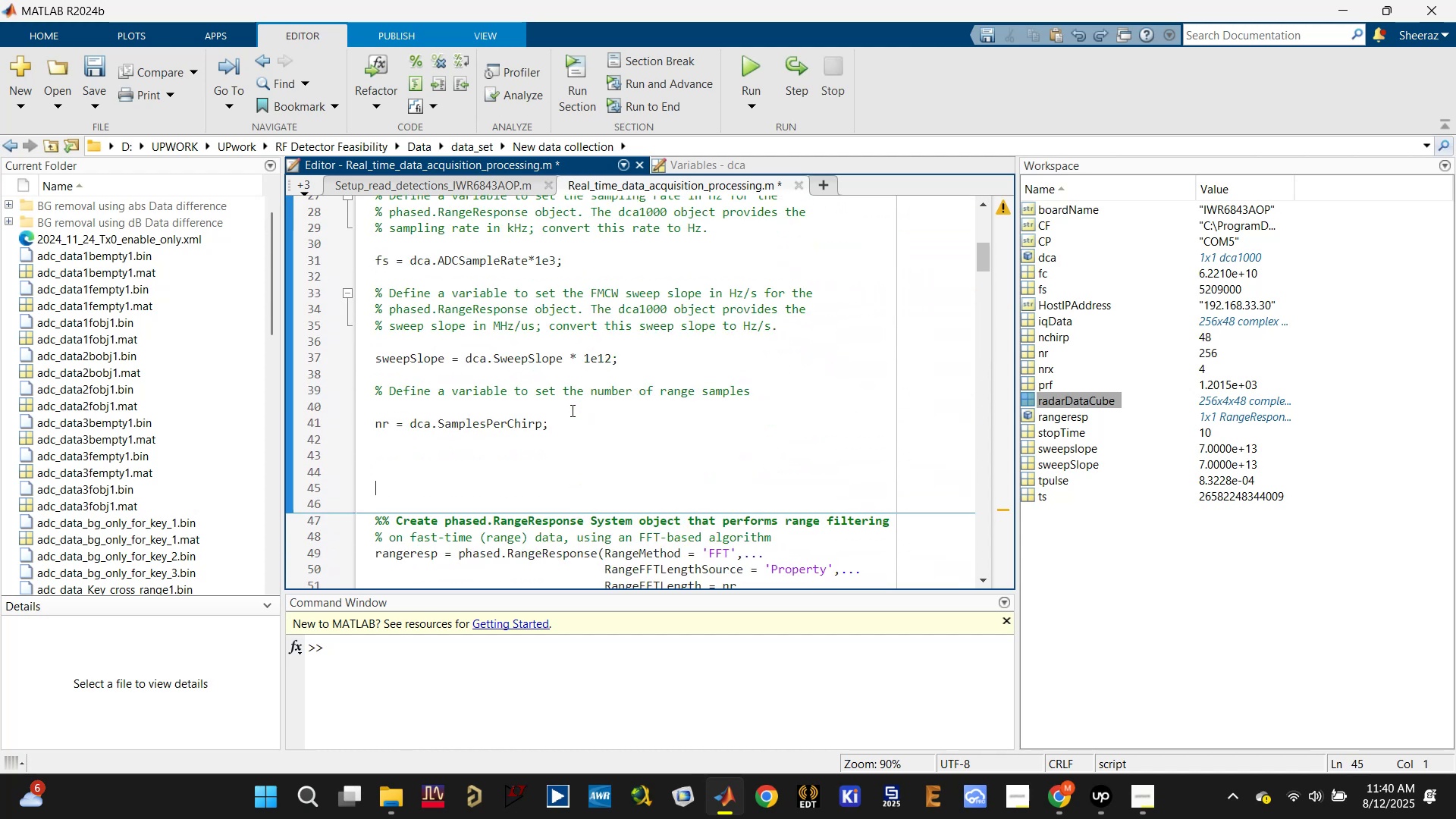 
key(Control+Z)
 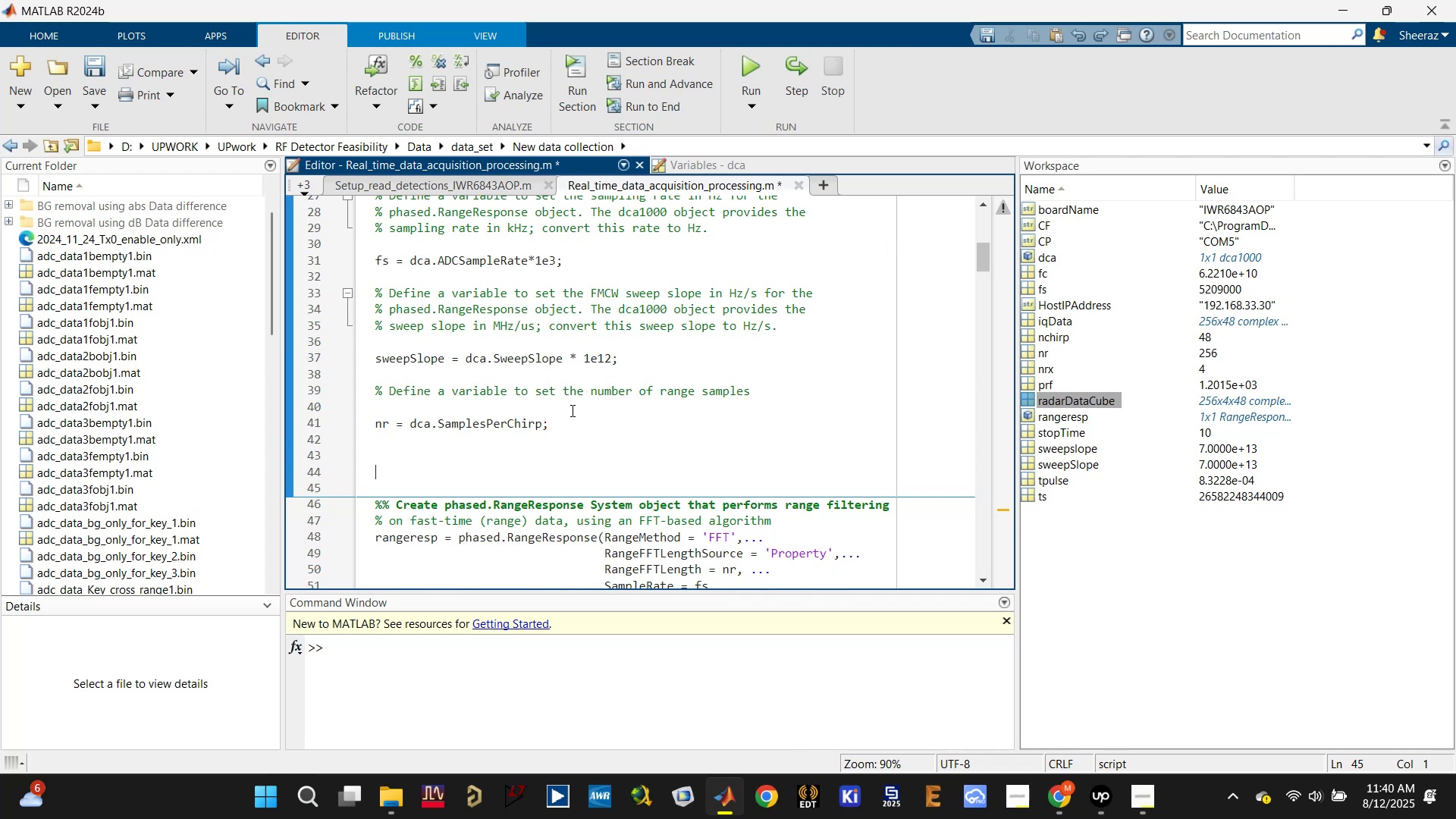 
key(Control+Z)
 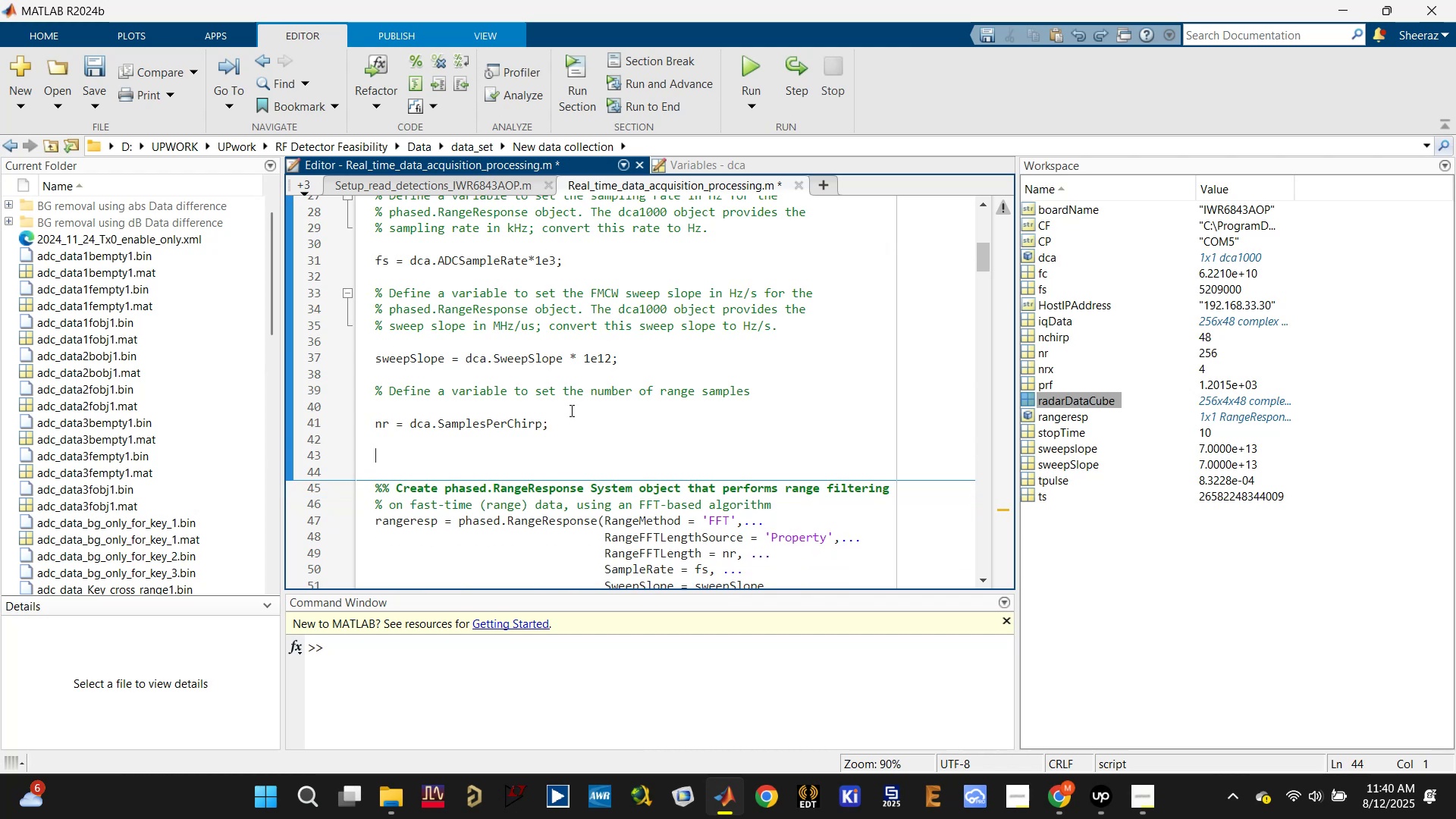 
key(Control+Z)
 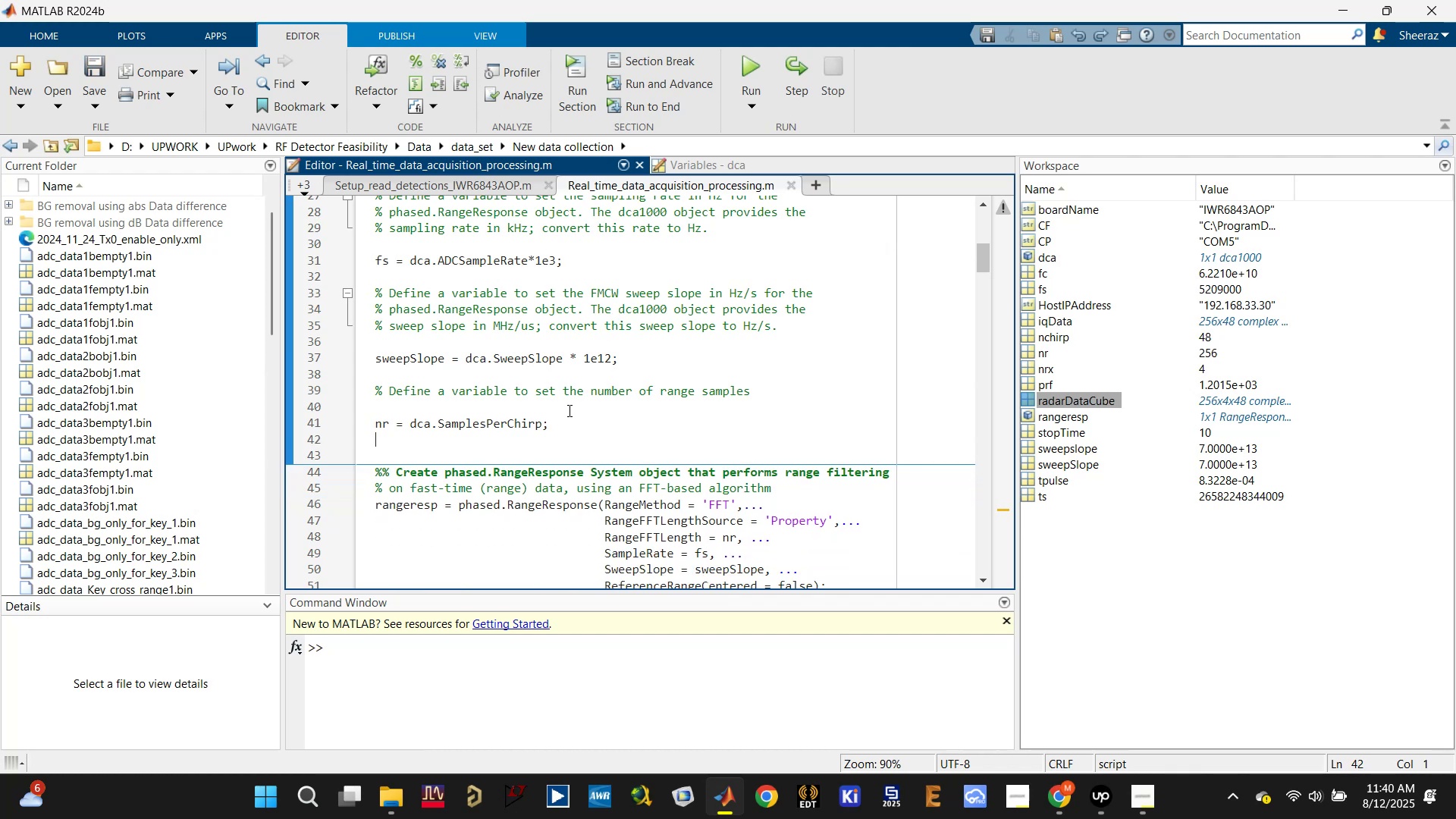 
key(Control+Z)
 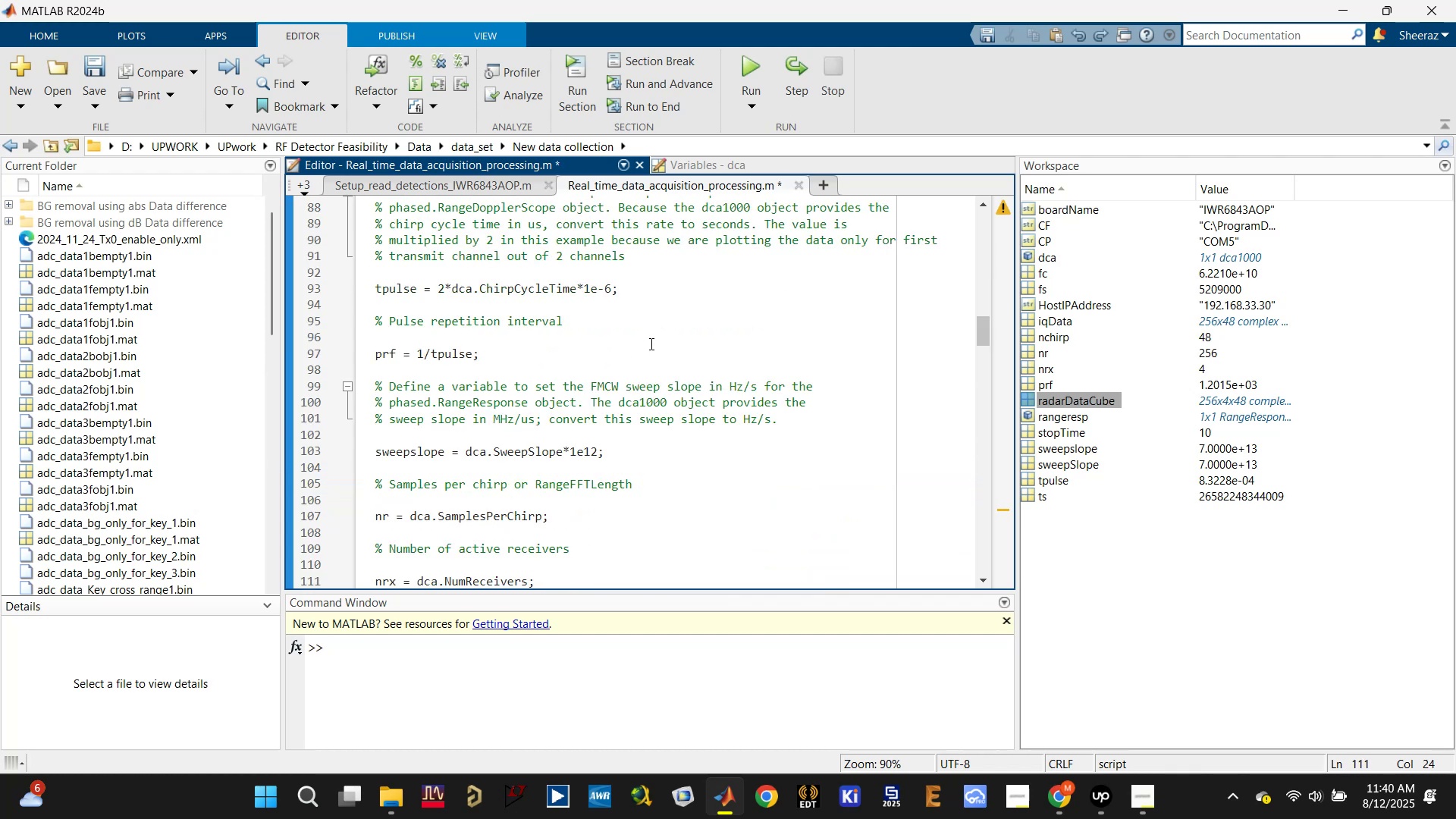 
key(Control+S)
 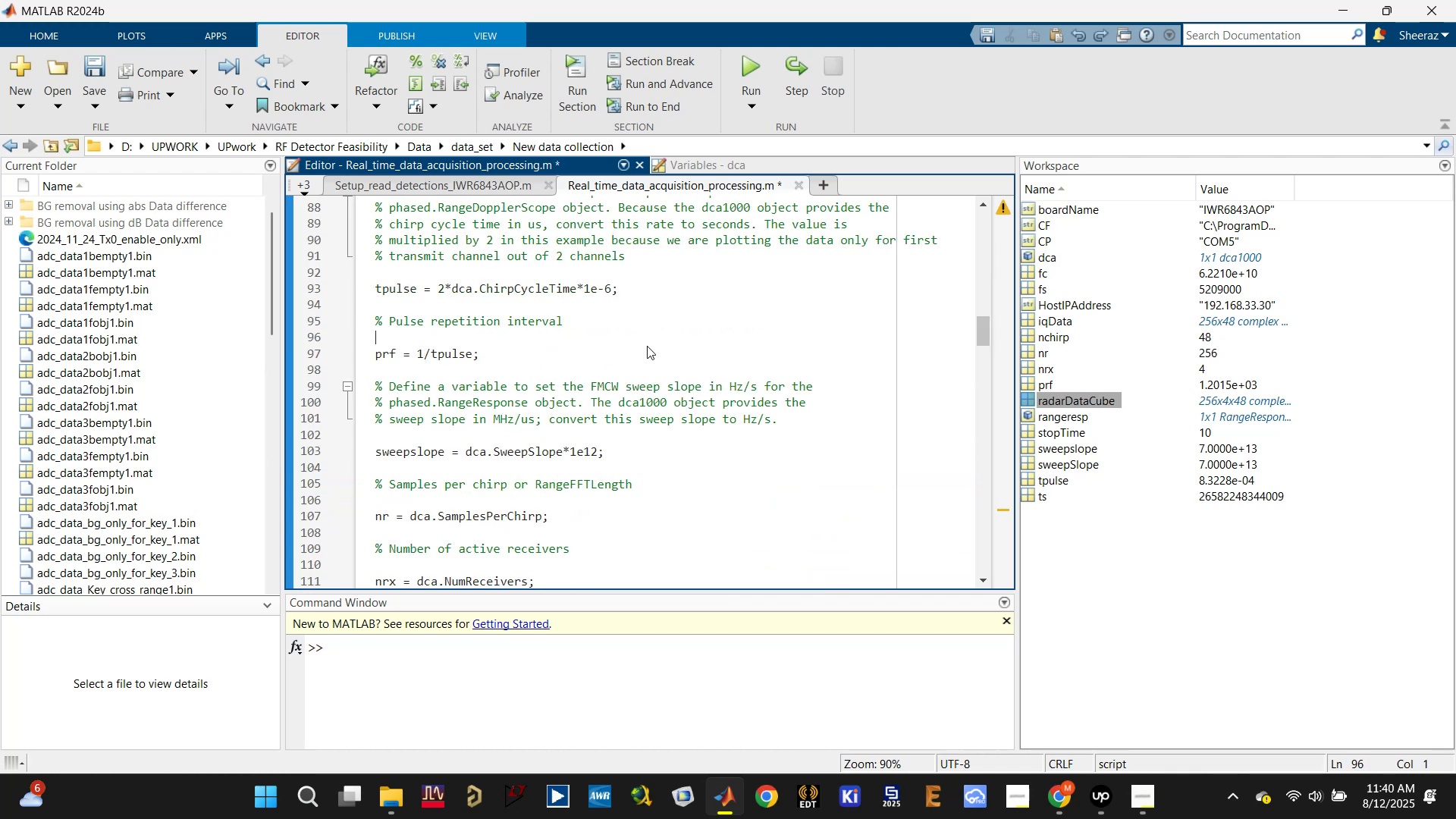 
scroll: coordinate [626, 362], scroll_direction: up, amount: 2.0
 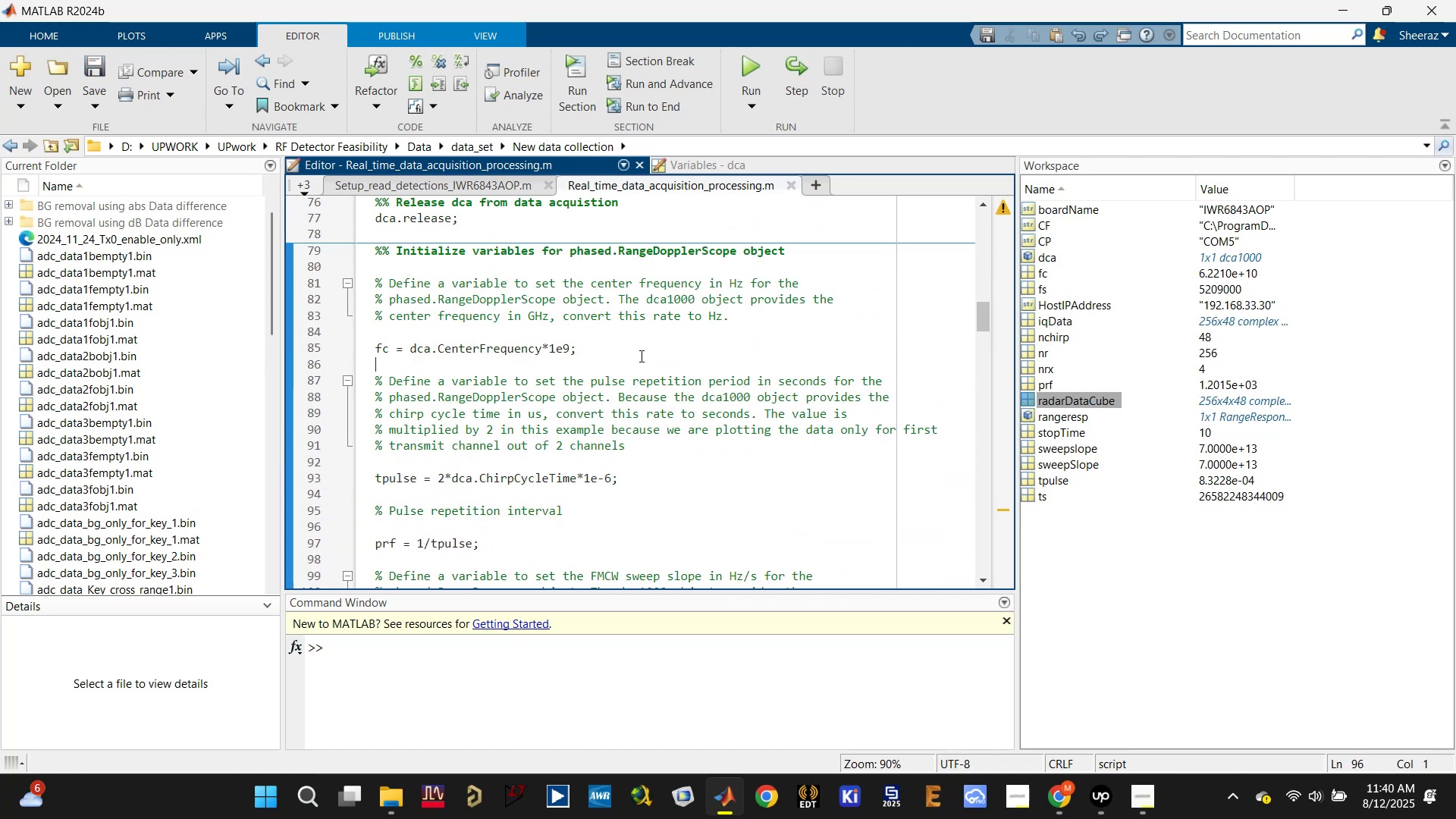 
key(Control+Enter)
 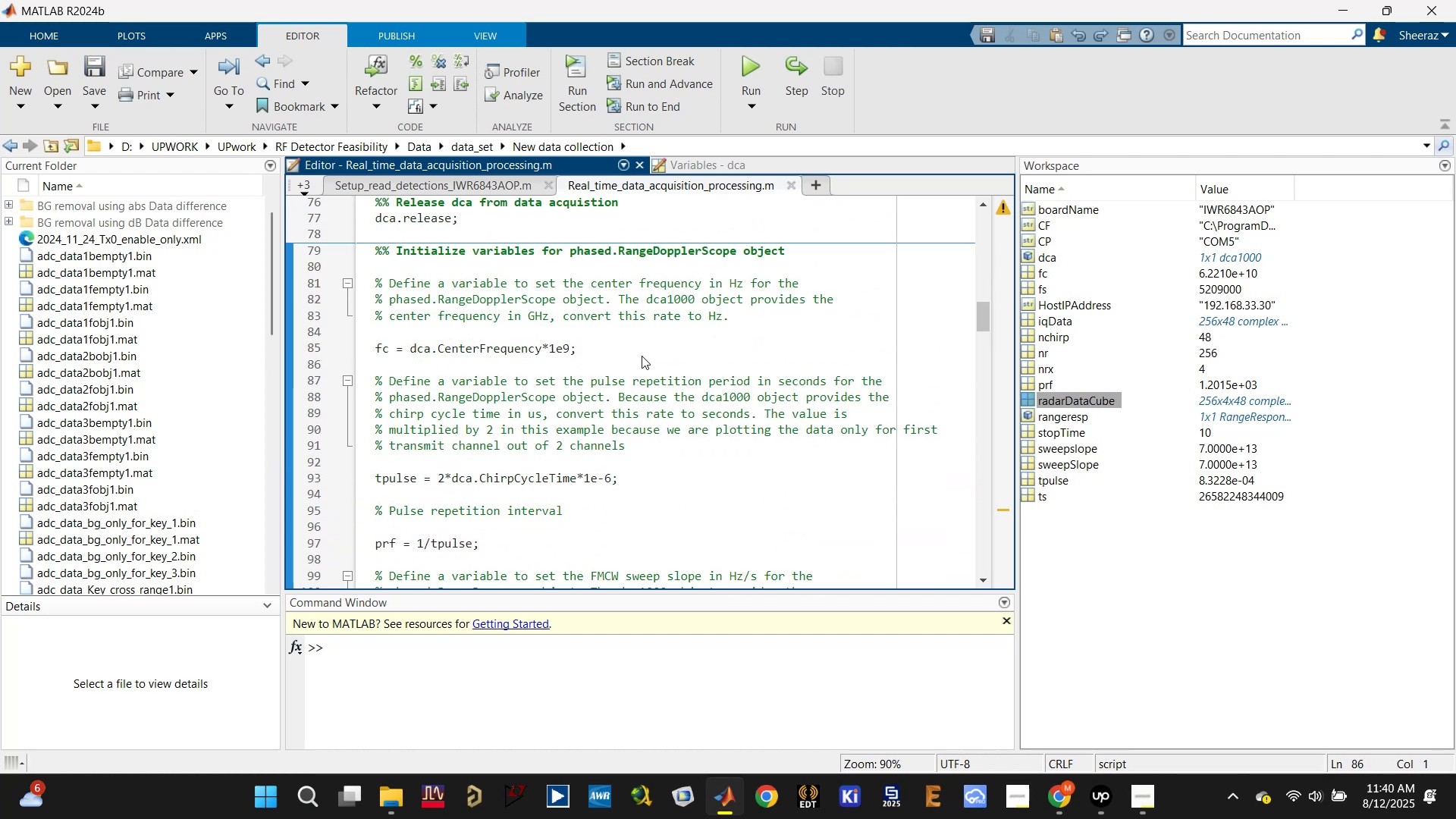 
scroll: coordinate [718, 431], scroll_direction: down, amount: 4.0
 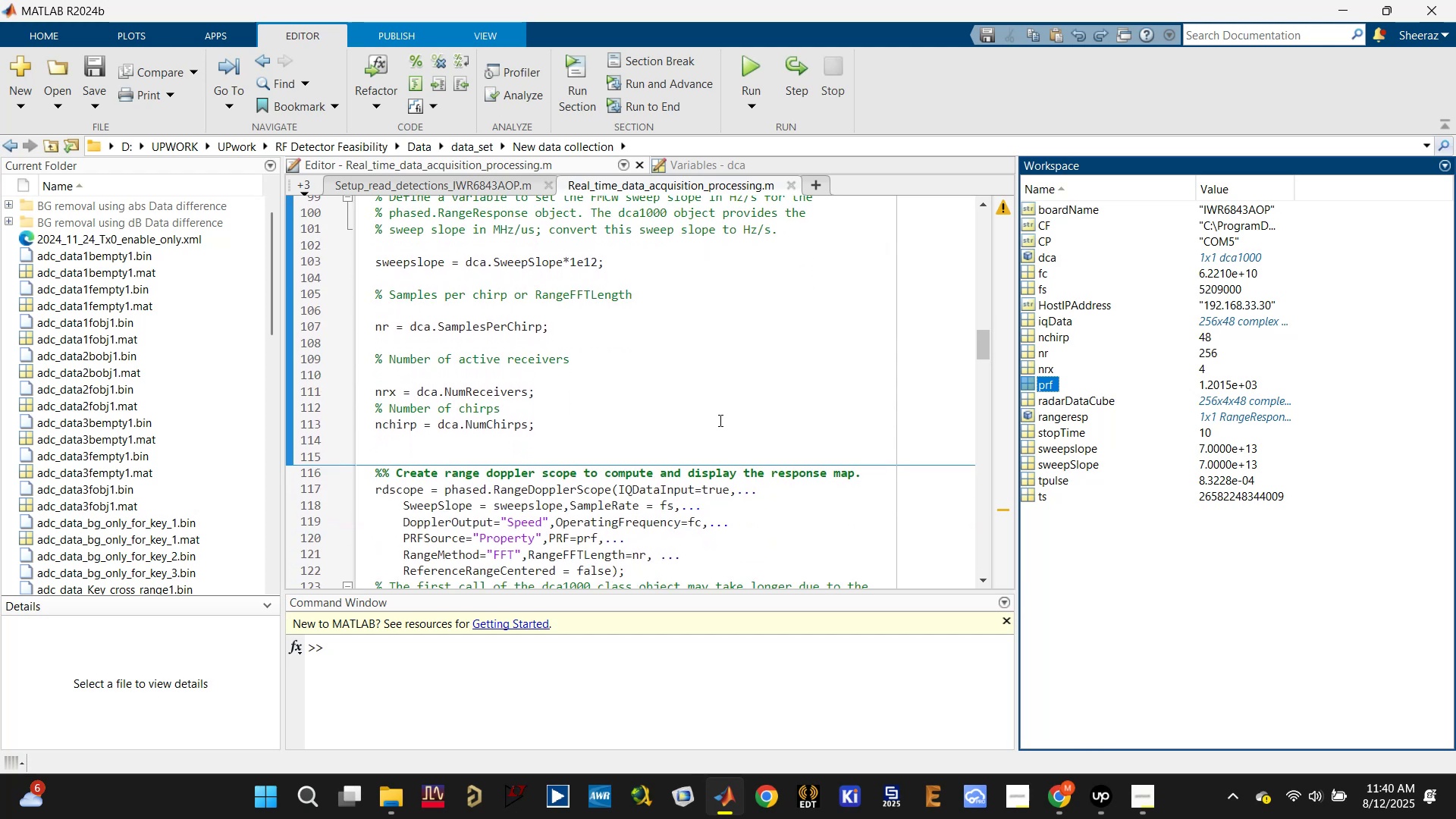 
left_click([727, 373])
 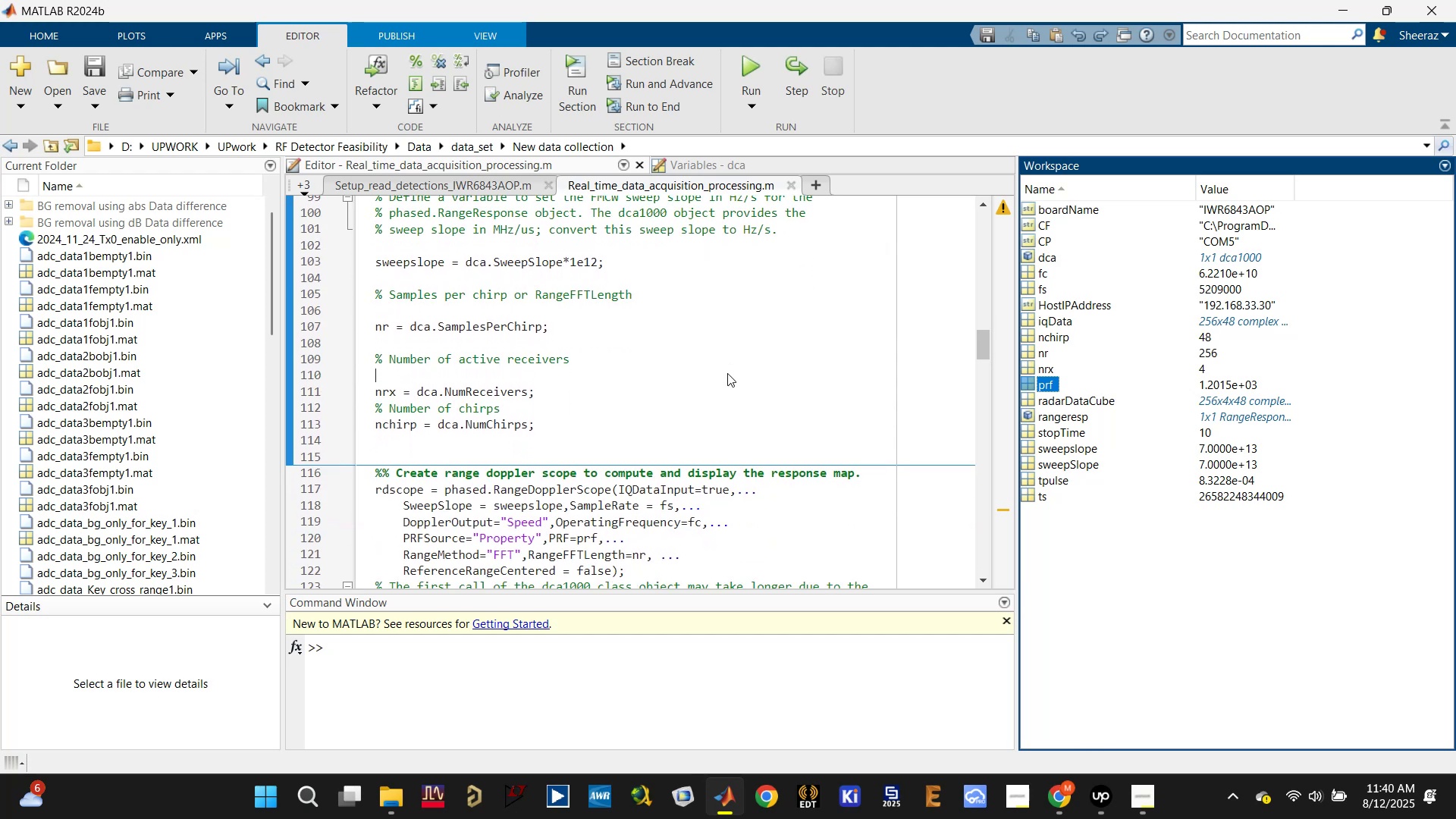 
scroll: coordinate [715, 382], scroll_direction: down, amount: 3.0
 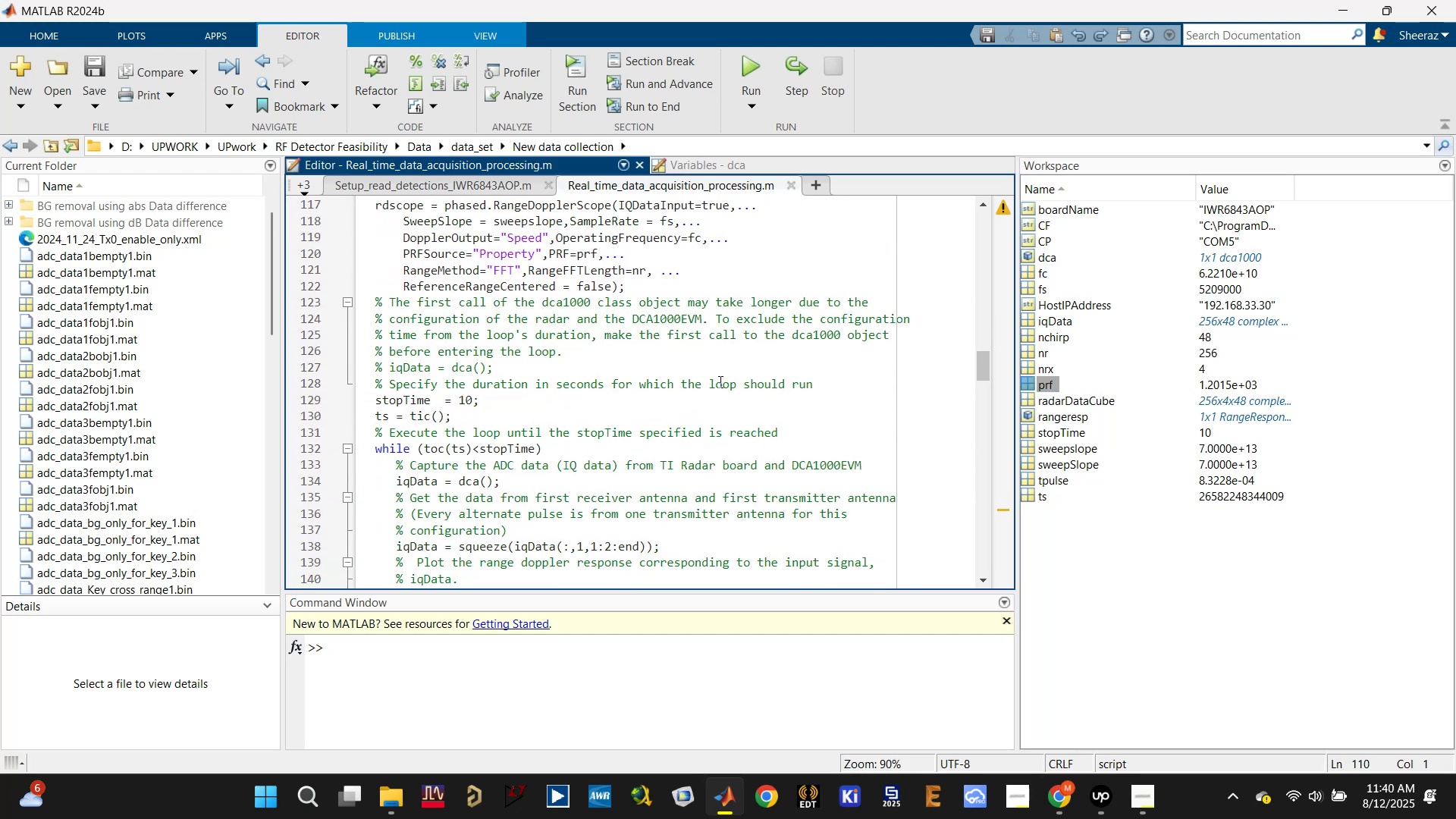 
left_click([726, 369])
 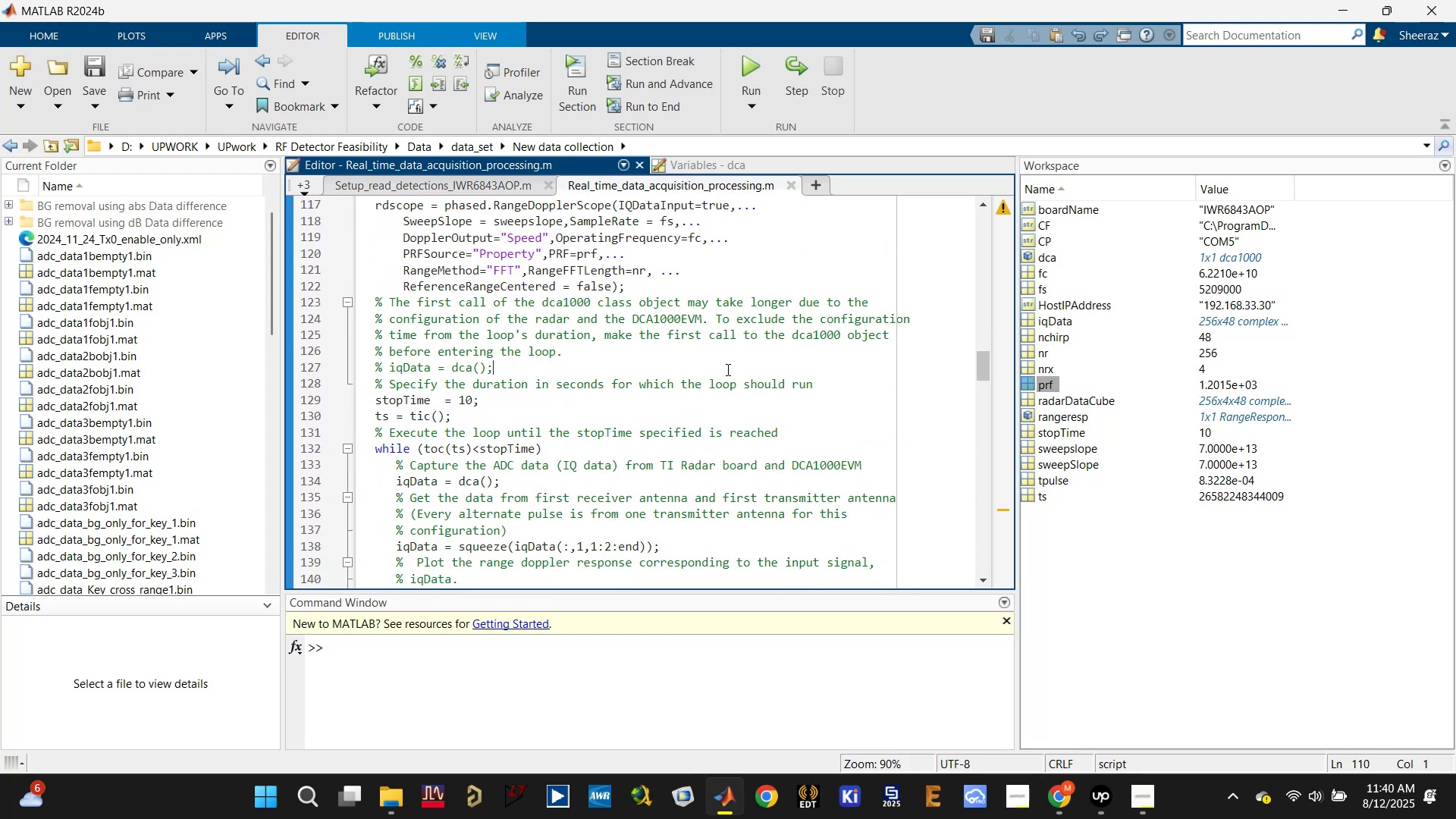 
scroll: coordinate [726, 370], scroll_direction: up, amount: 1.0
 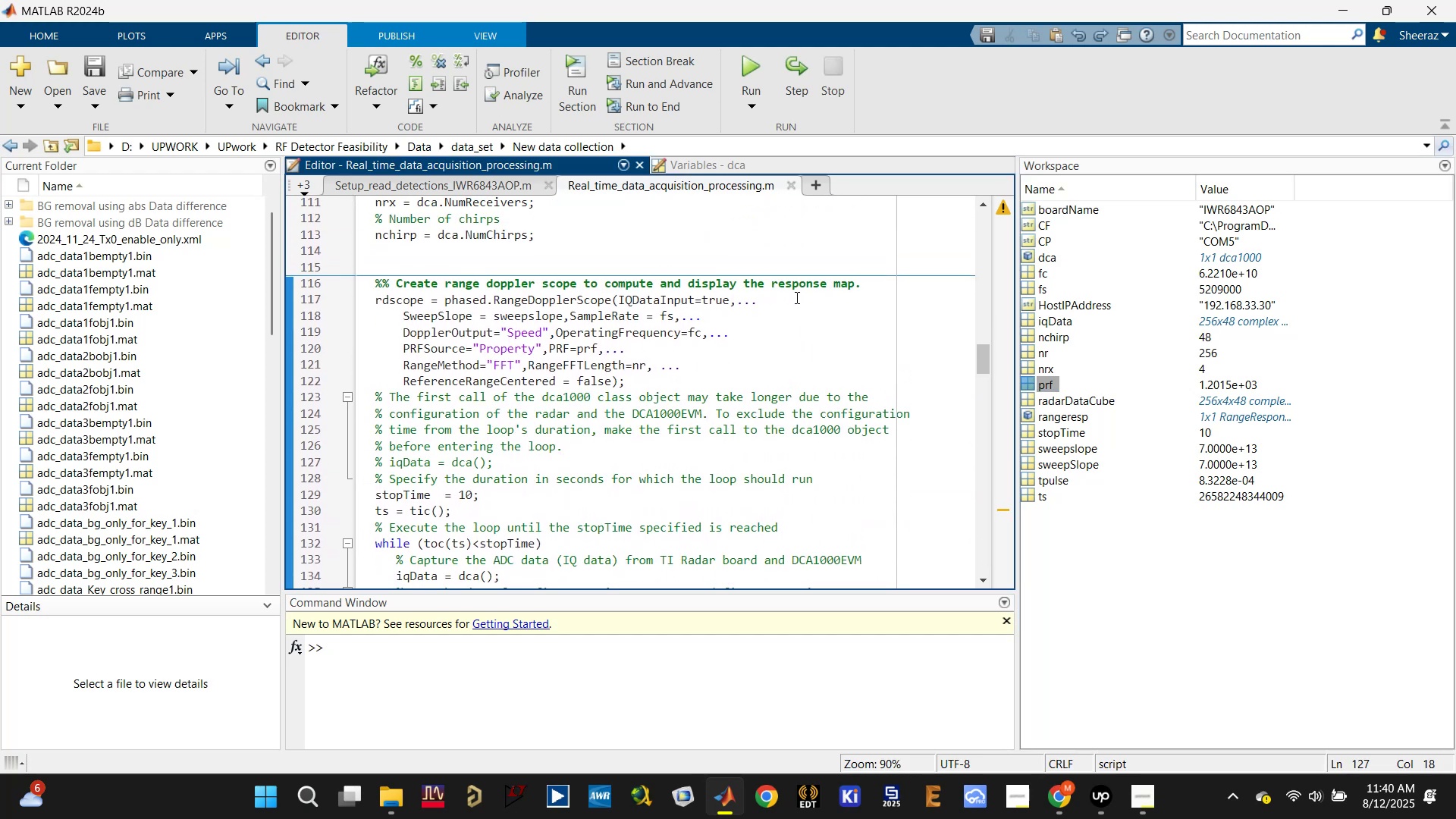 
scroll: coordinate [806, 306], scroll_direction: down, amount: 3.0
 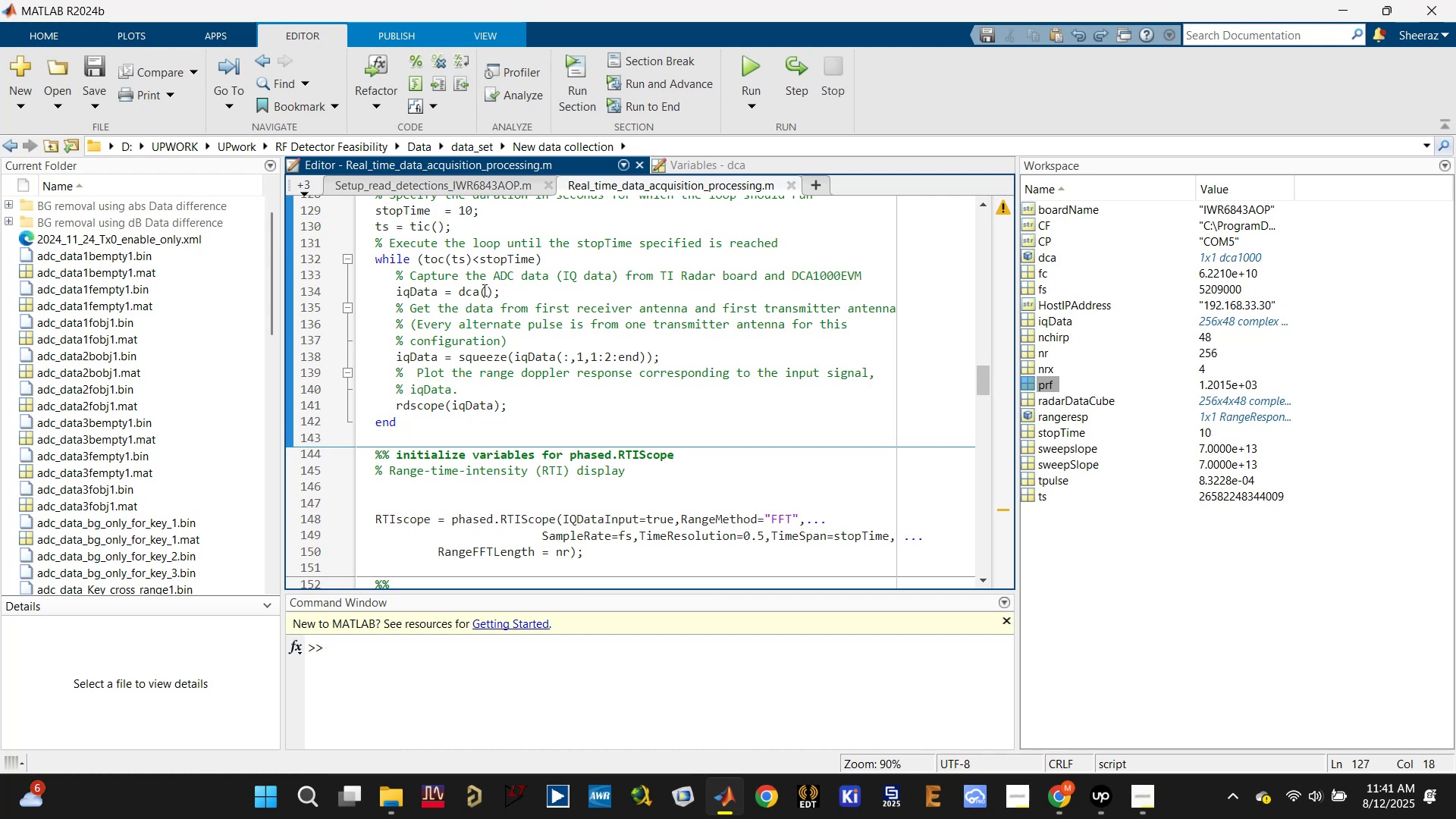 
left_click([551, 297])
 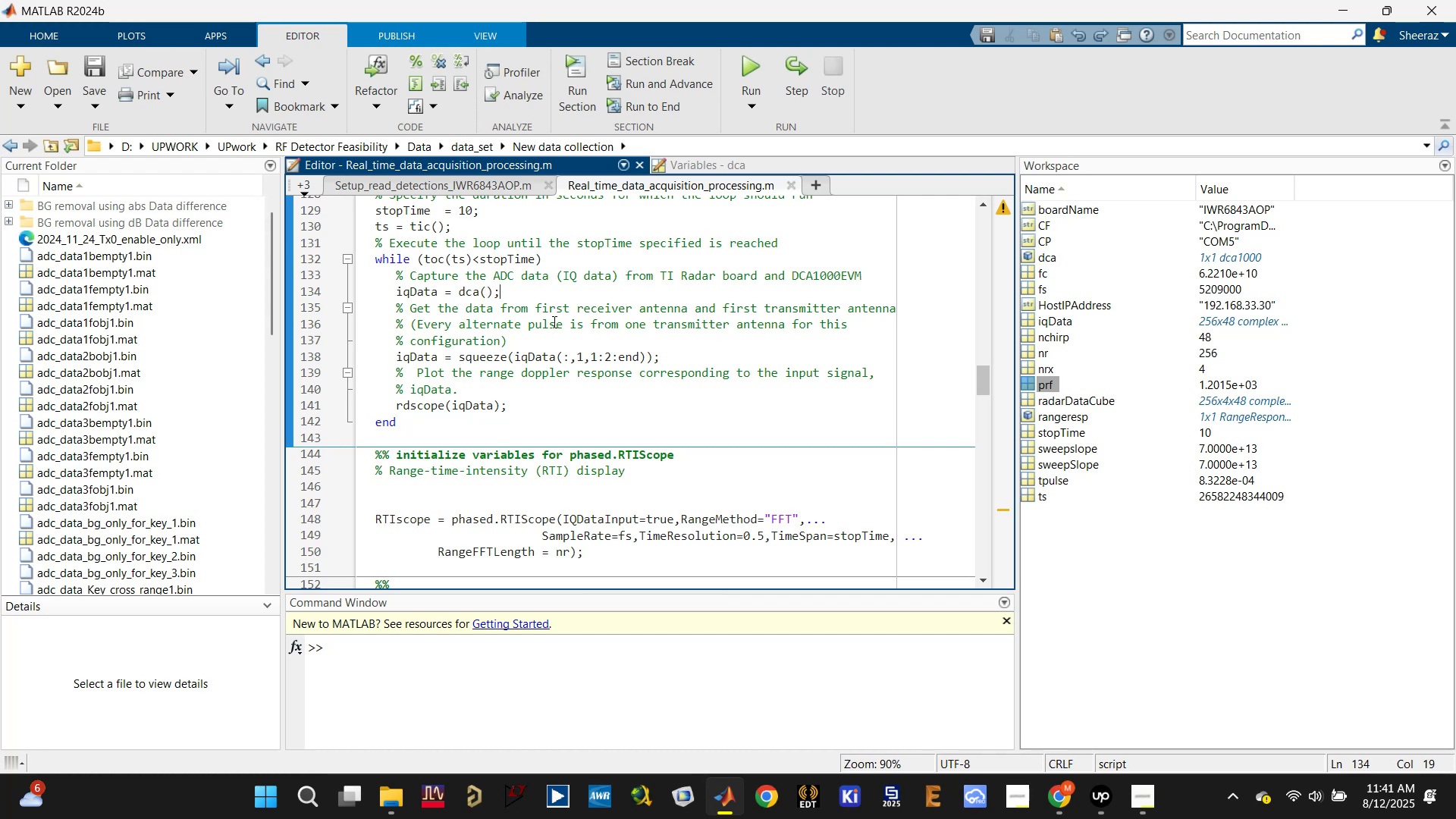 
double_click([553, 322])
 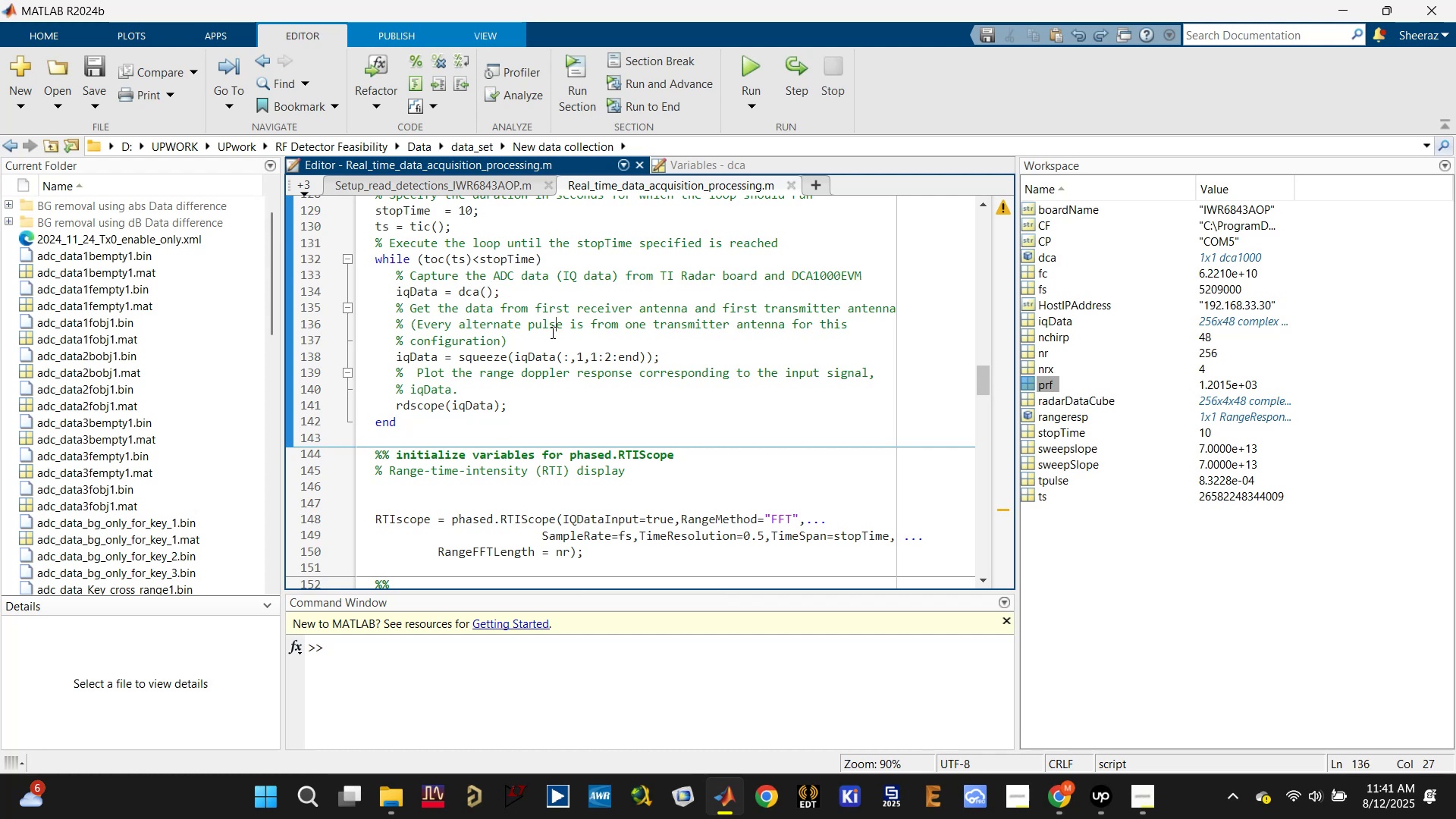 
left_click([551, 332])
 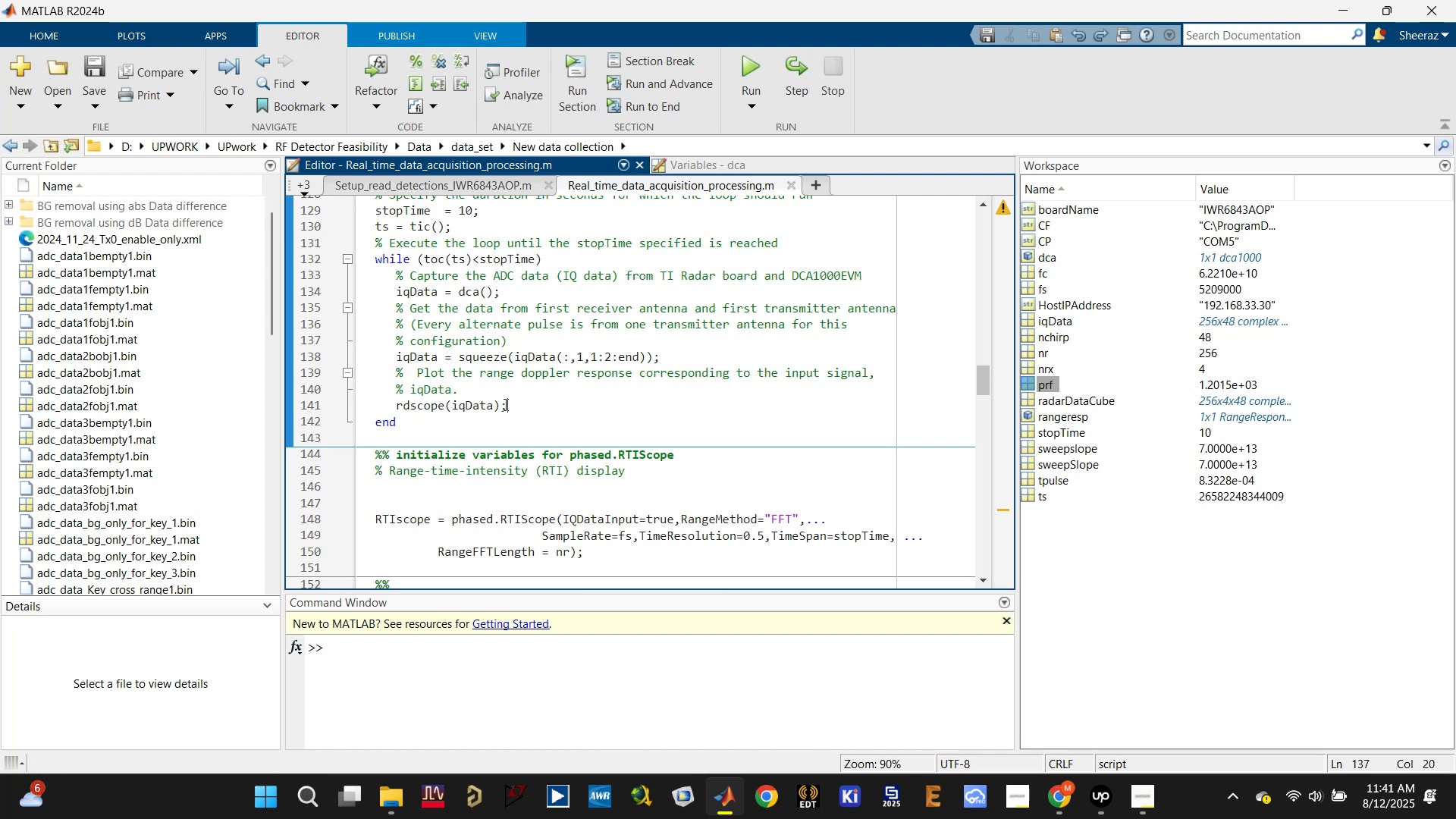 
double_click([473, 407])
 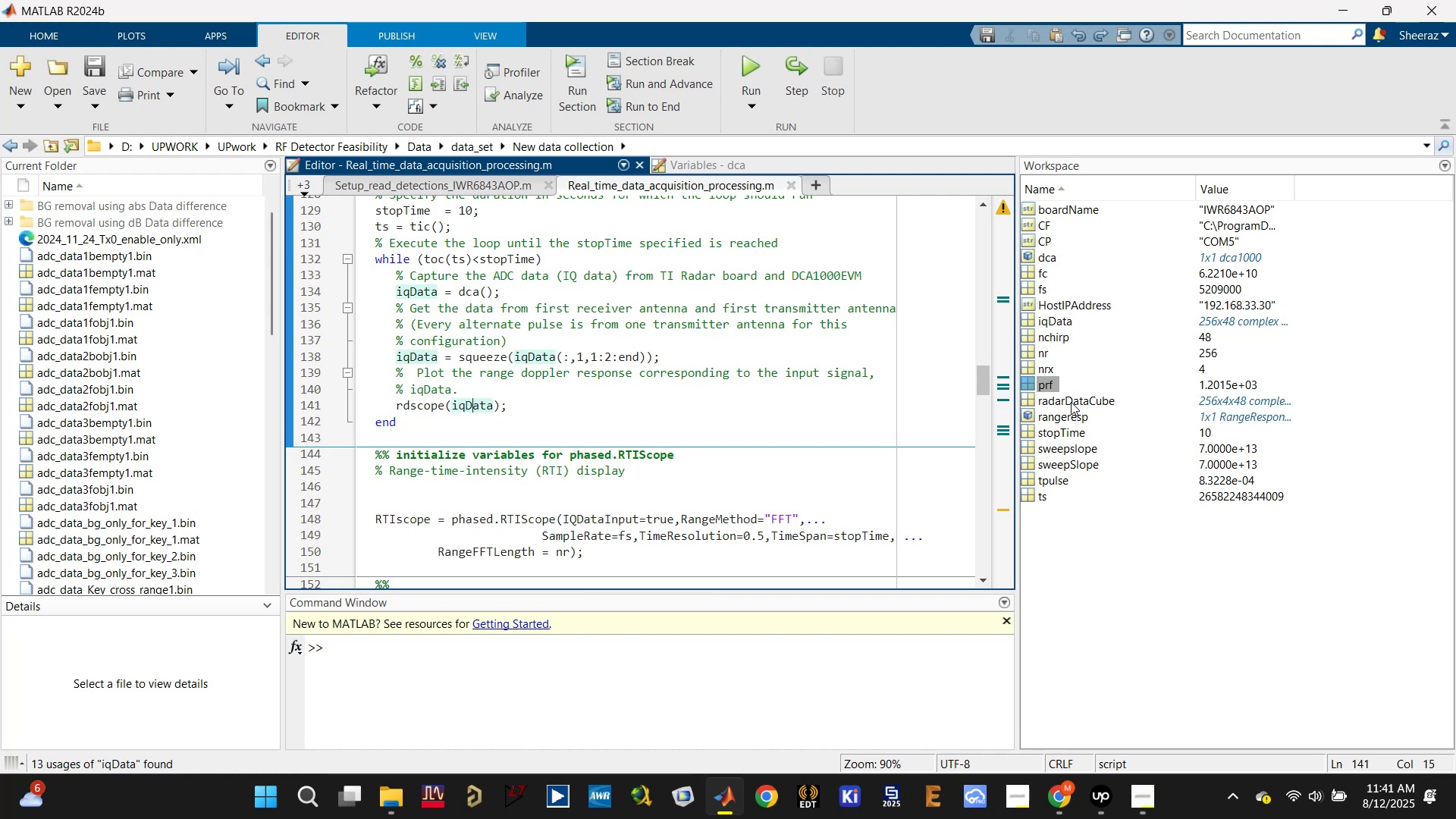 
wait(9.92)
 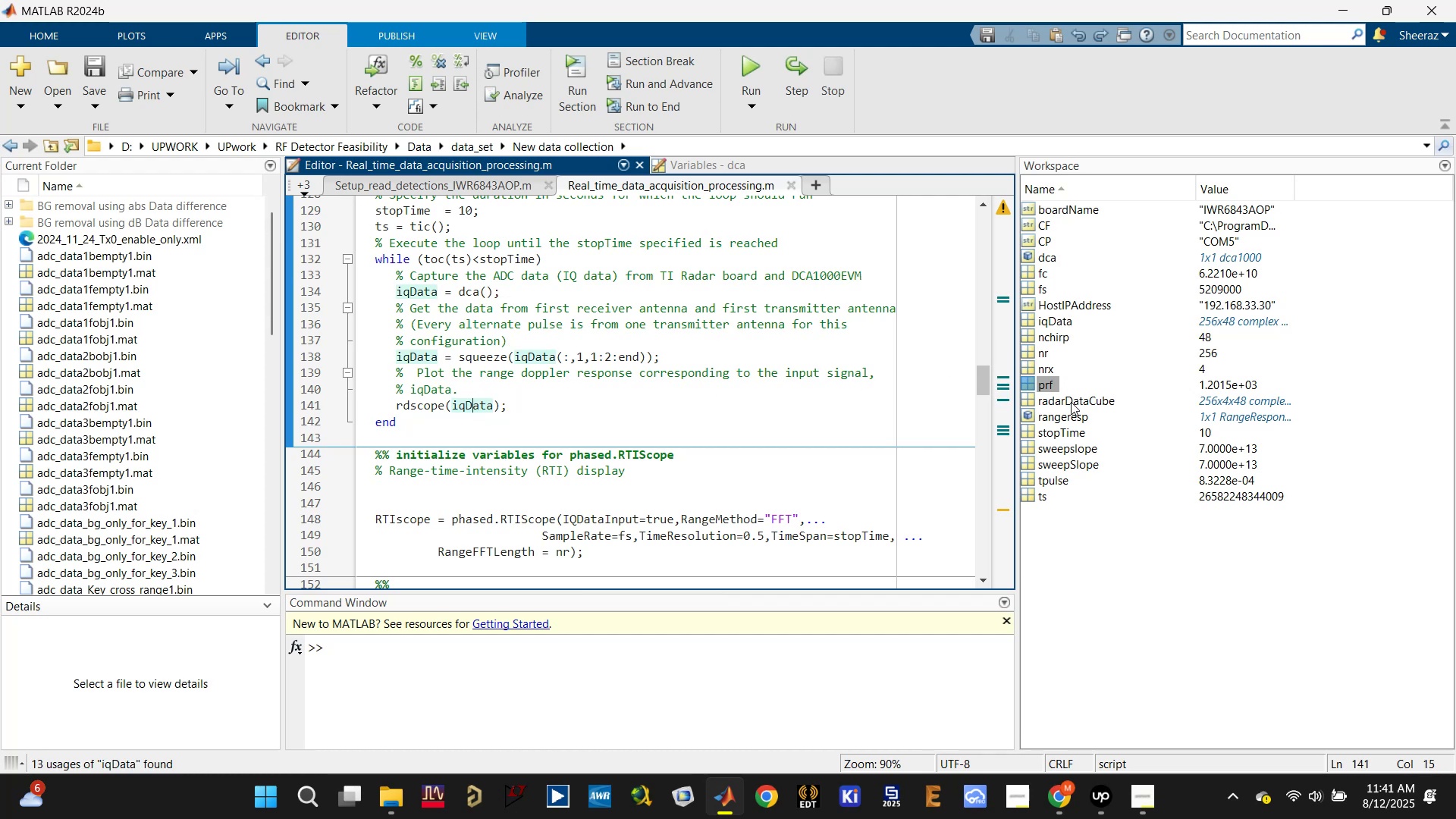 
left_click([632, 397])
 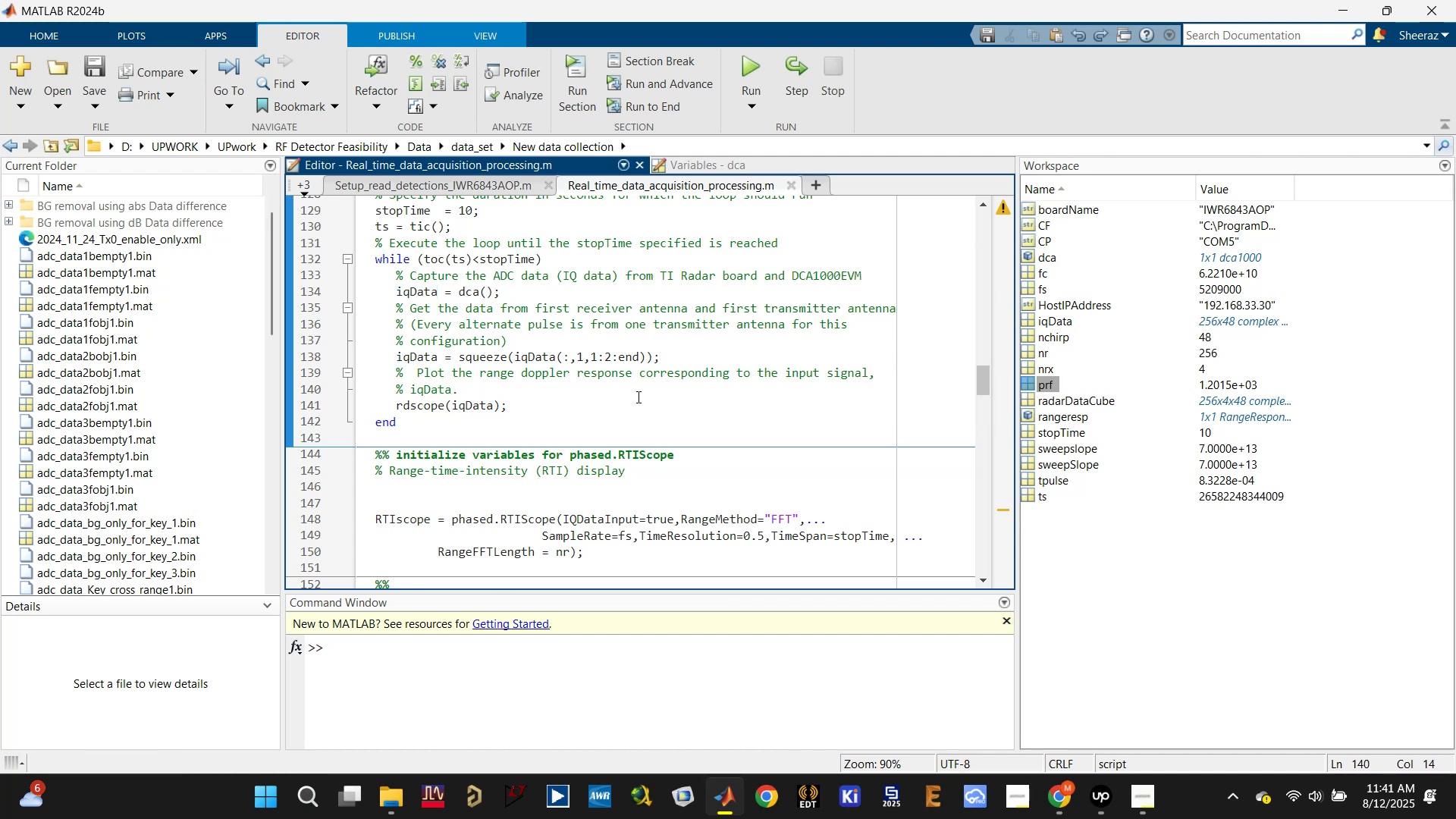 
key(Control+Enter)
 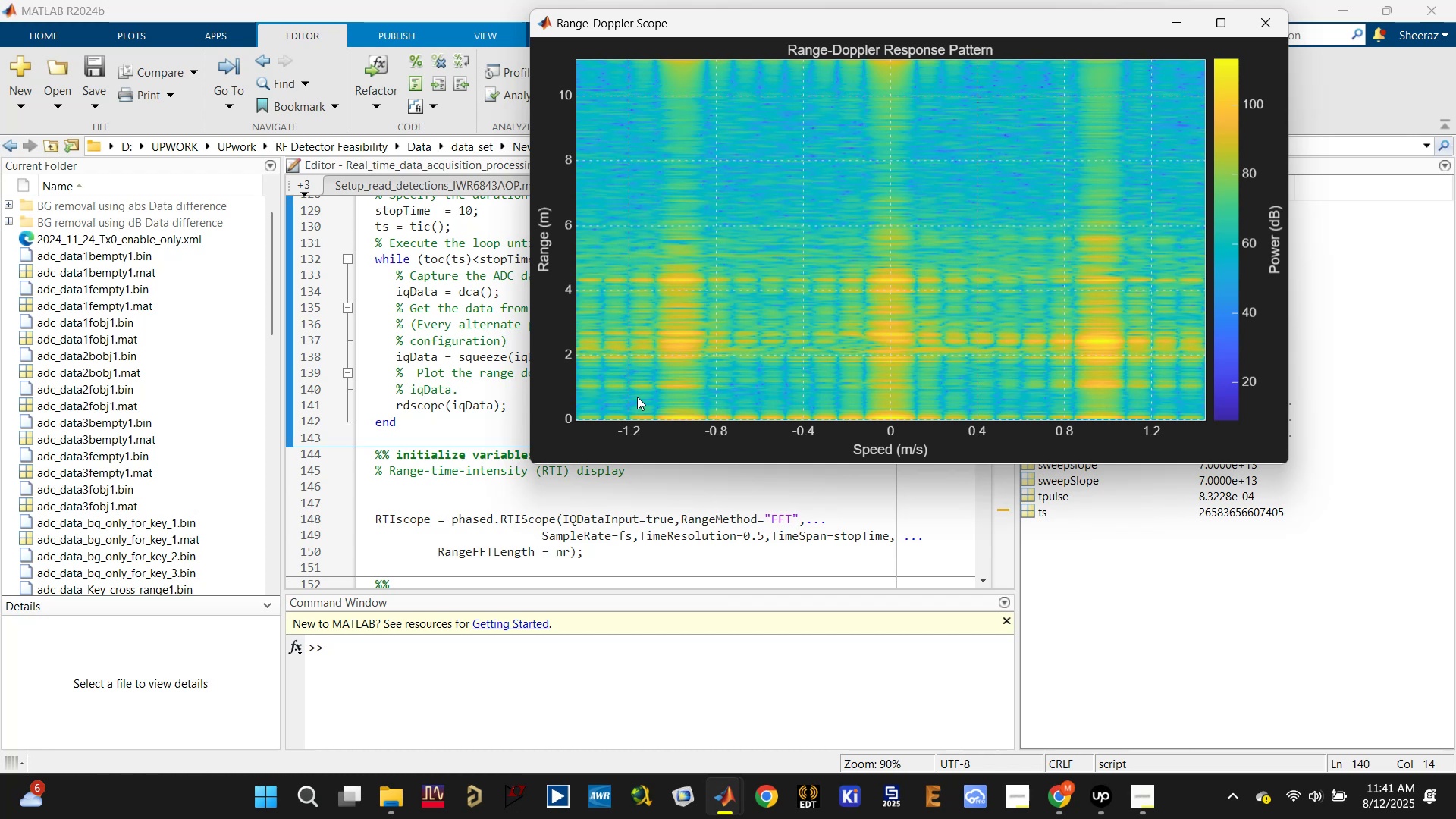 
wait(21.83)
 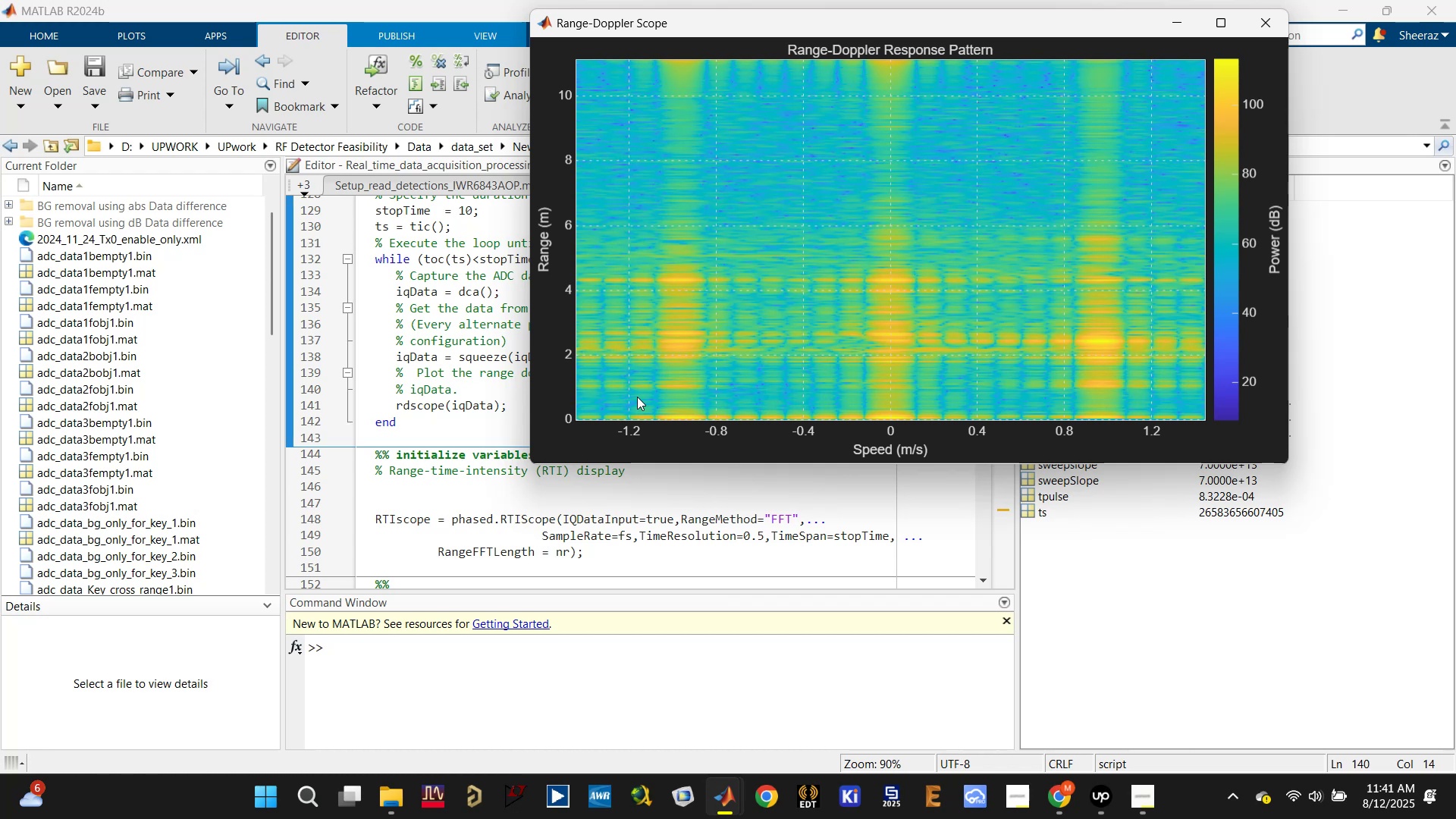 
left_click([1254, 25])
 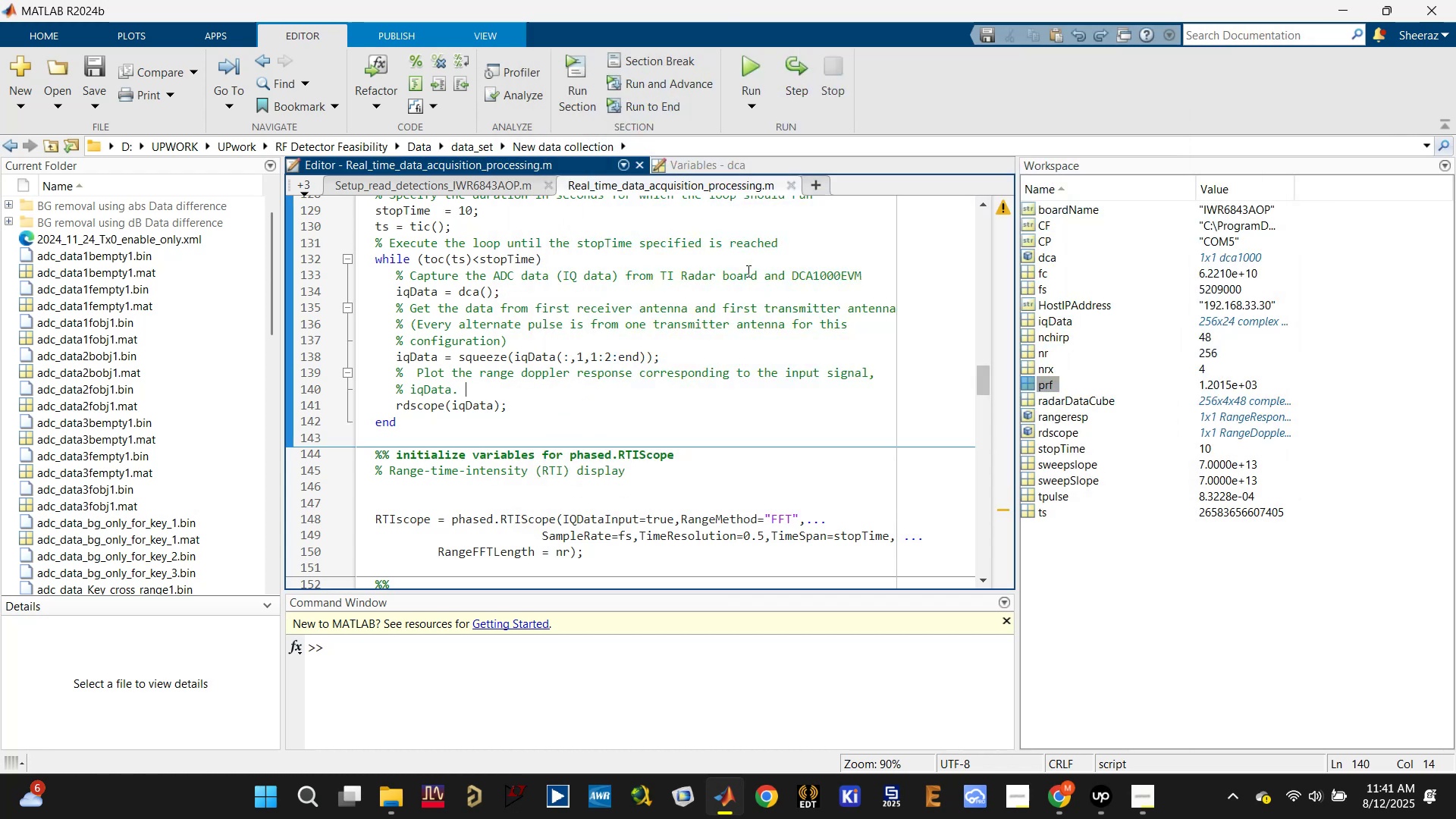 
left_click([724, 320])
 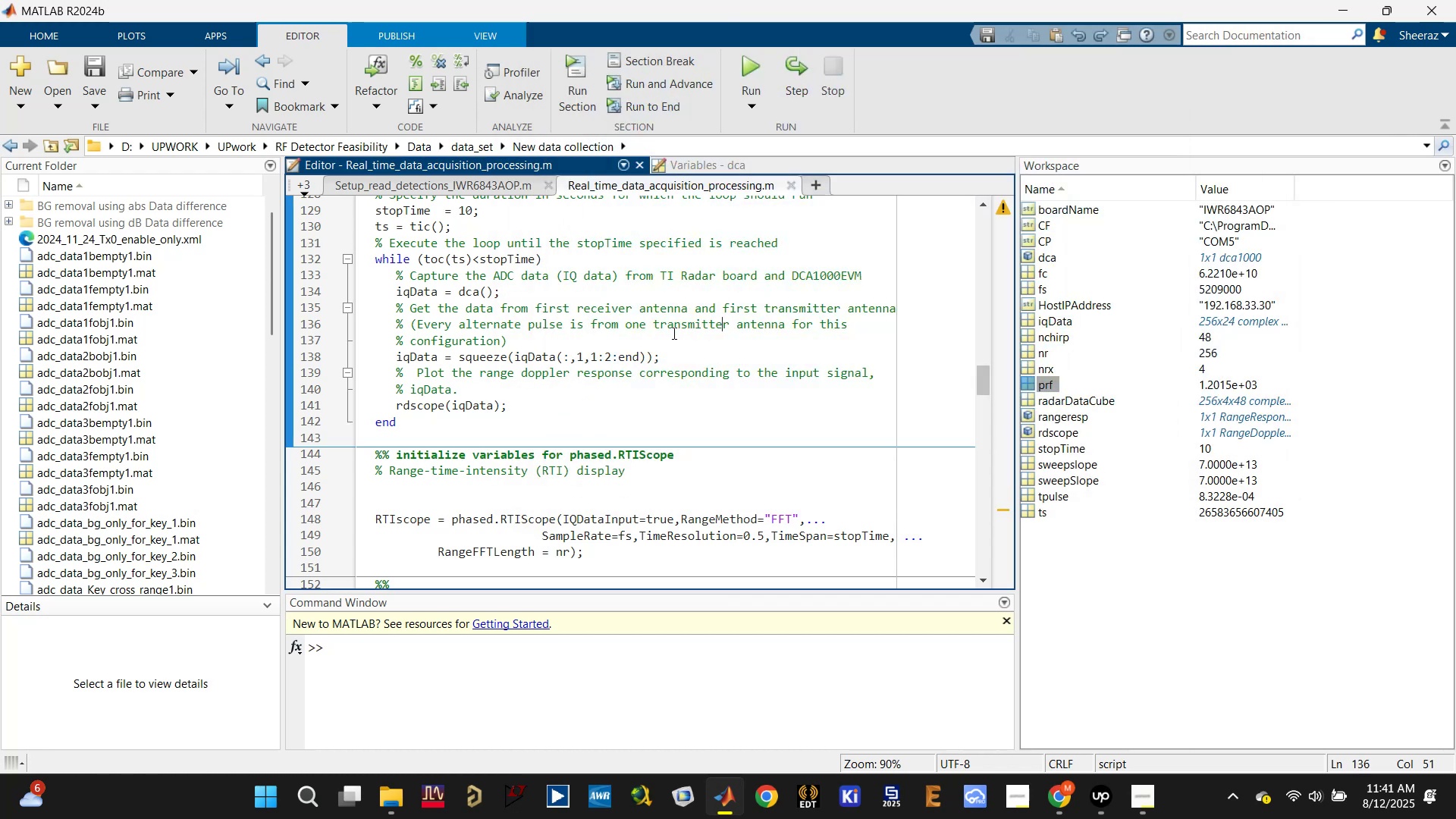 
scroll: coordinate [612, 333], scroll_direction: up, amount: 1.0
 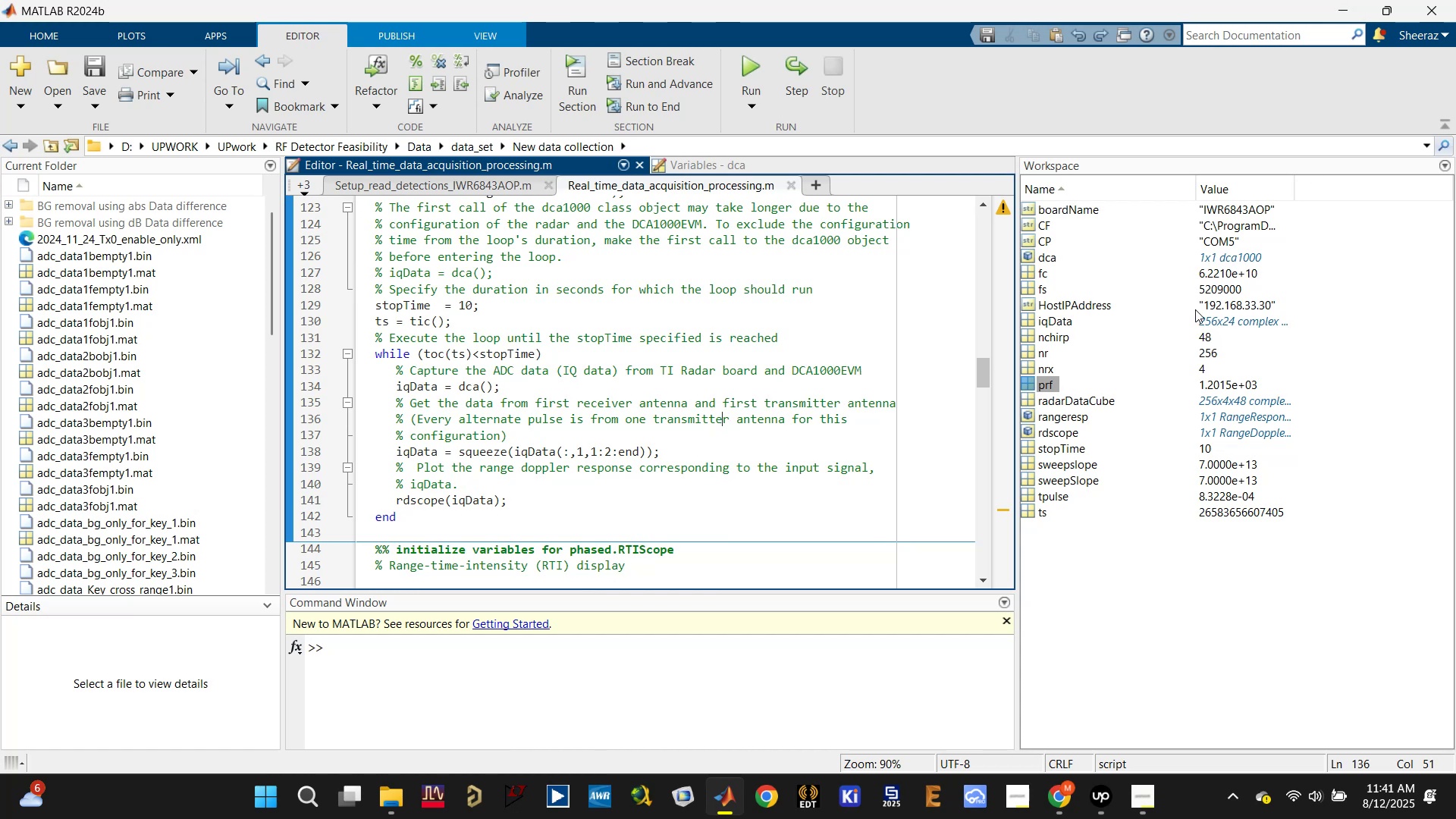 
scroll: coordinate [446, 484], scroll_direction: down, amount: 2.0
 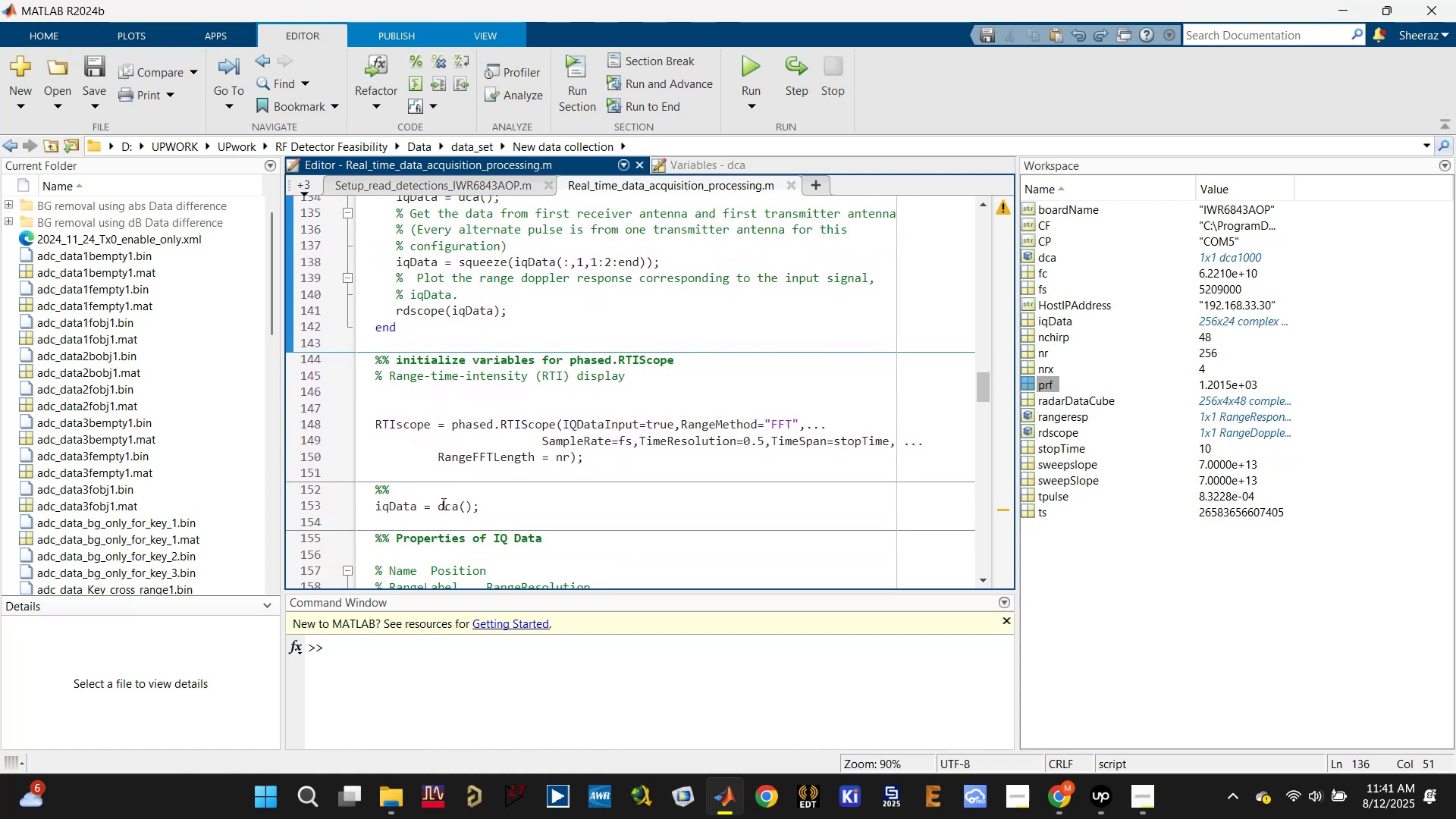 
scroll: coordinate [442, 339], scroll_direction: up, amount: 11.0
 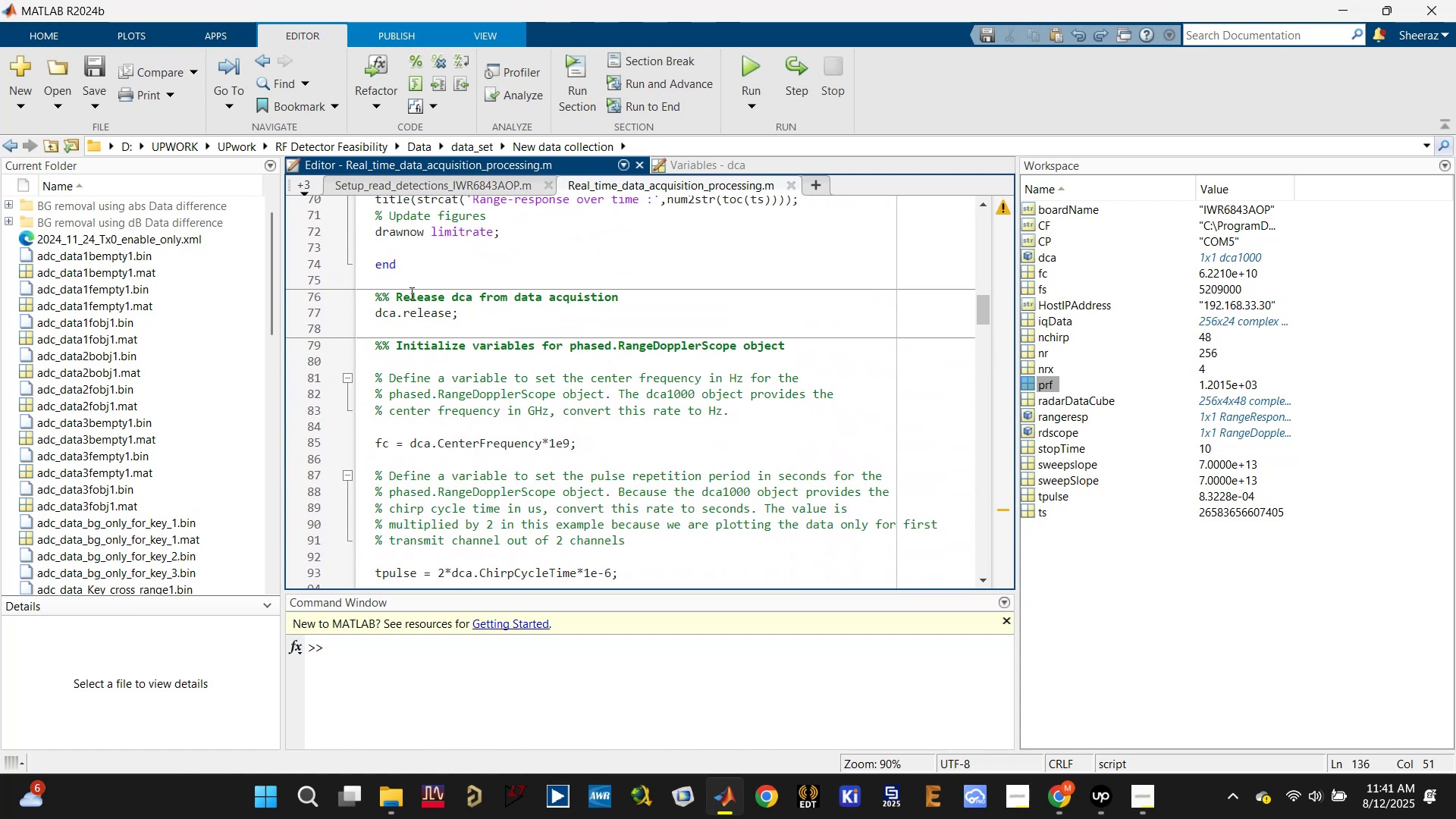 
left_click([393, 292])
 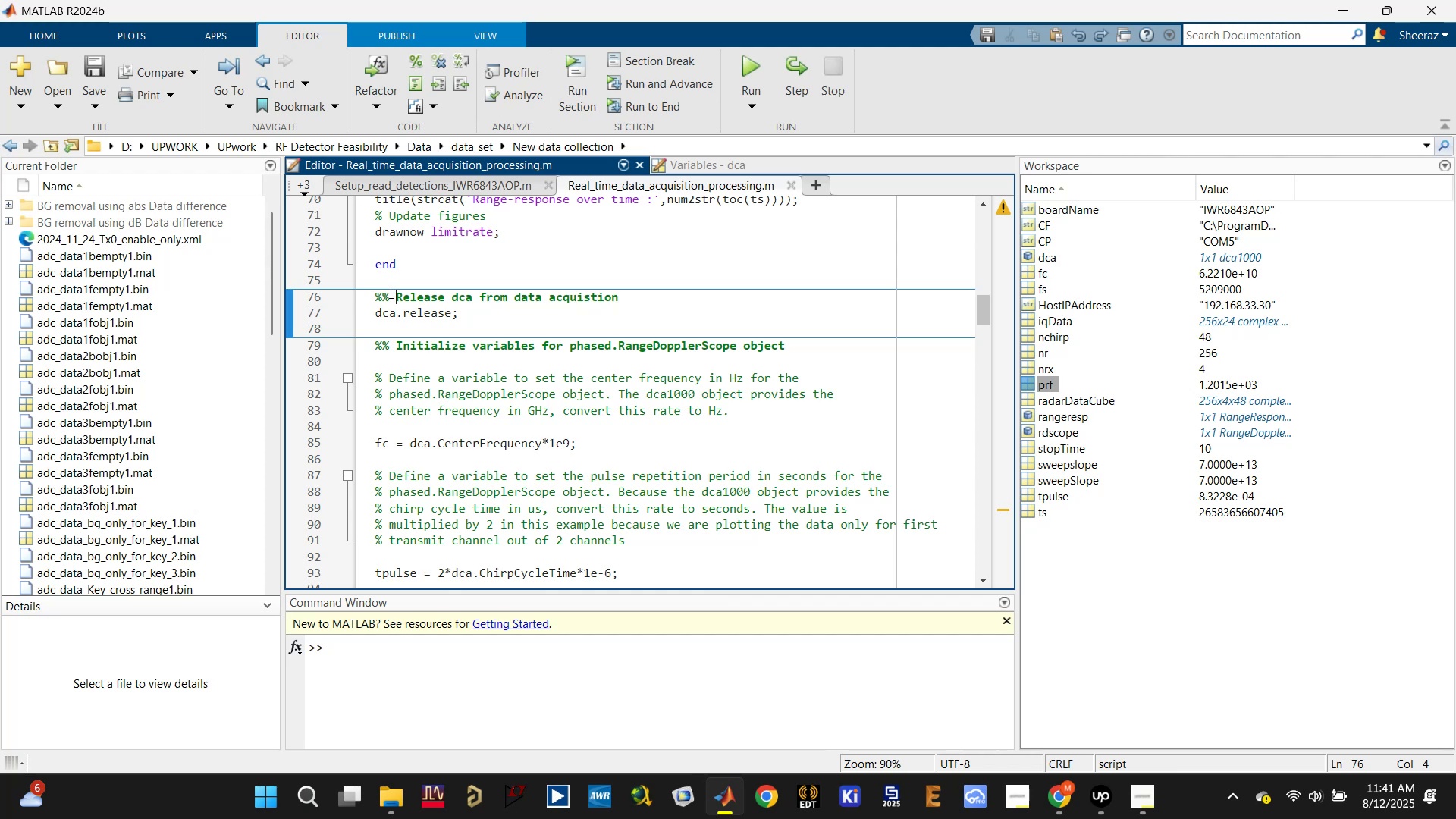 
left_click([388, 292])
 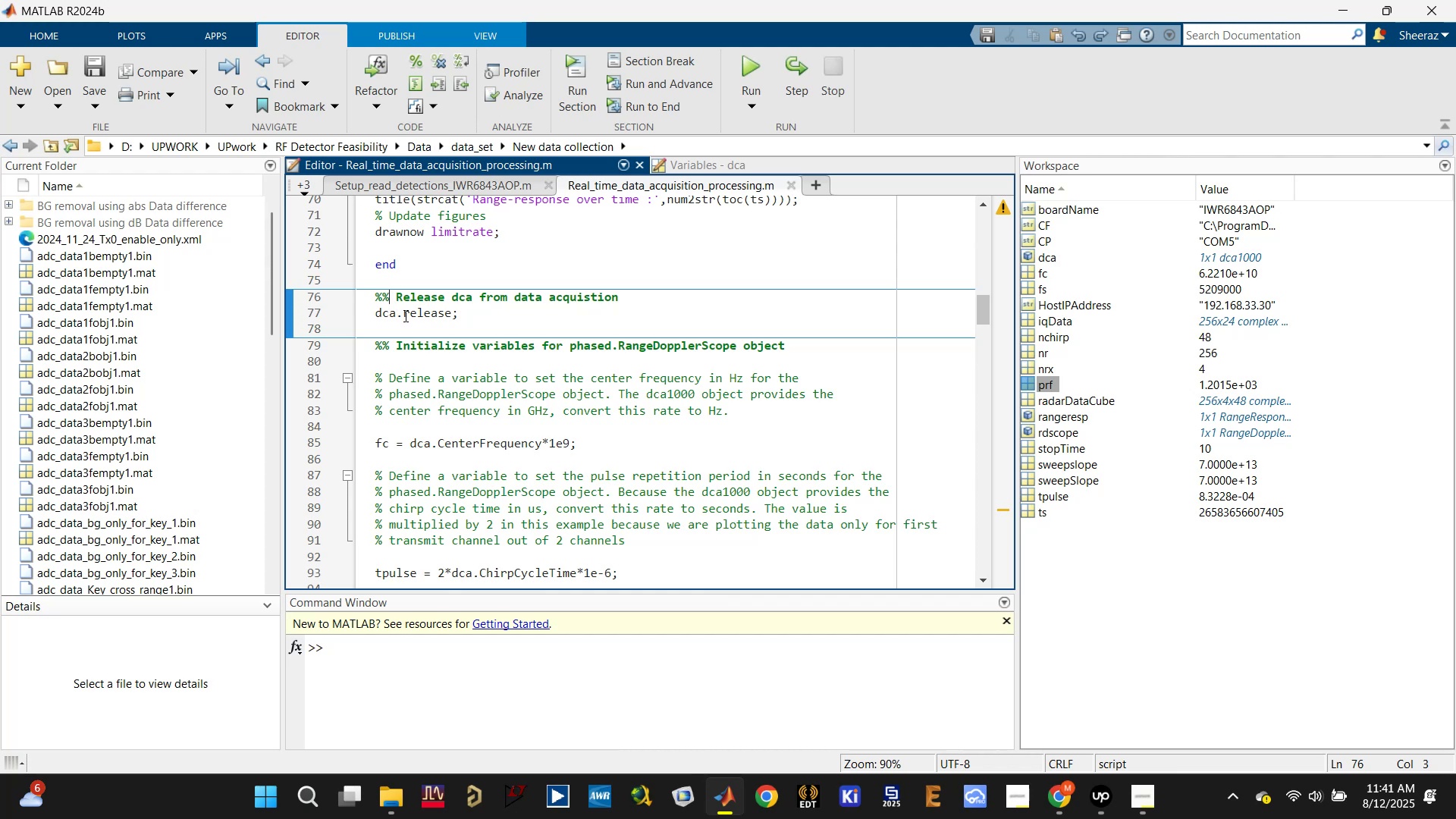 
key(Backspace)
 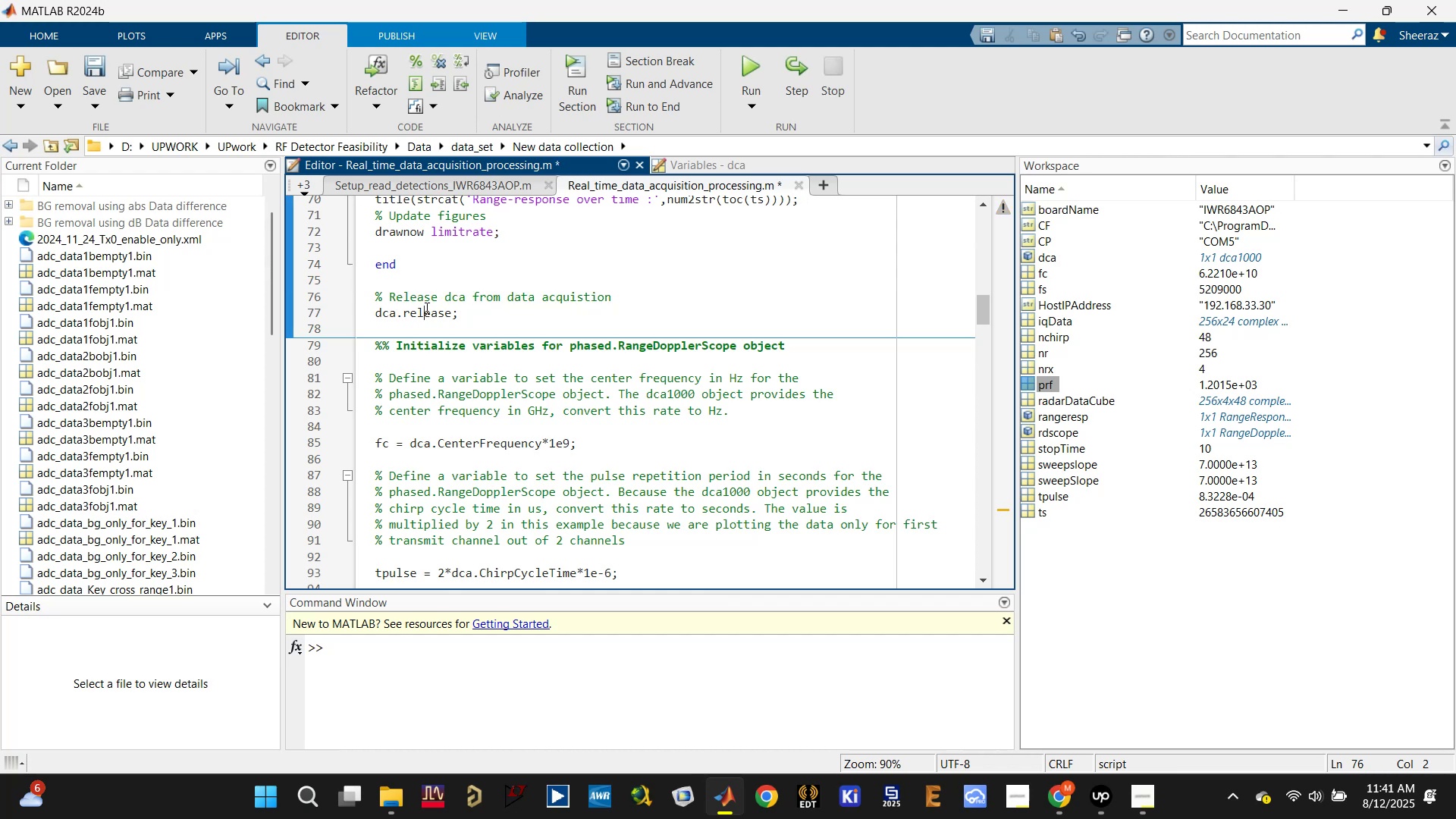 
double_click([425, 308])
 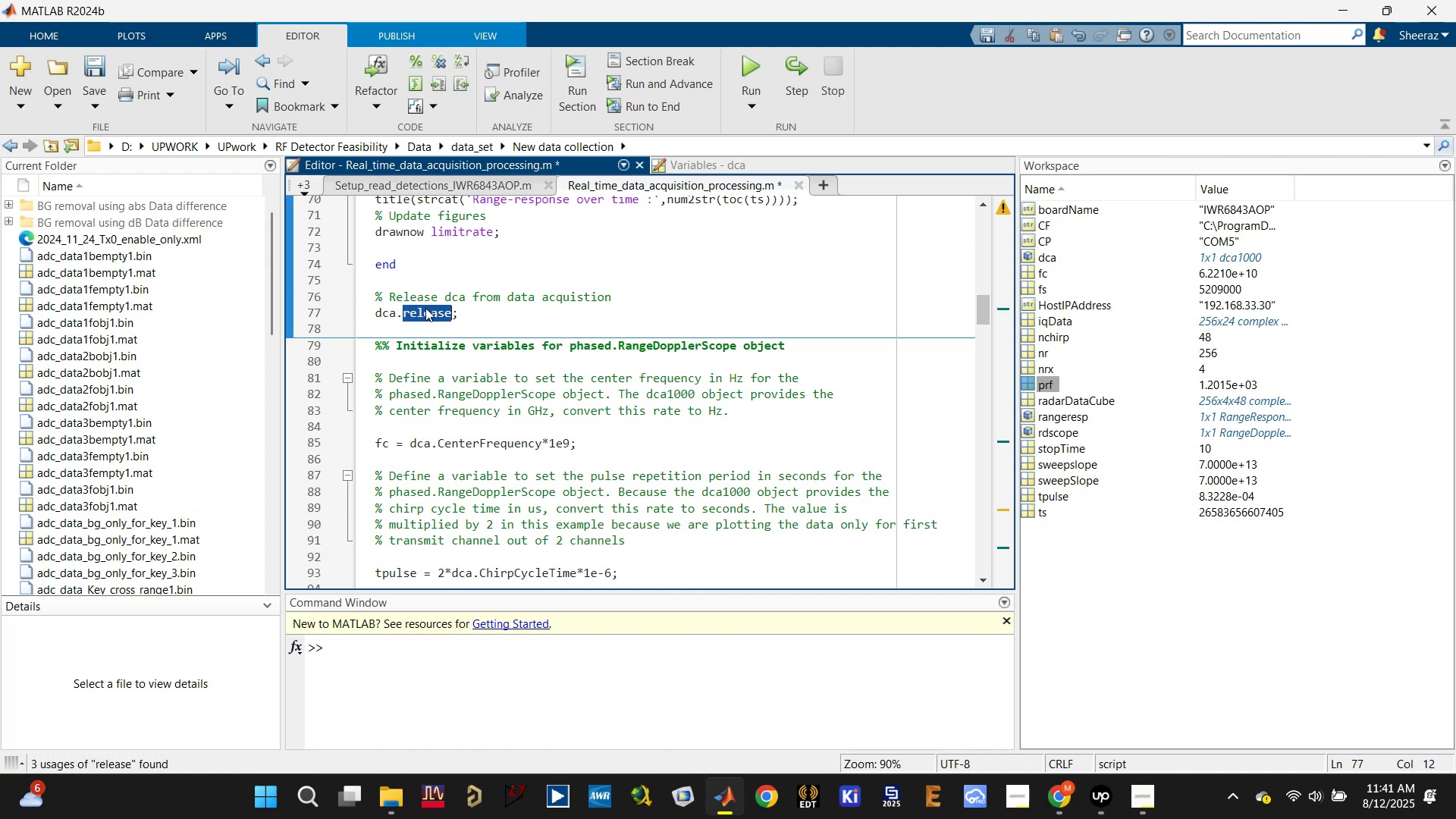 
triple_click([425, 308])
 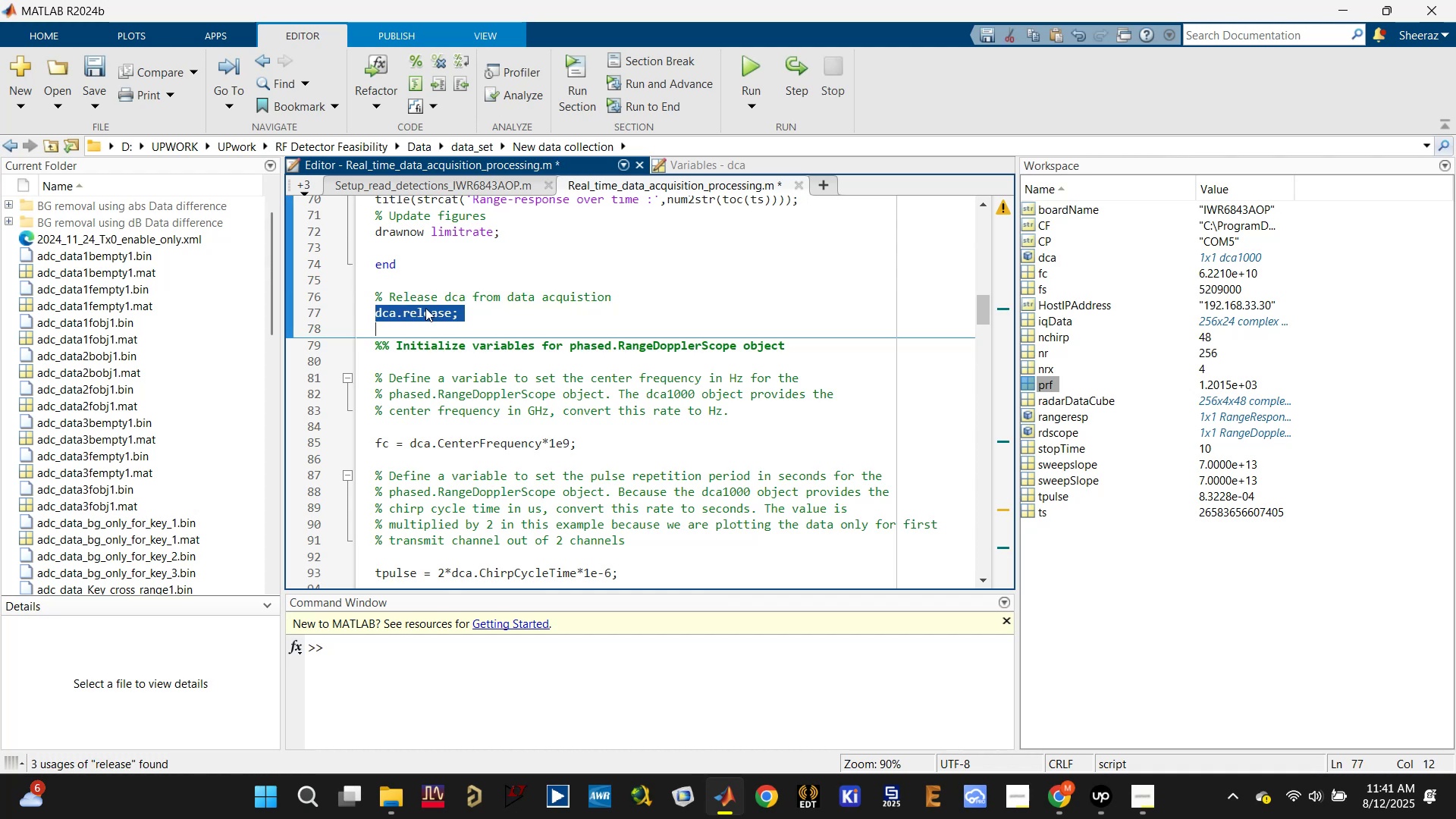 
key(Control+C)
 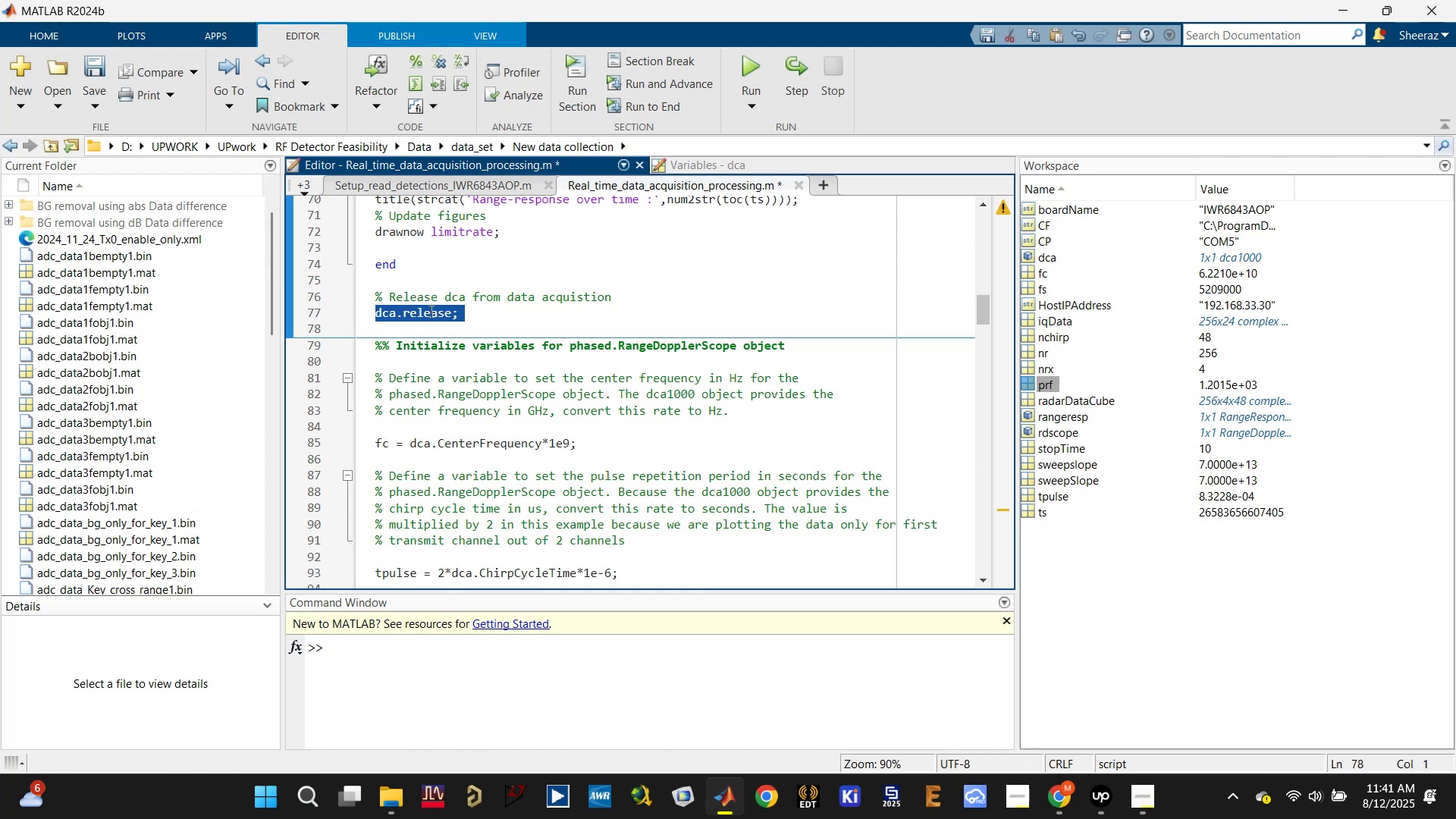 
scroll: coordinate [441, 360], scroll_direction: down, amount: 10.0
 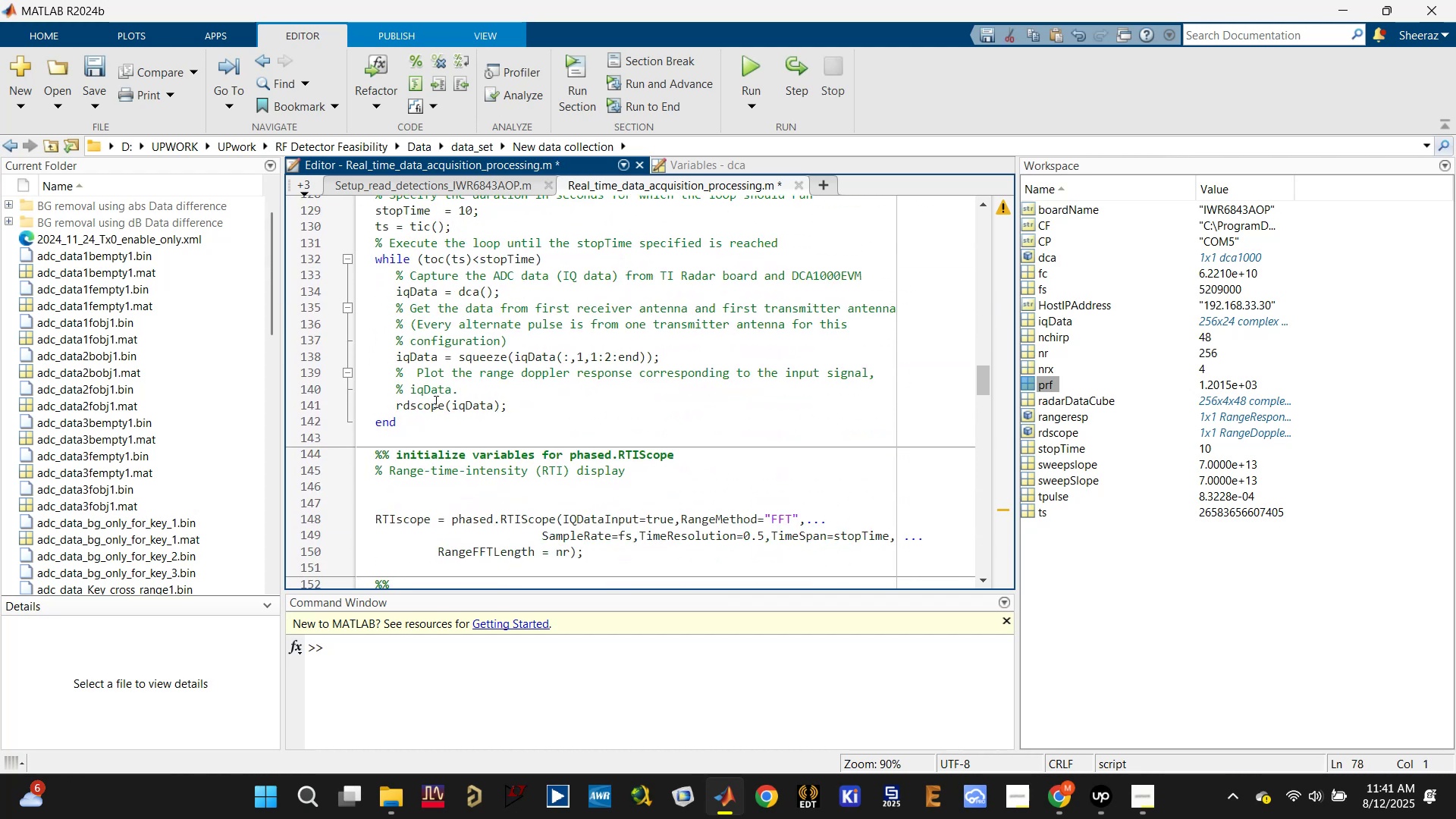 
left_click([423, 437])
 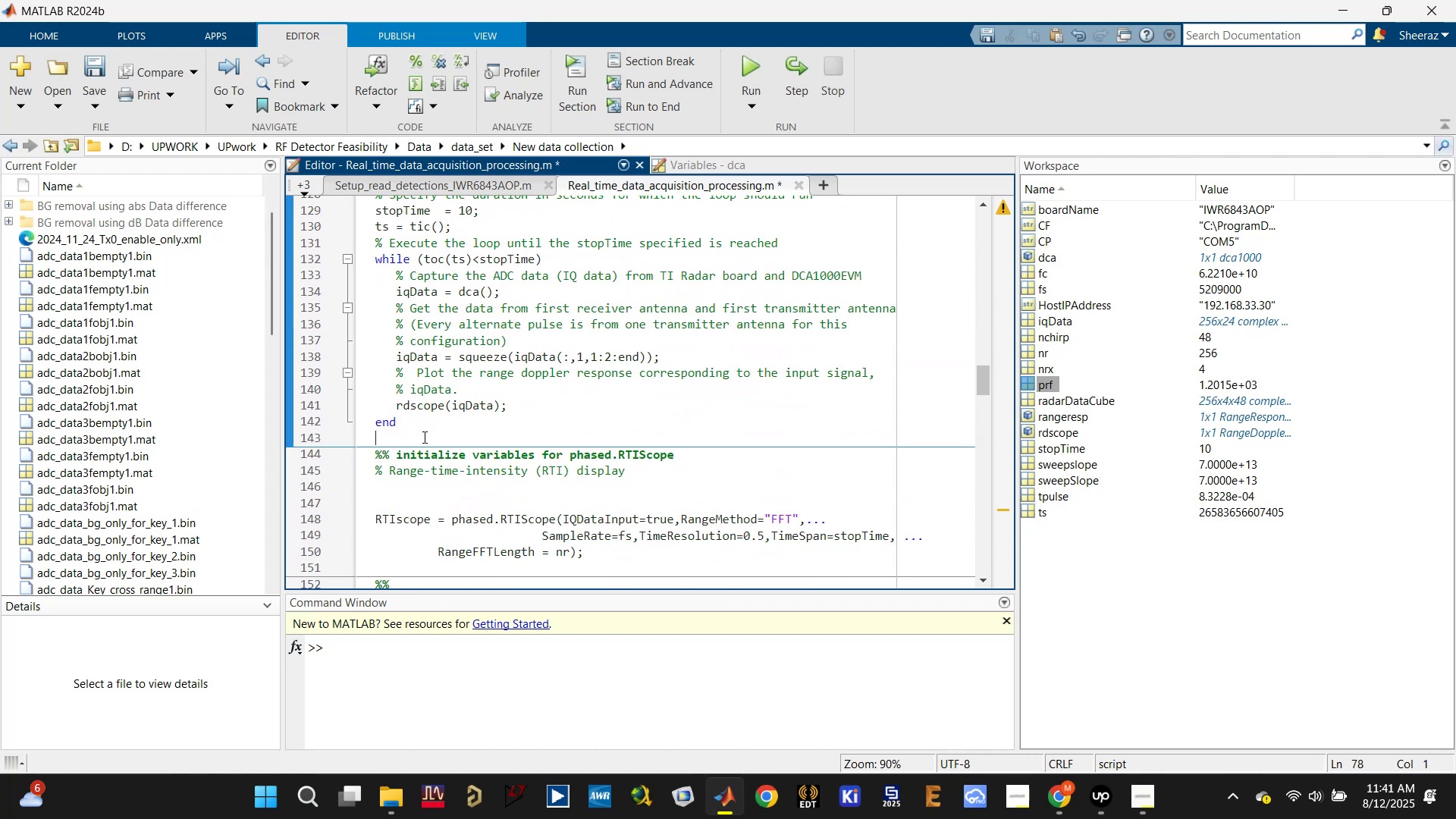 
key(Control+V)
 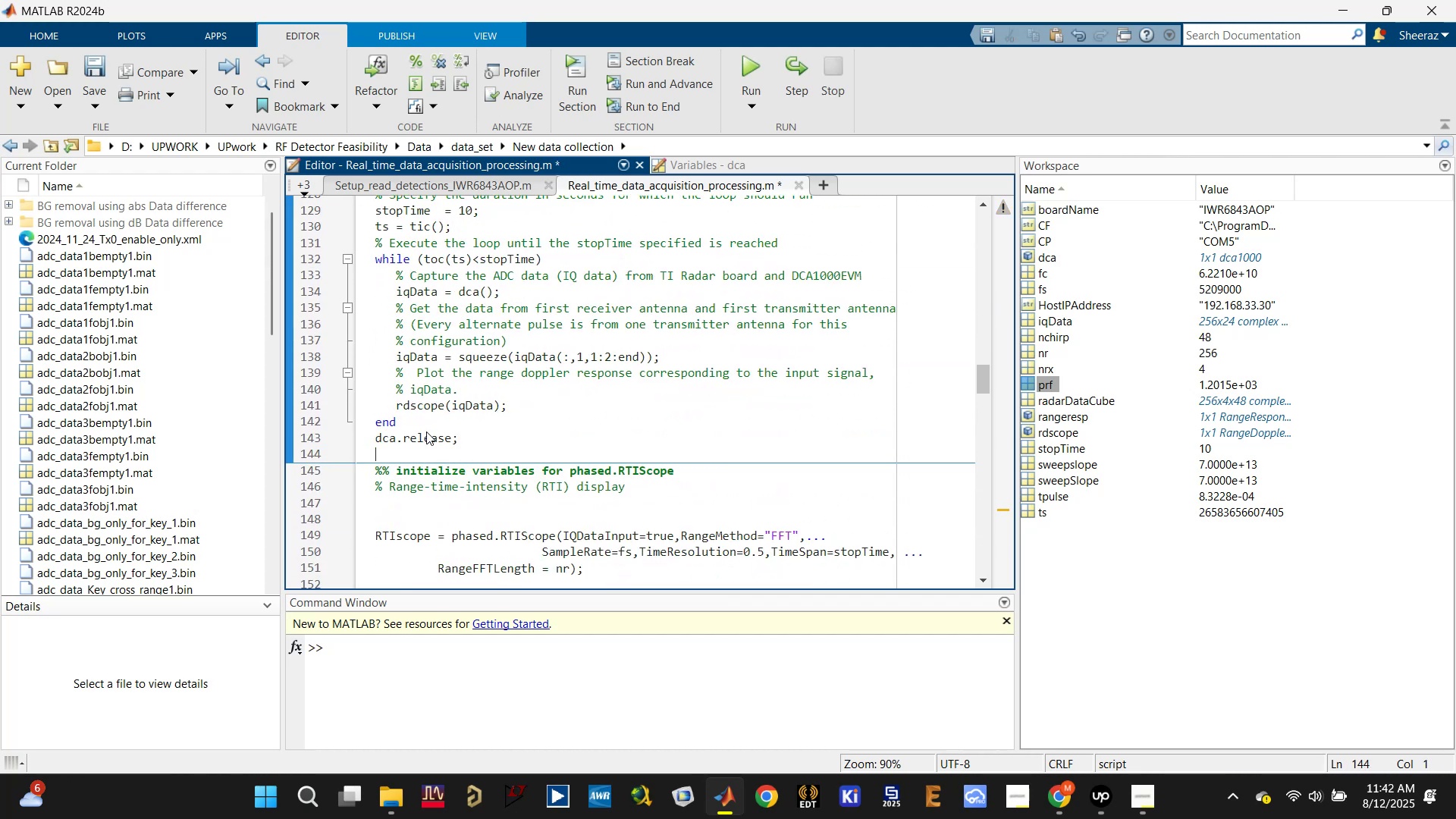 
left_click([428, 429])
 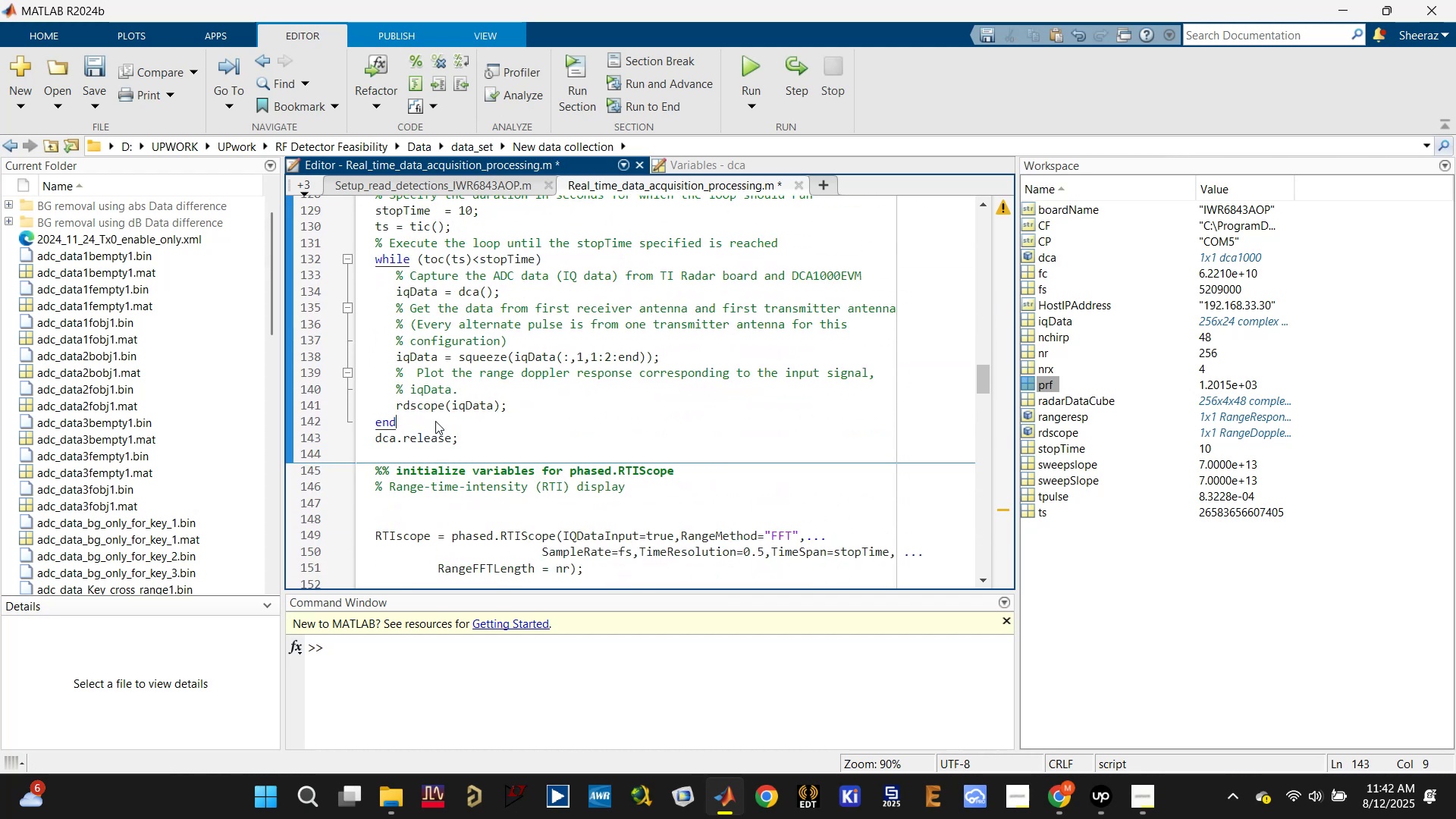 
key(Enter)
 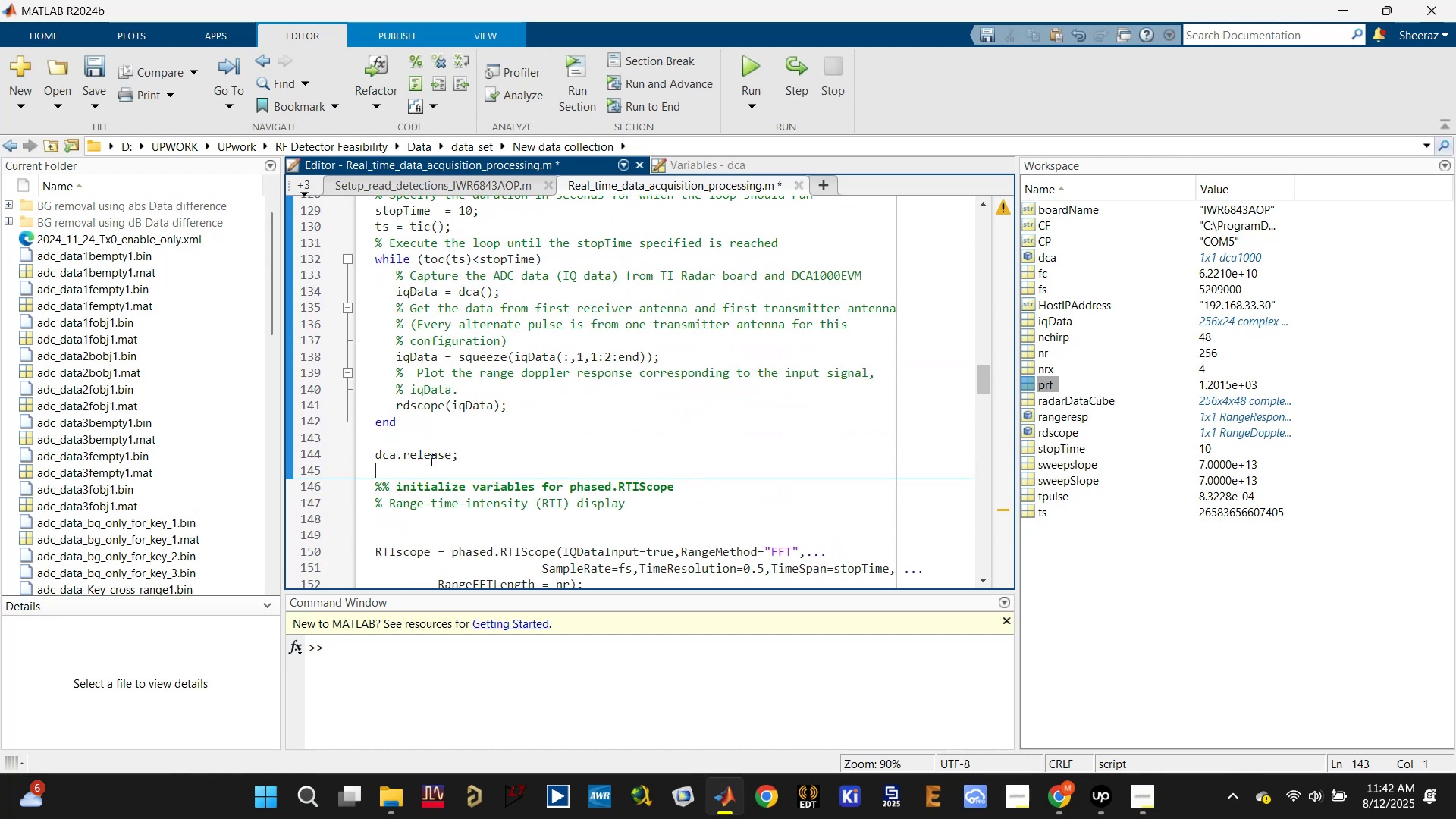 
double_click([438, 445])
 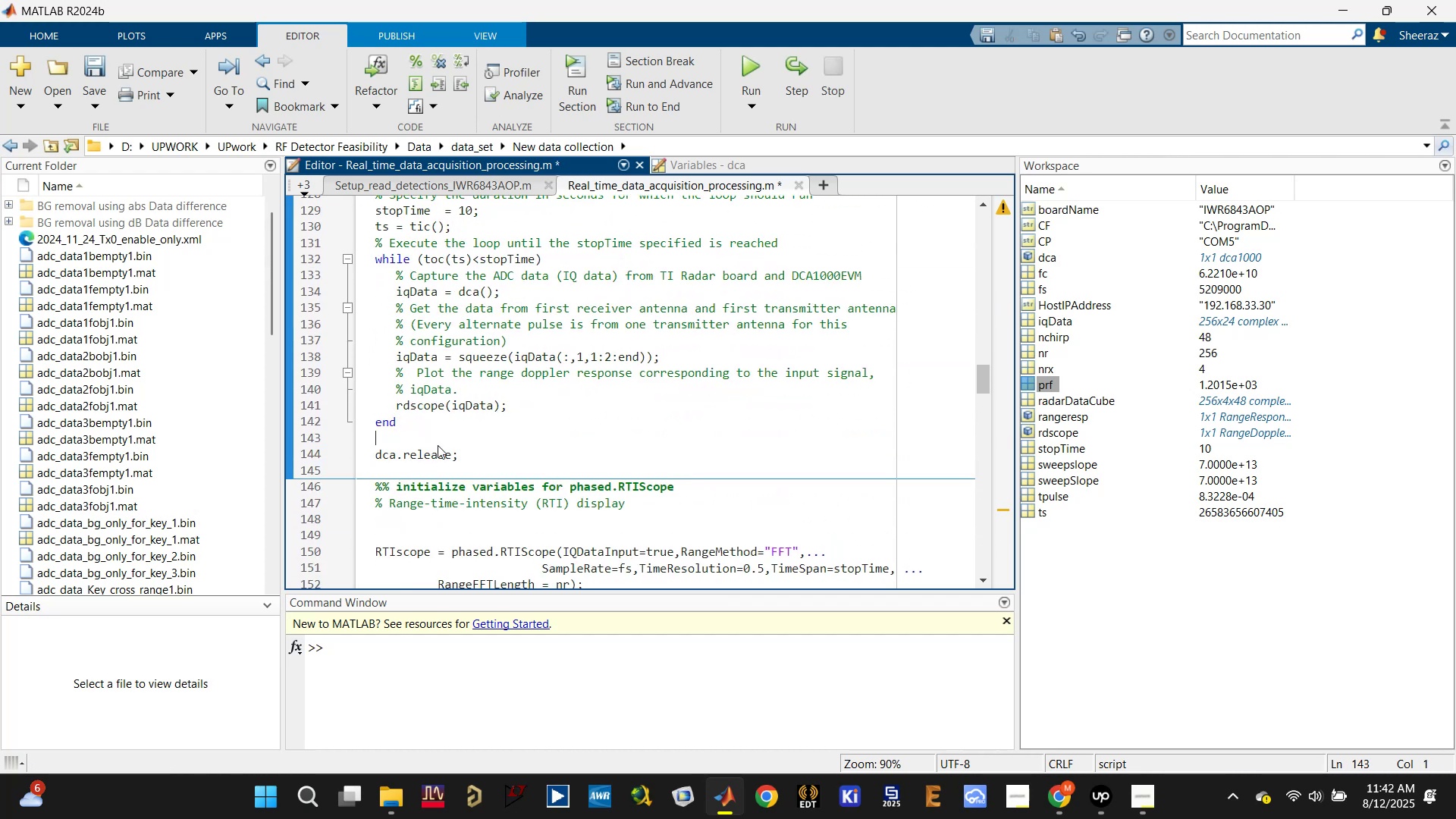 
key(Control+ControlLeft)
 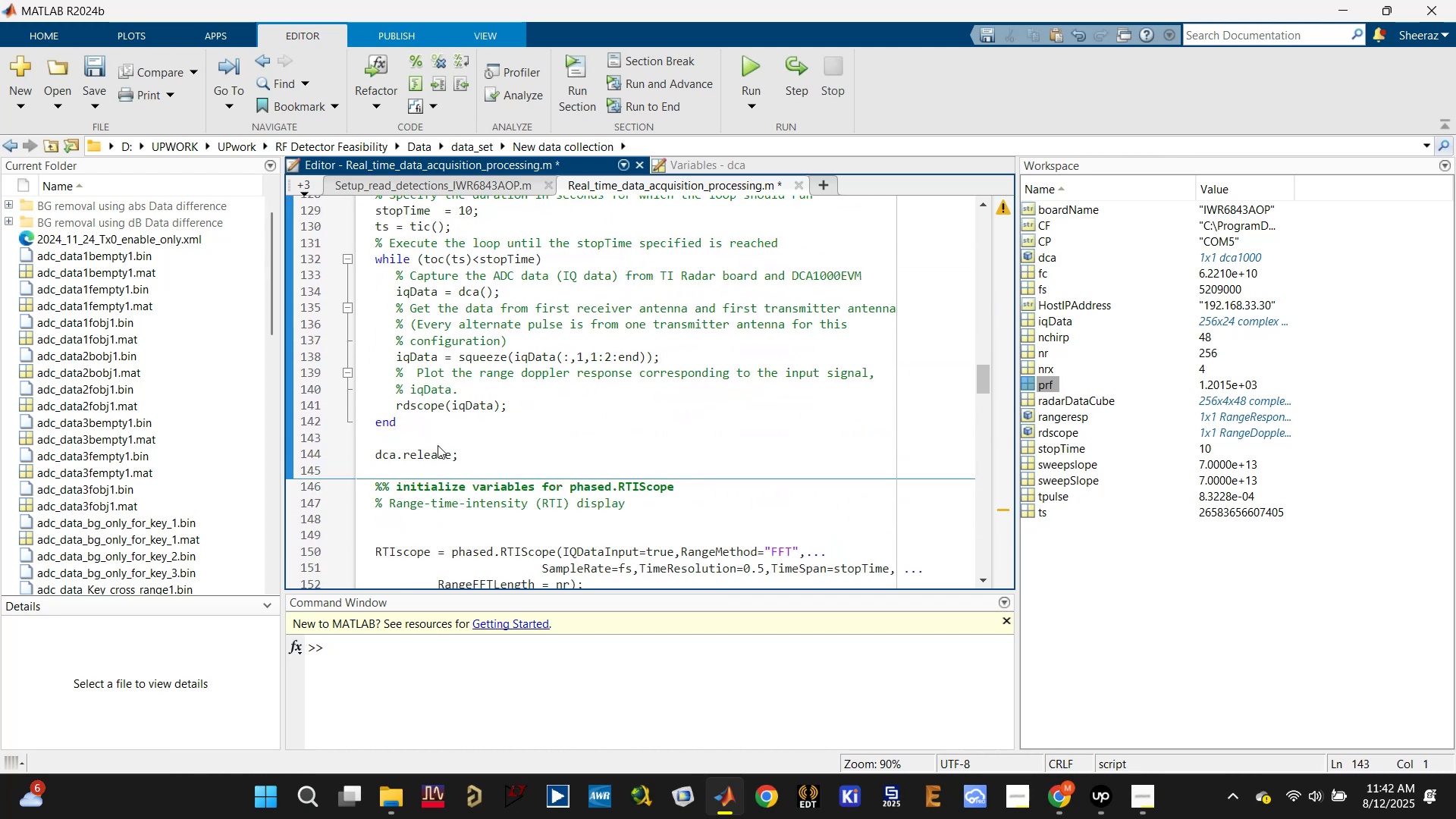 
key(Control+5)
 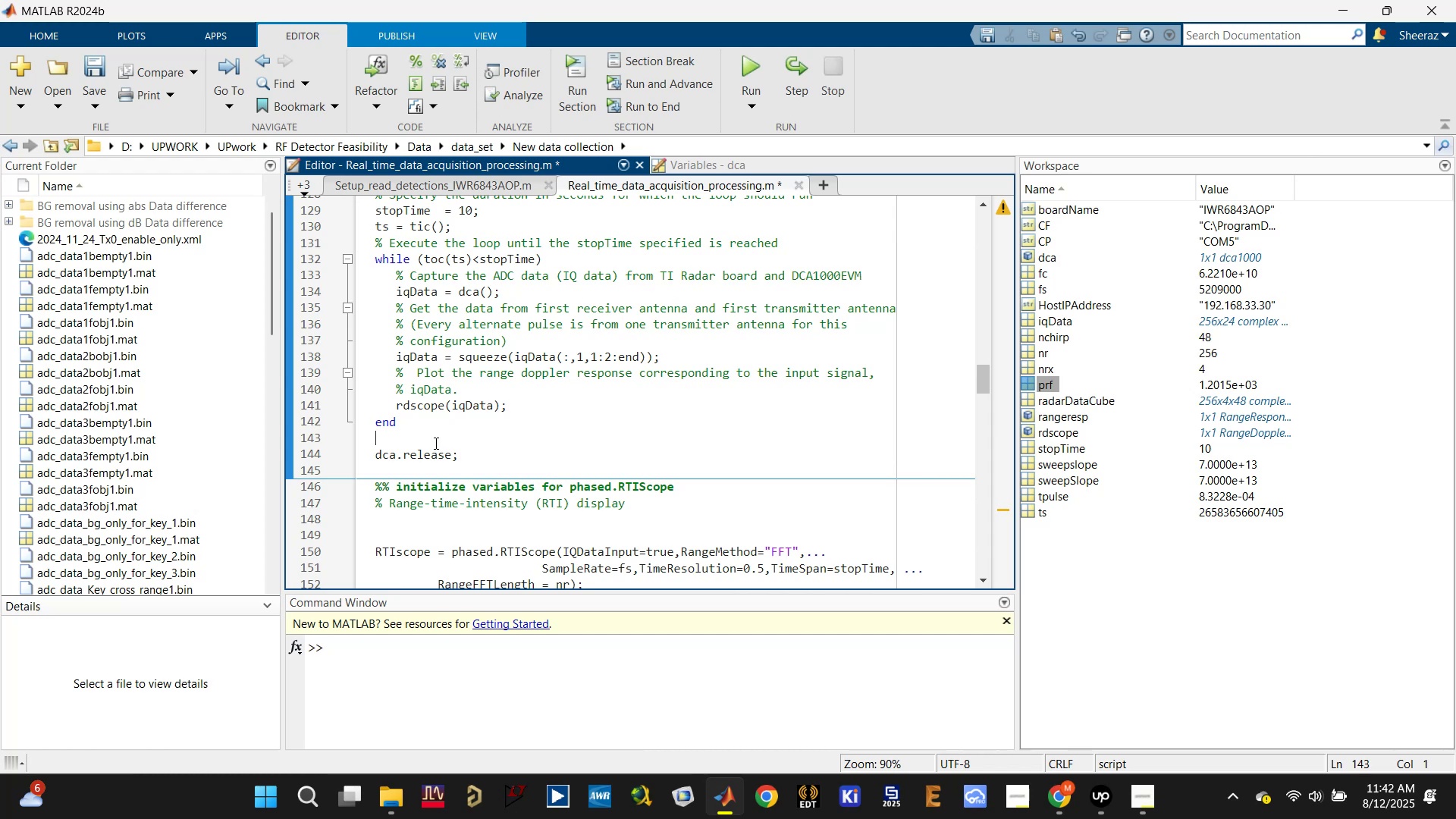 
type(%%)
 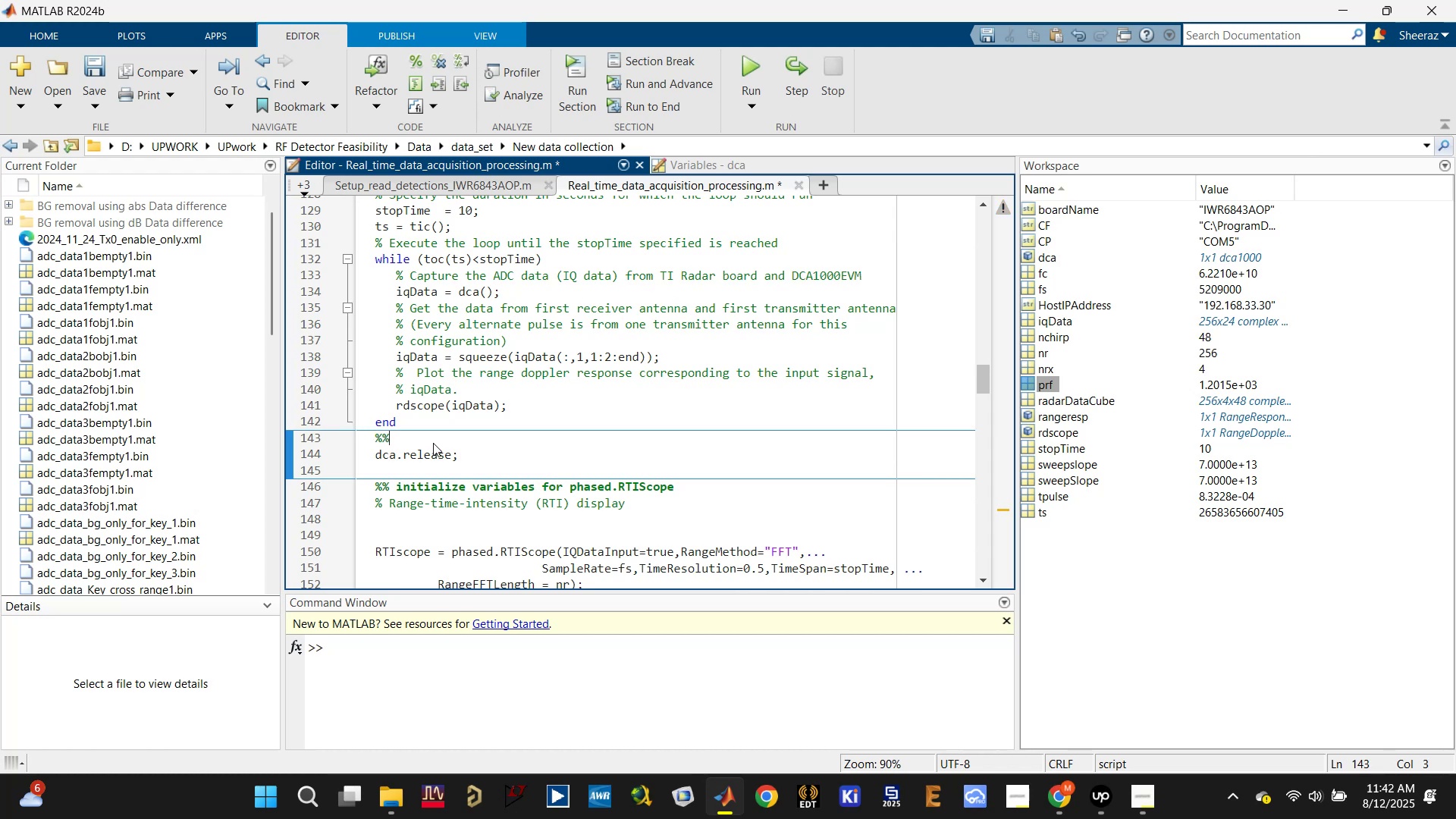 
left_click([433, 443])
 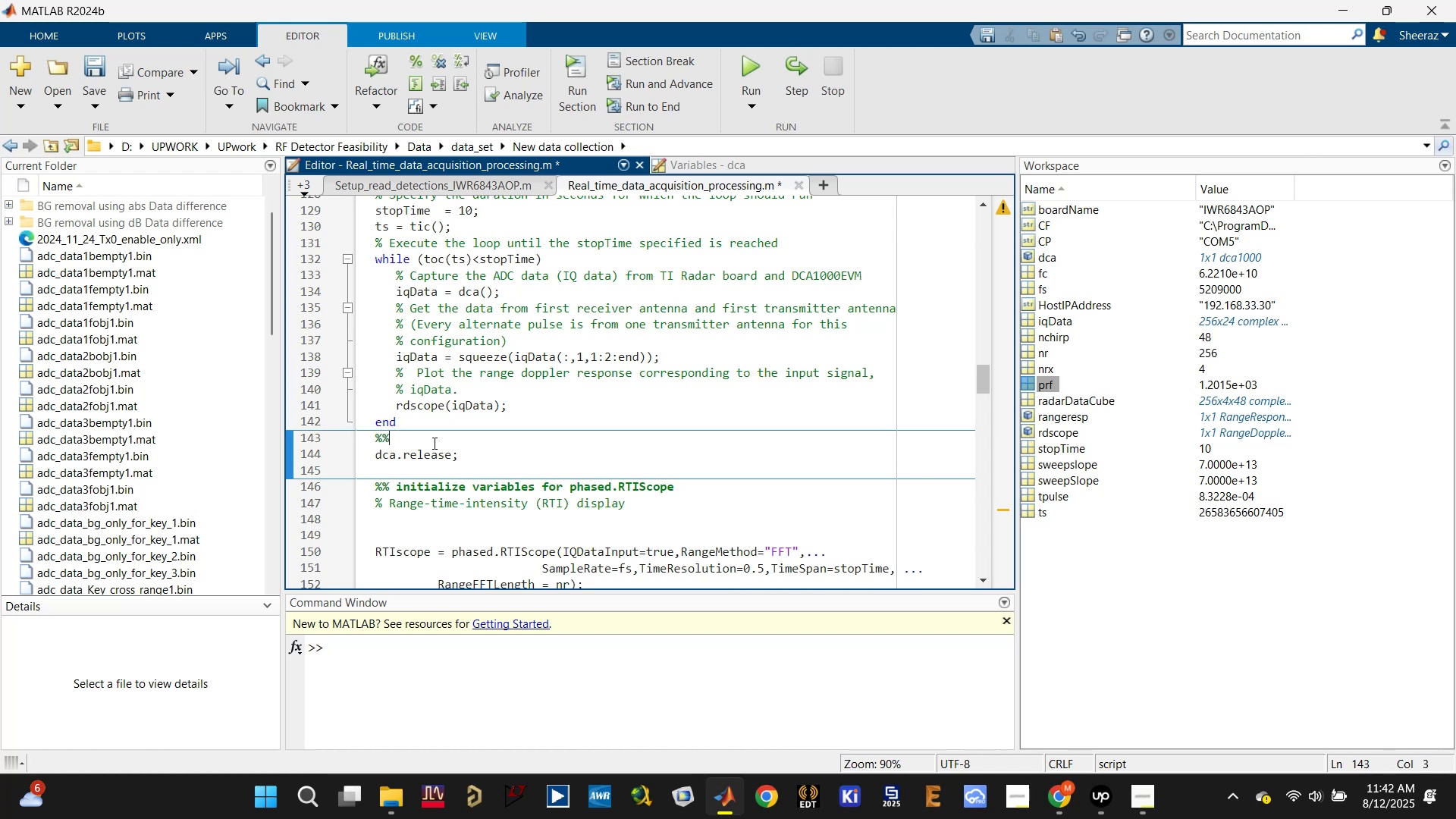 
key(Control+Enter)
 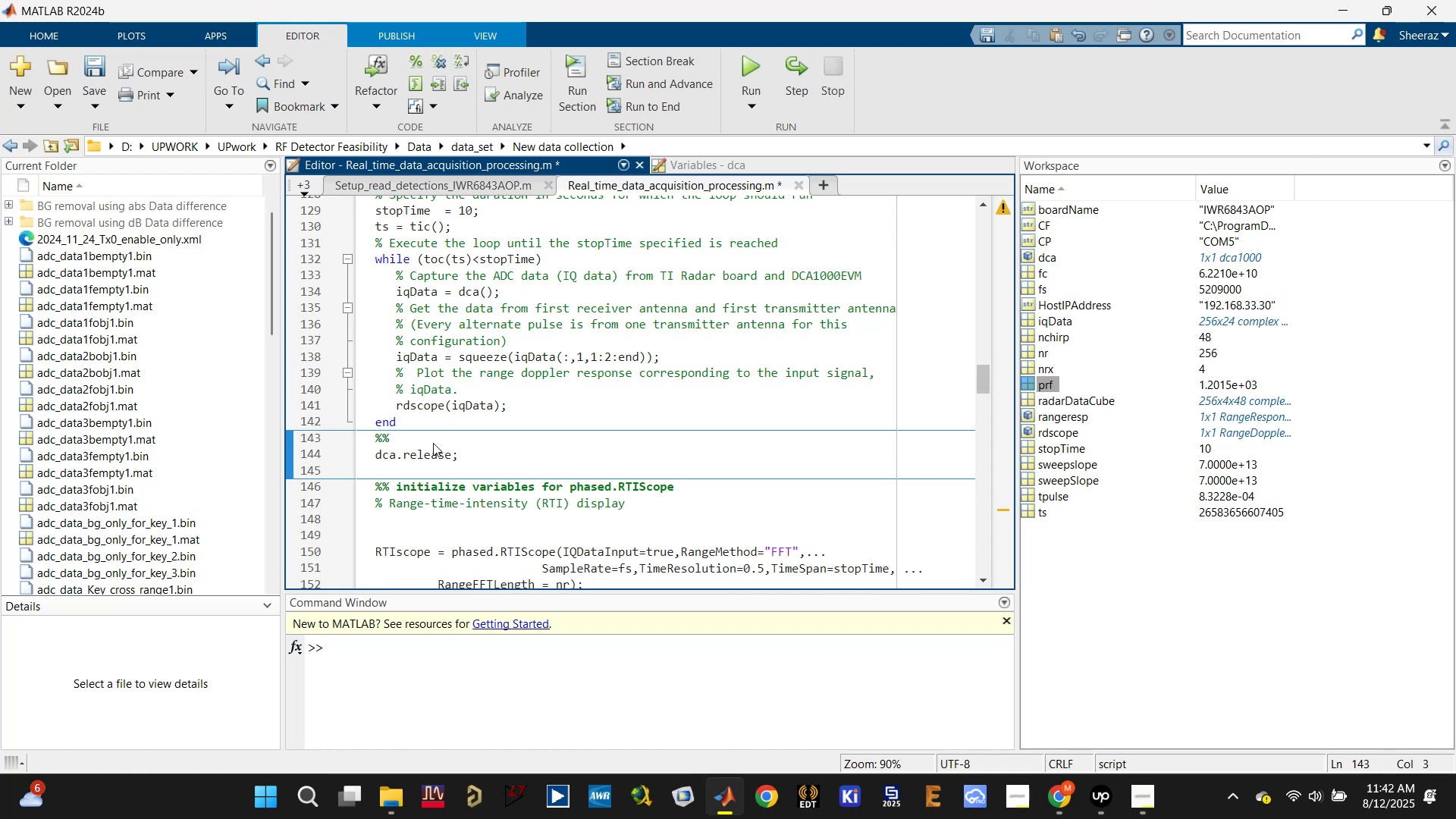 
key(Backspace)
 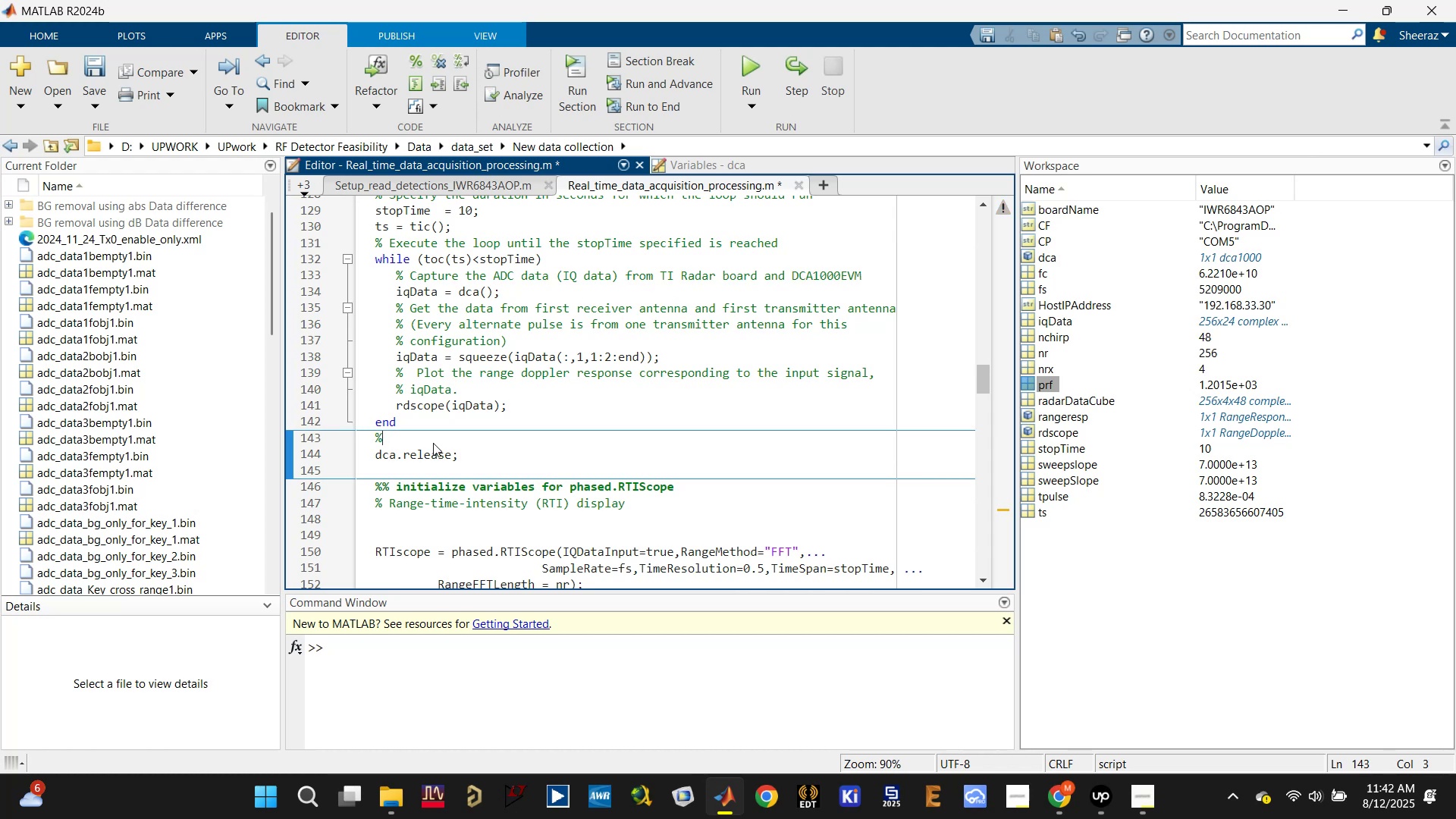 
key(Control+S)
 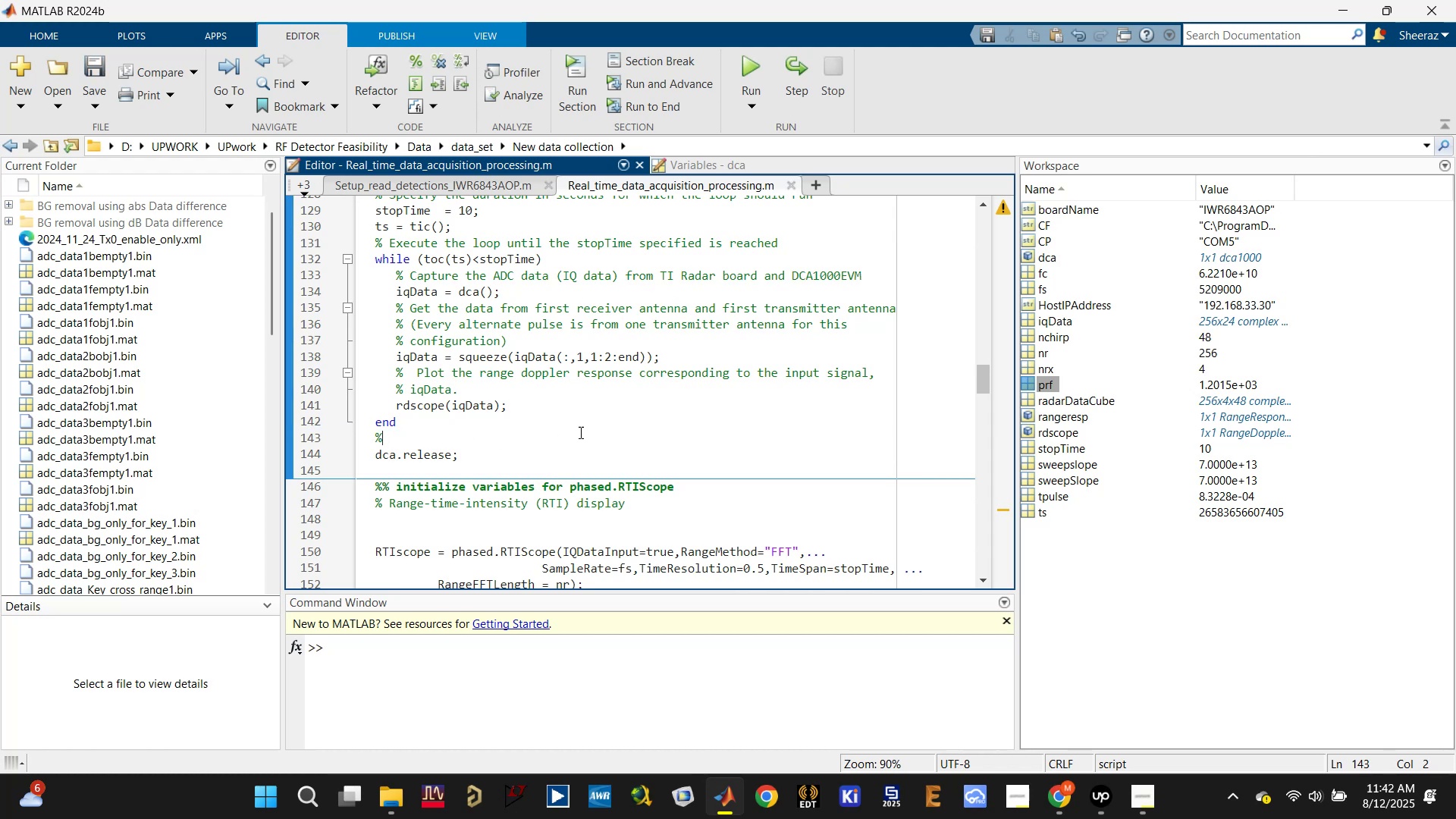 
scroll: coordinate [586, 439], scroll_direction: down, amount: 3.0
 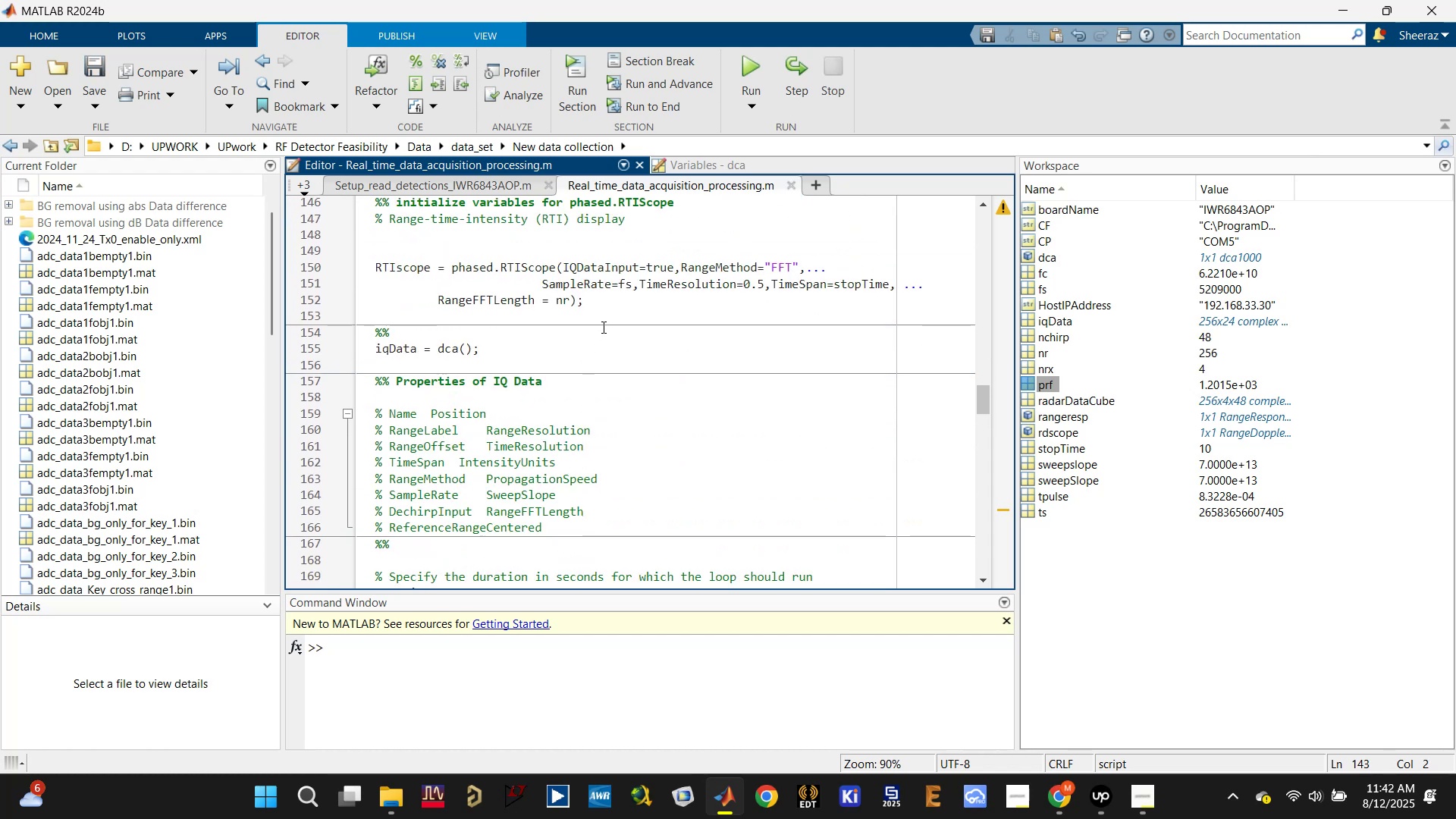 
left_click([604, 317])
 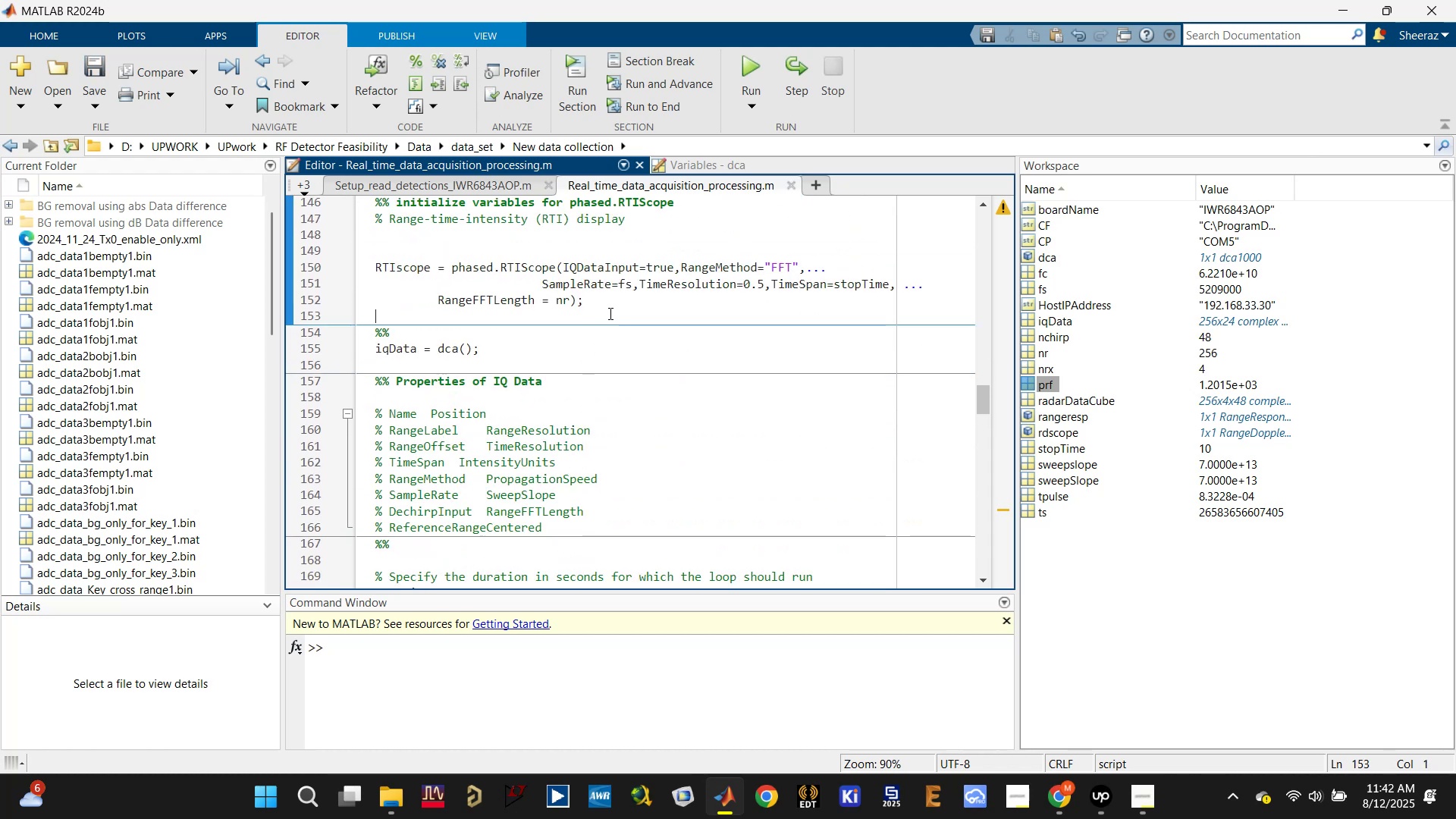 
left_click([609, 312])
 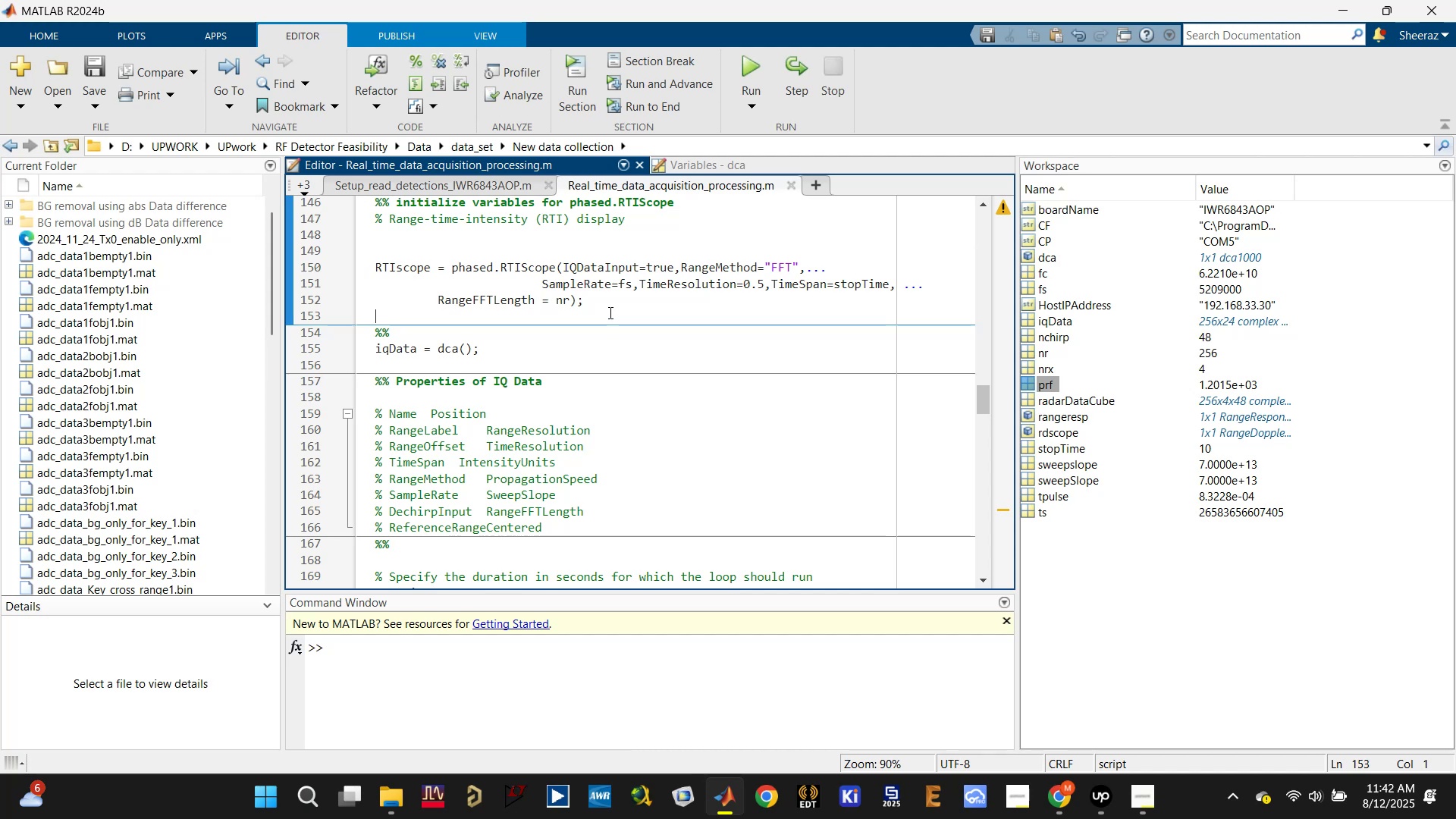 
key(Control+Enter)
 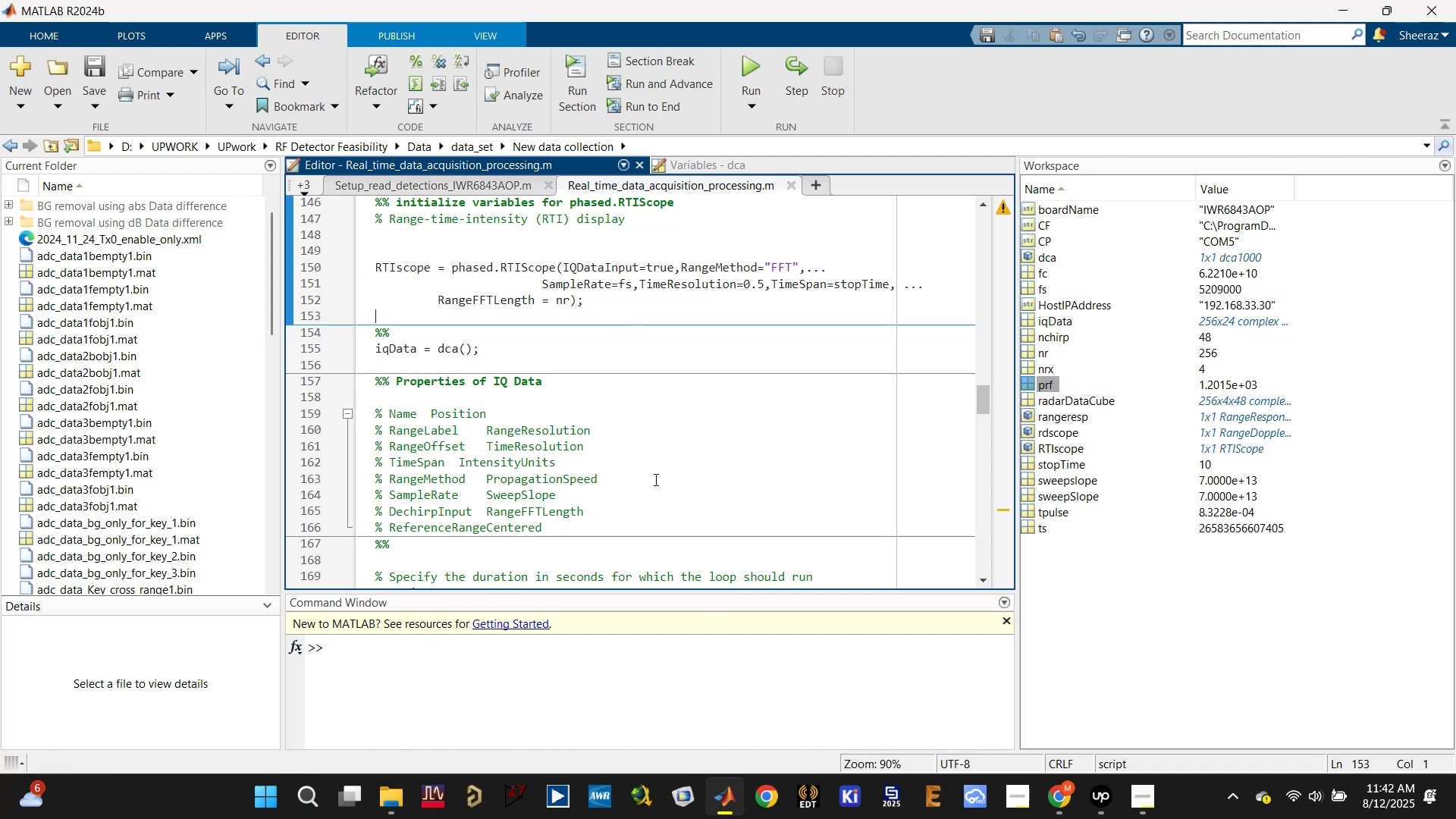 
left_click([589, 340])
 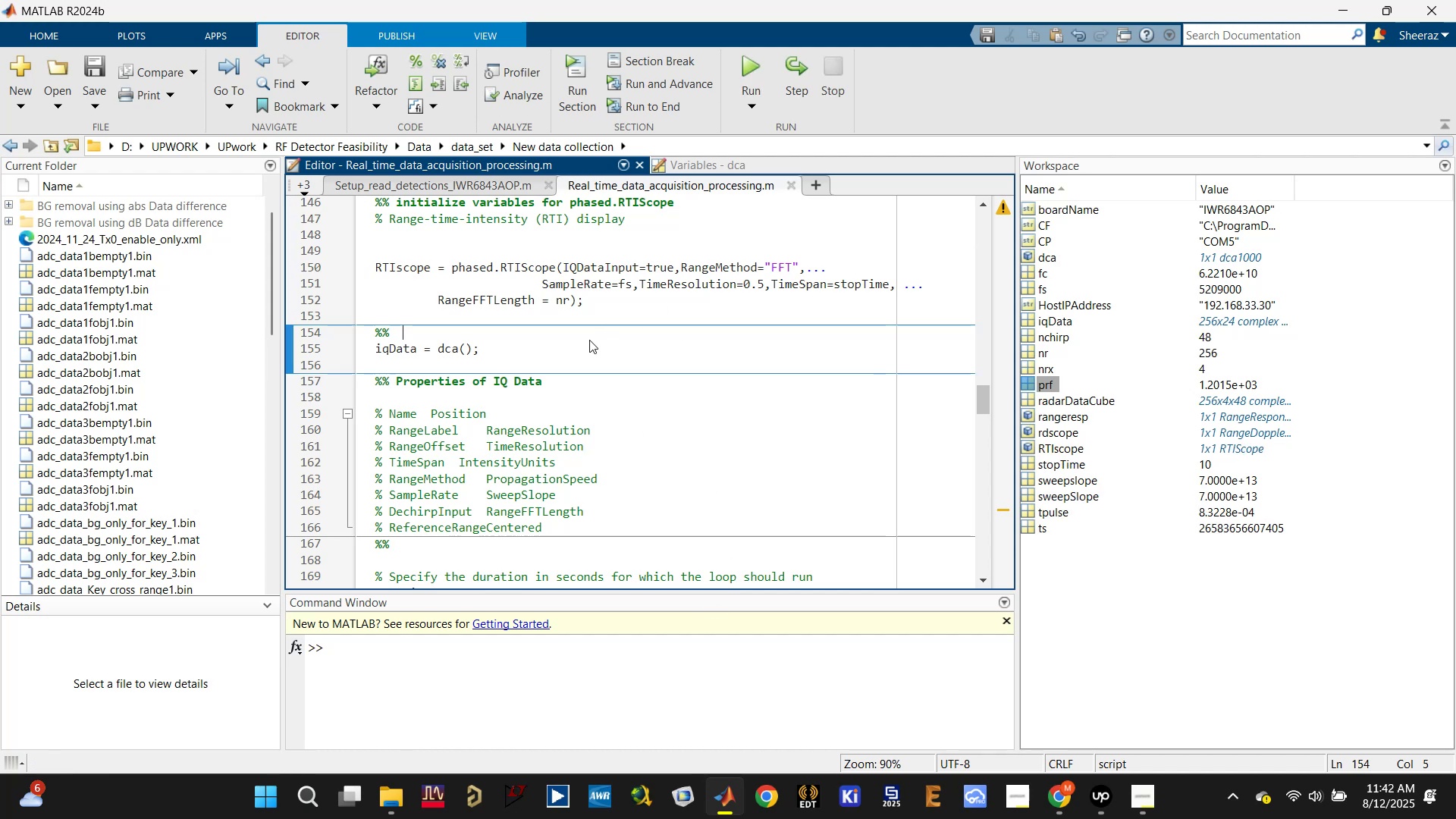 
scroll: coordinate [589, 343], scroll_direction: up, amount: 1.0
 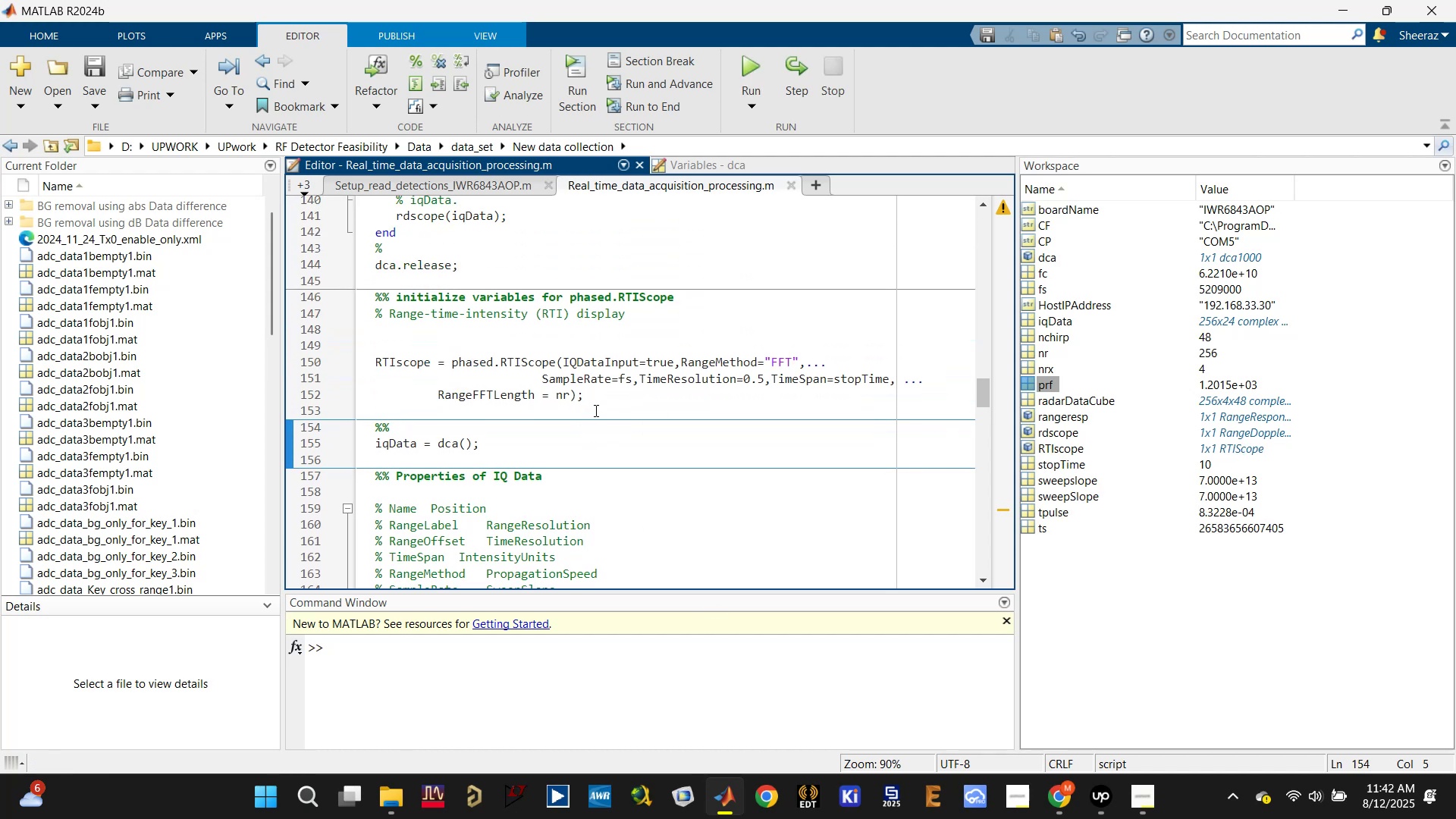 
left_click([569, 426])
 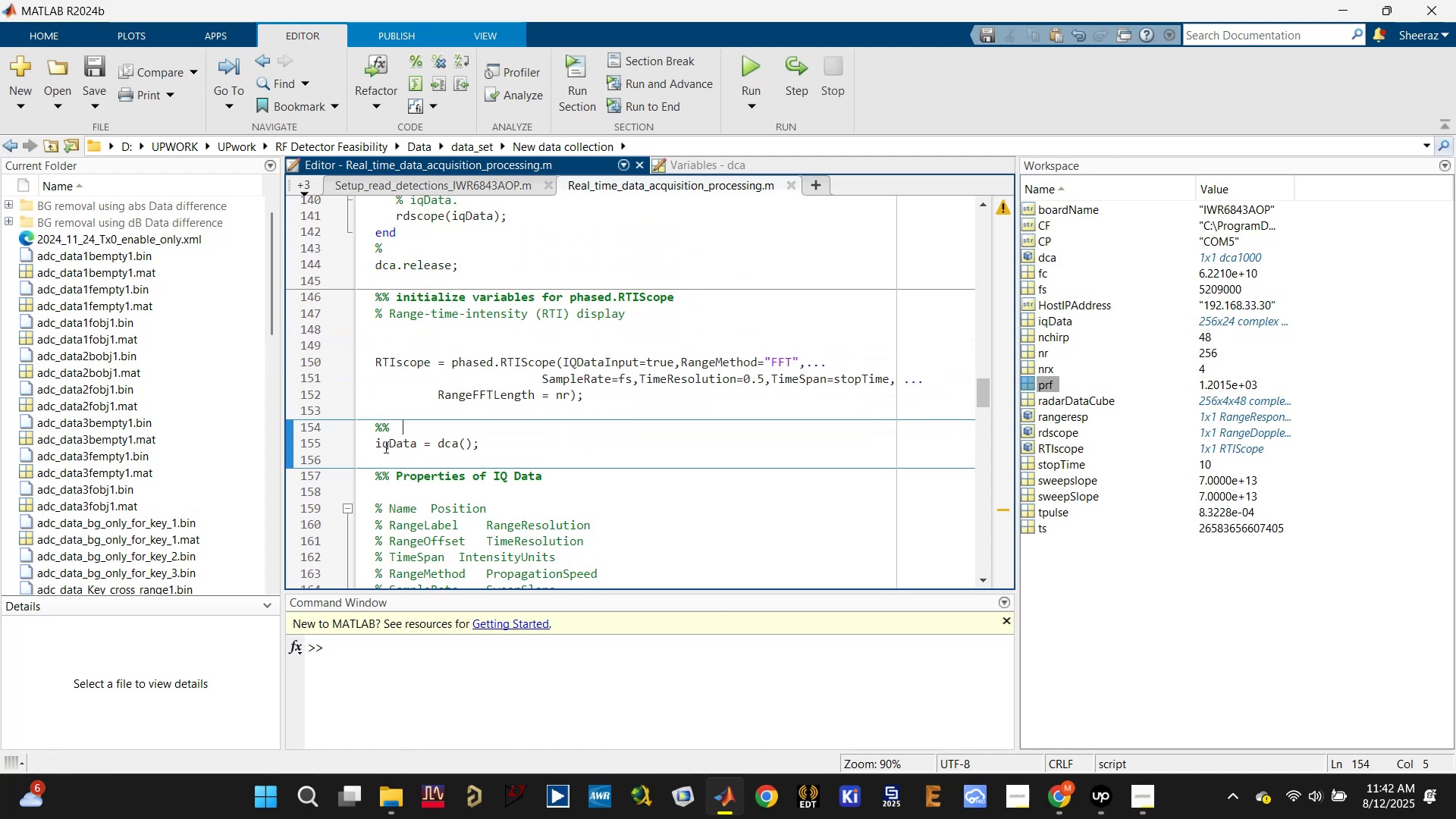 
double_click([394, 441])
 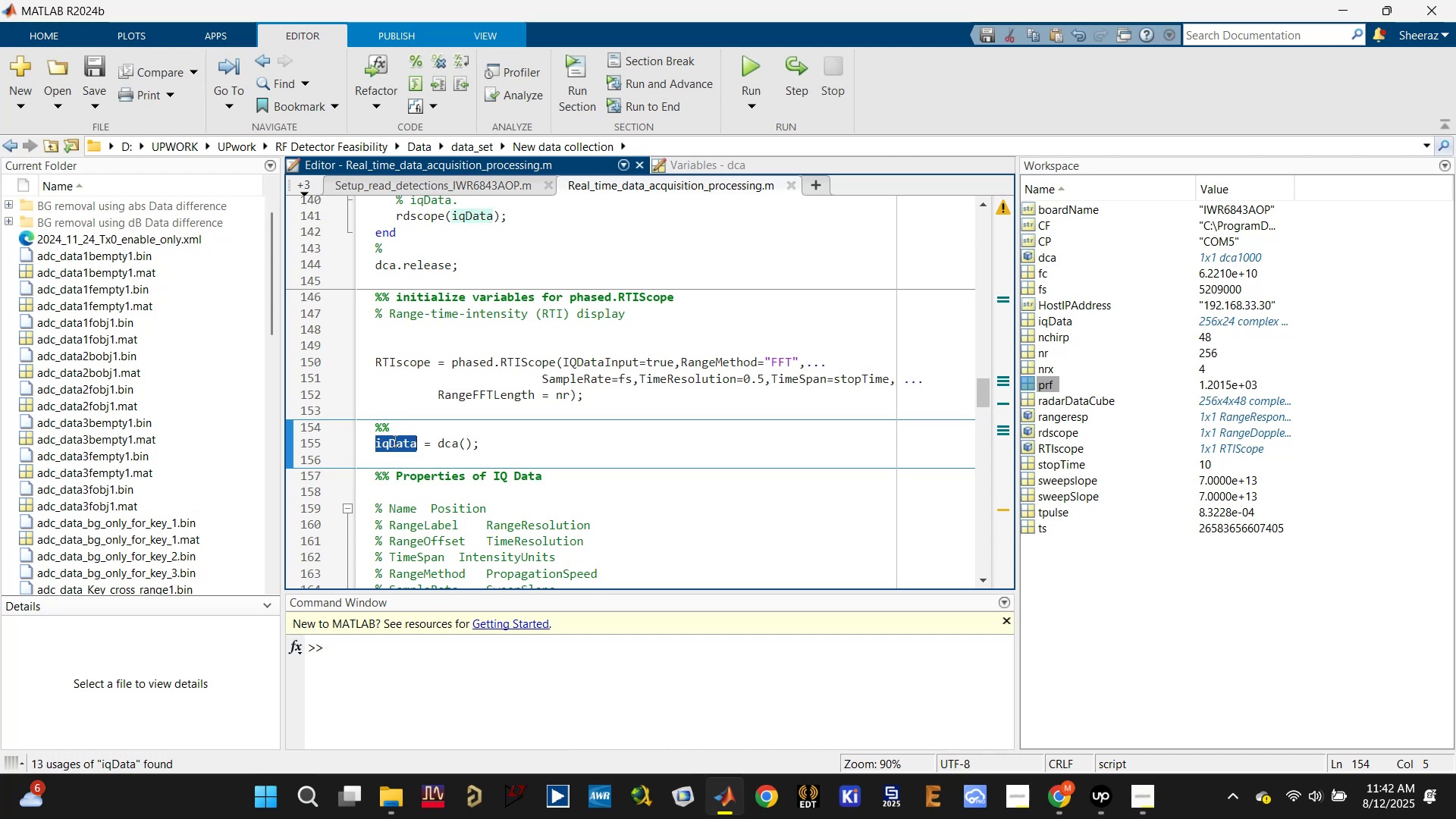 
triple_click([394, 441])
 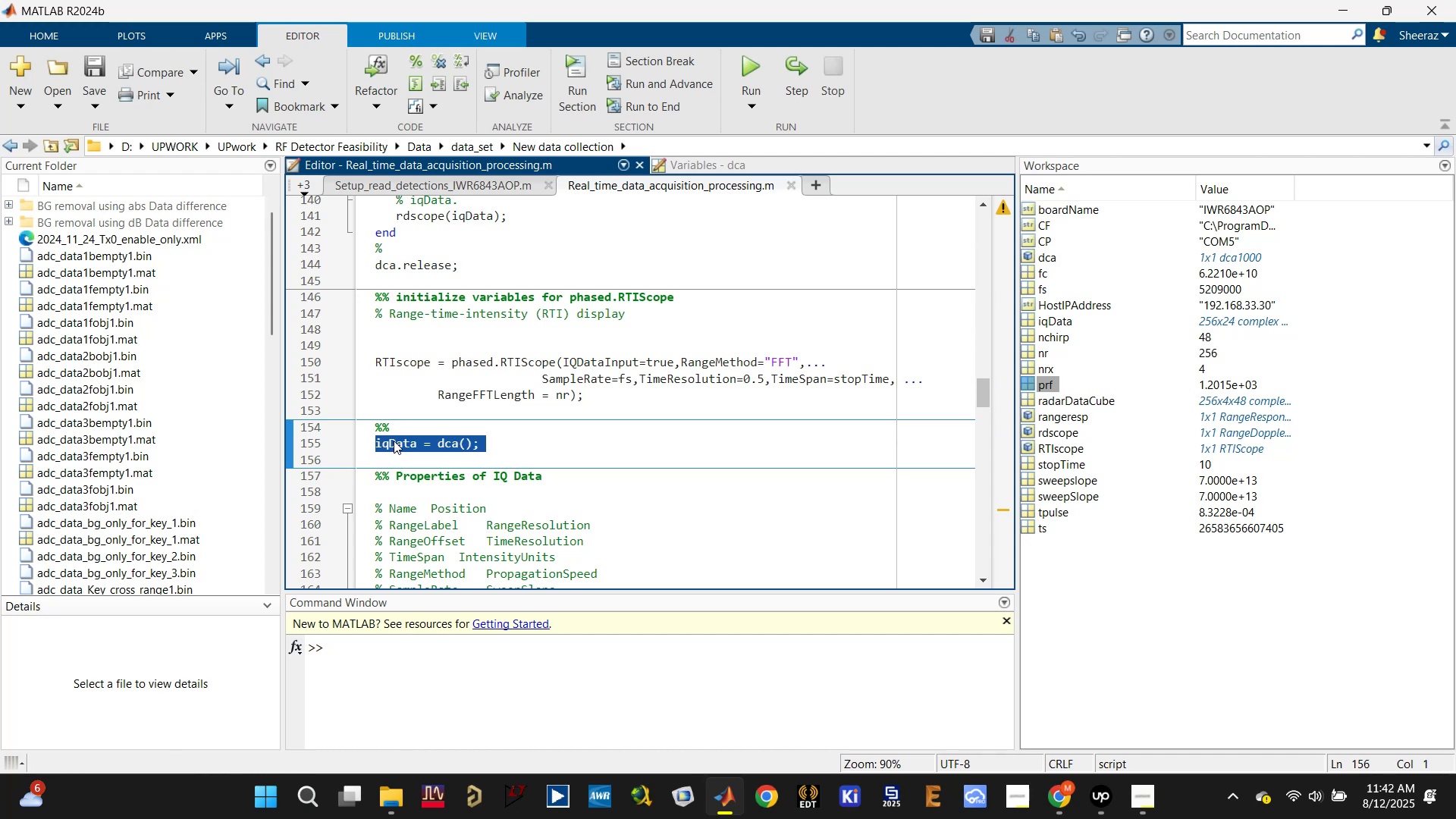 
key(Backspace)
 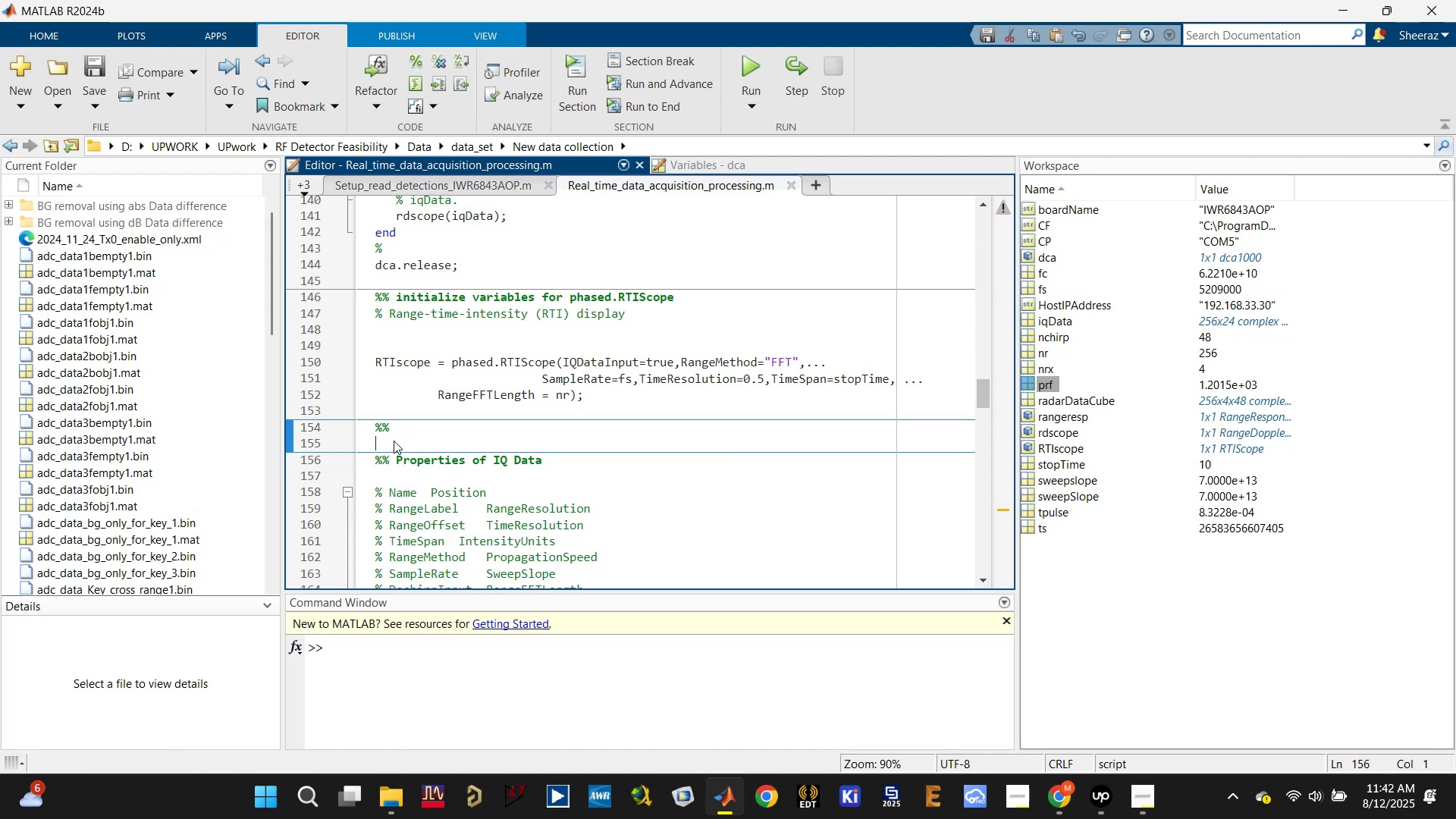 
key(Backspace)
 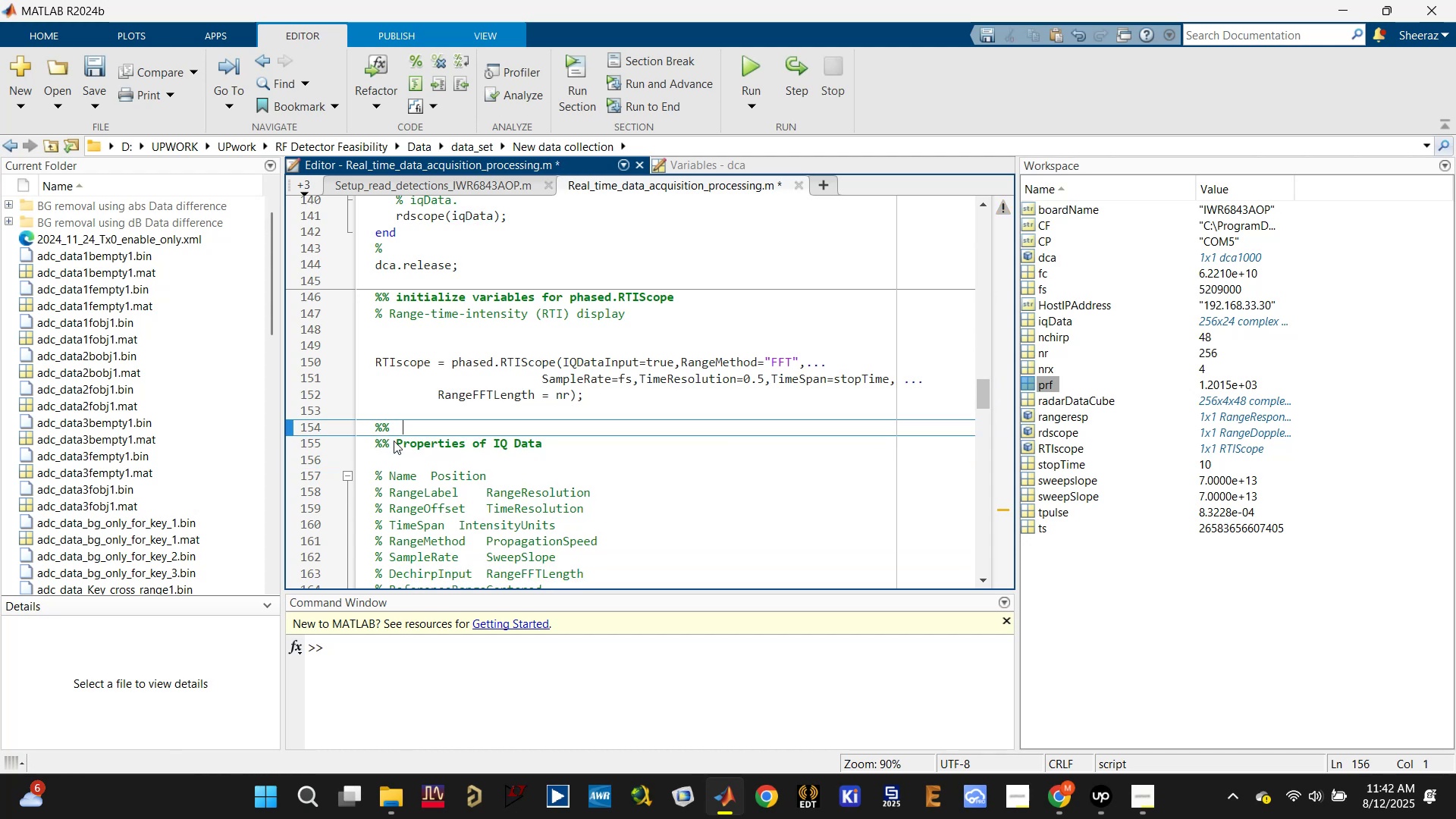 
key(Backspace)
 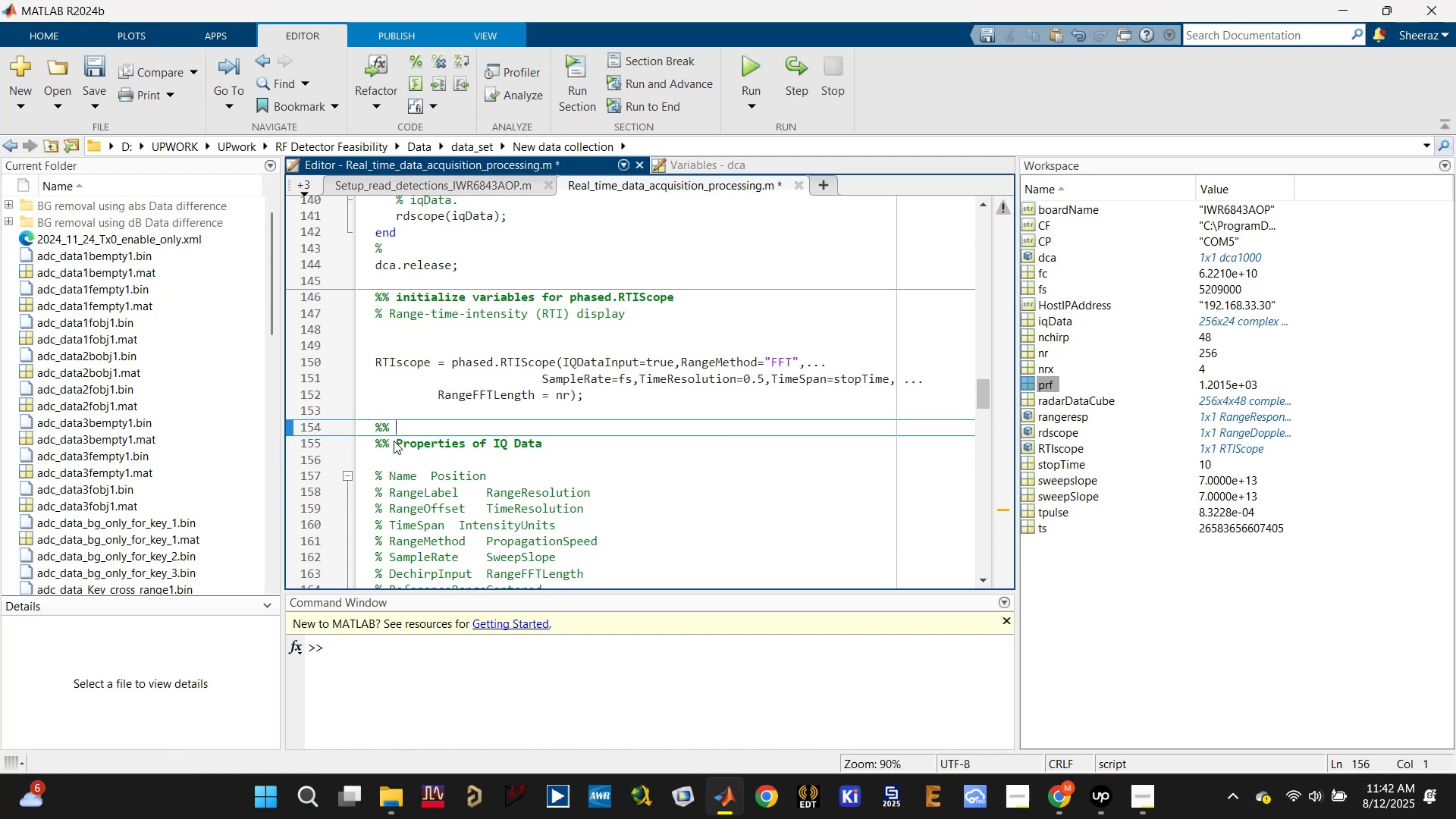 
key(Backspace)
 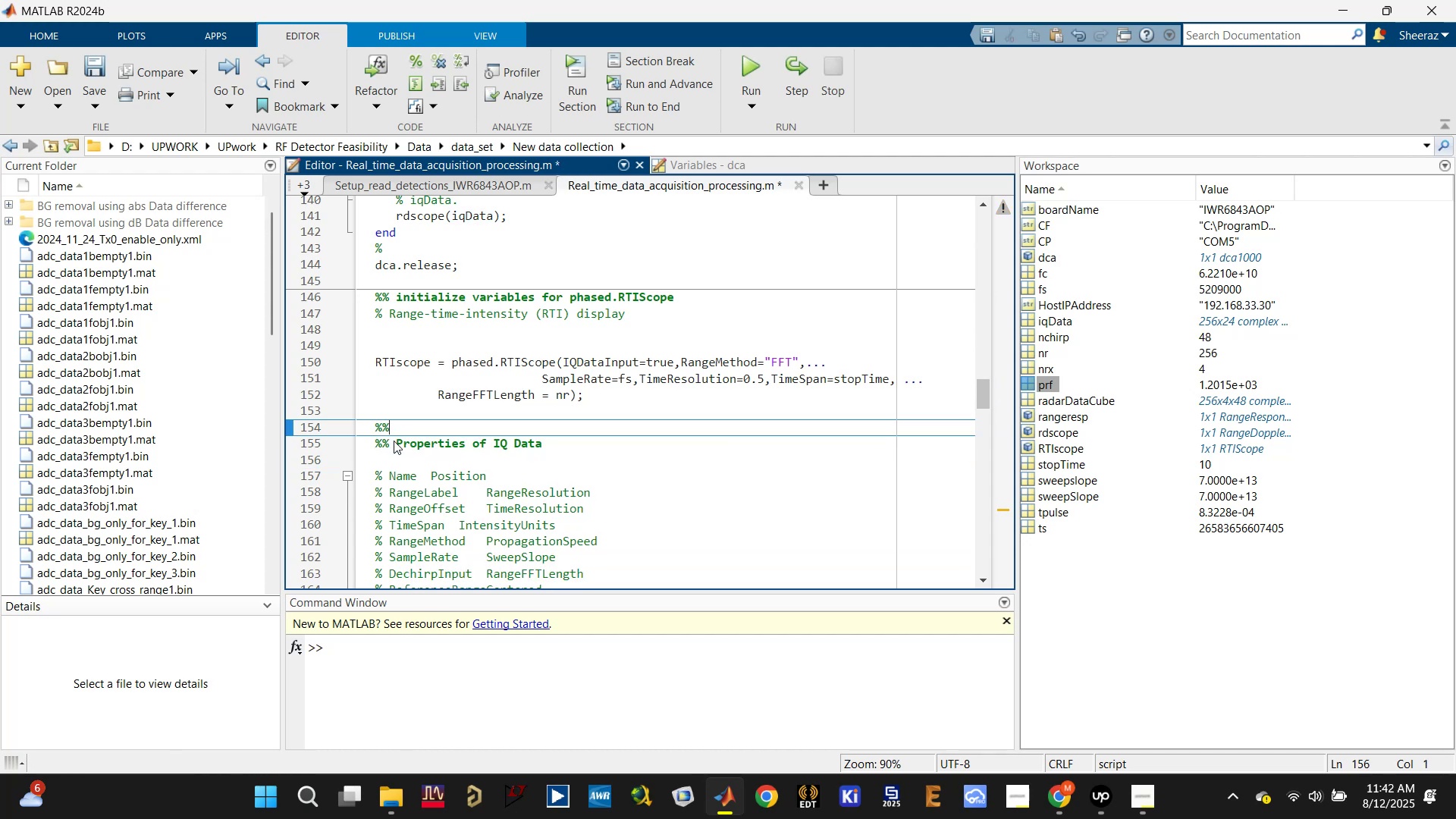 
key(Backspace)
 